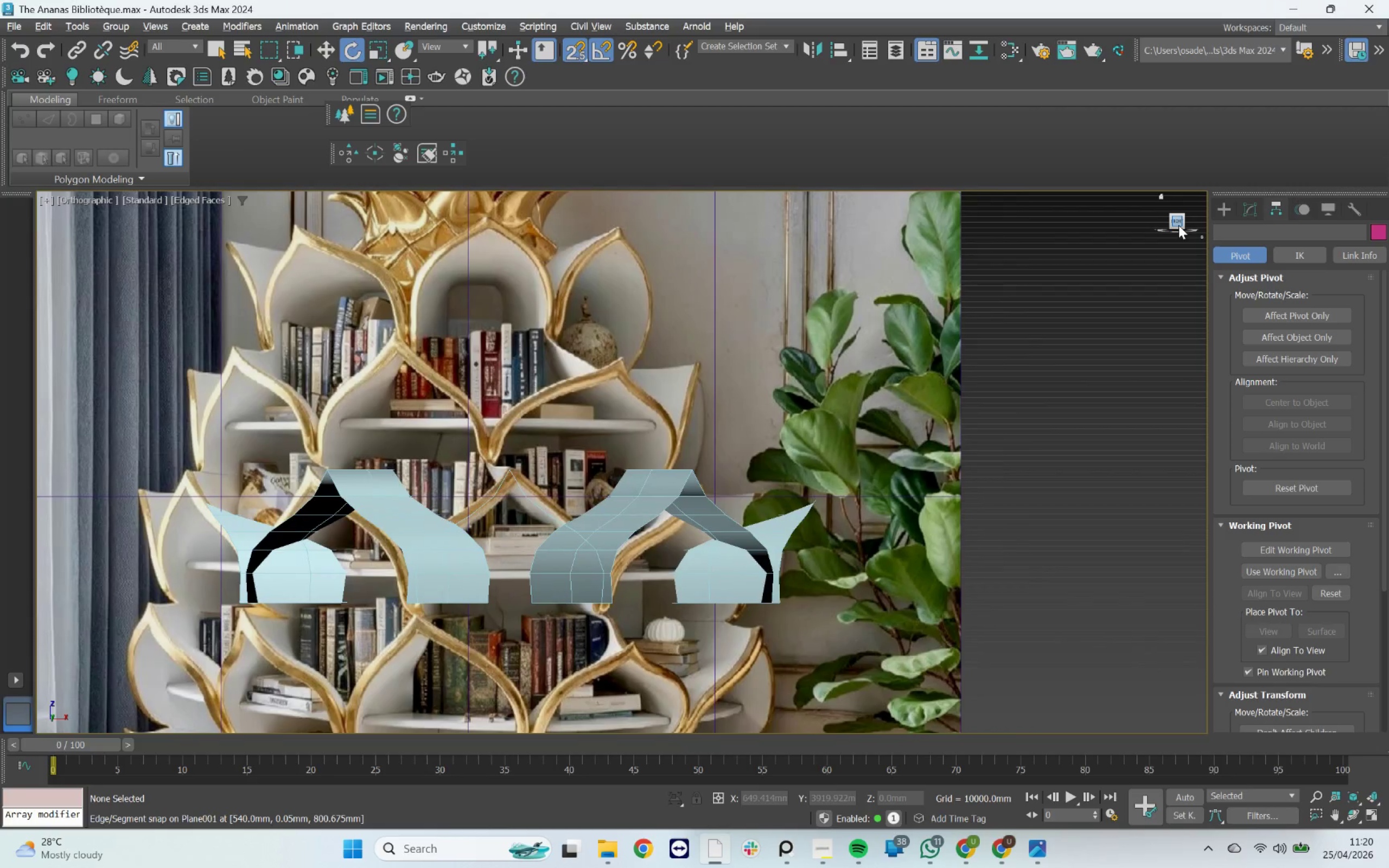 
scroll: coordinate [718, 254], scroll_direction: down, amount: 2.0
 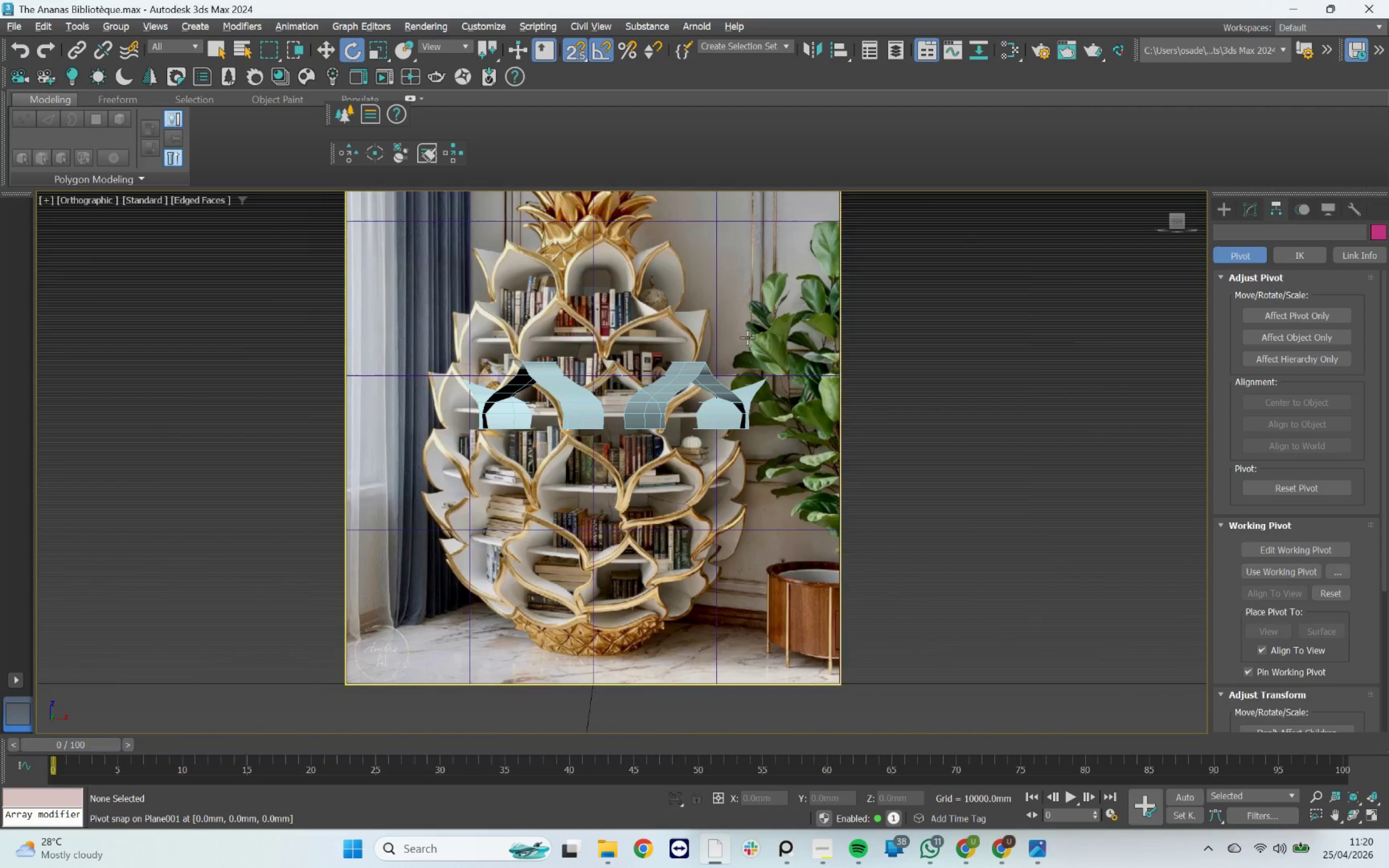 
left_click([755, 322])
 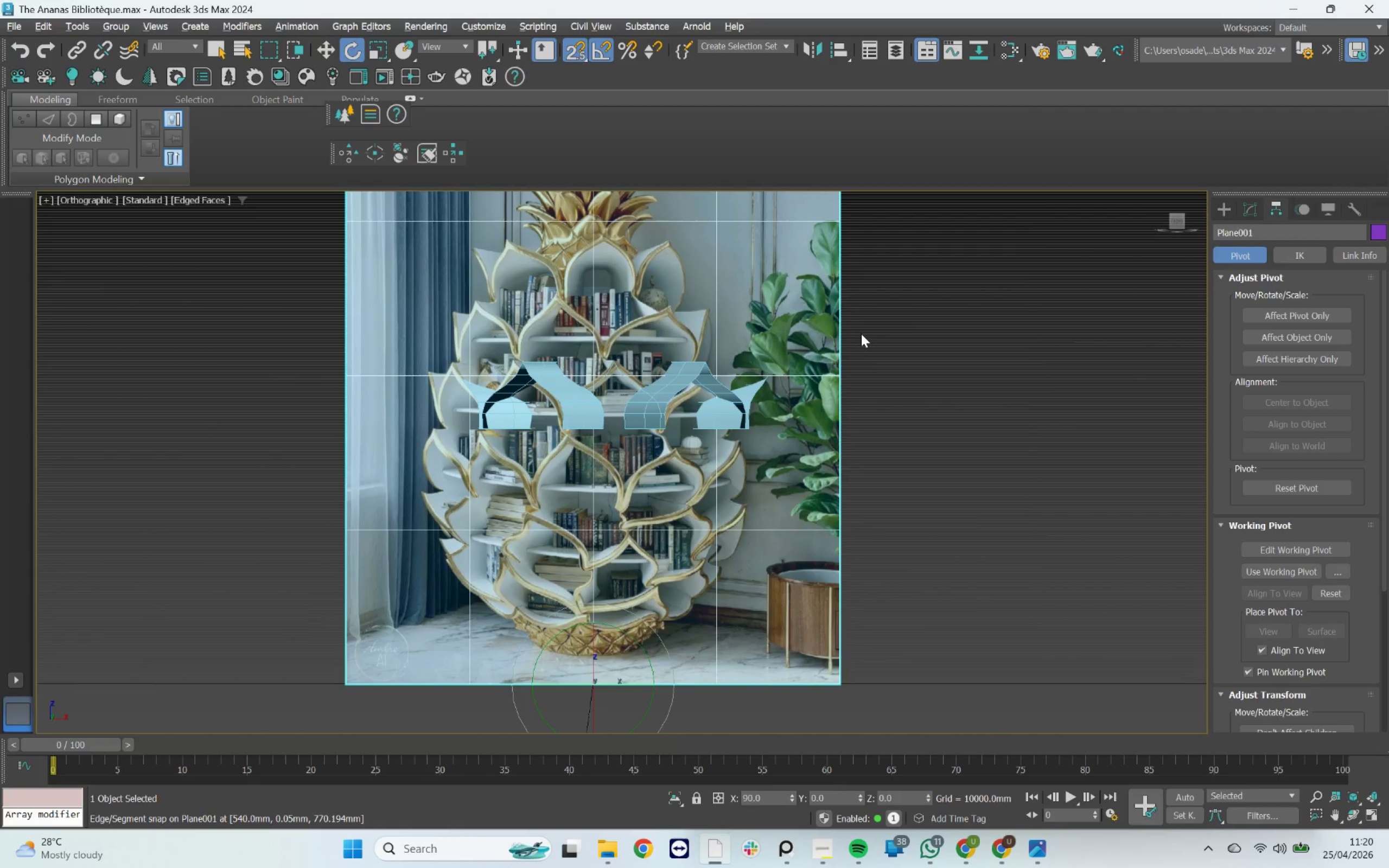 
hold_key(key=AltLeft, duration=1.02)
 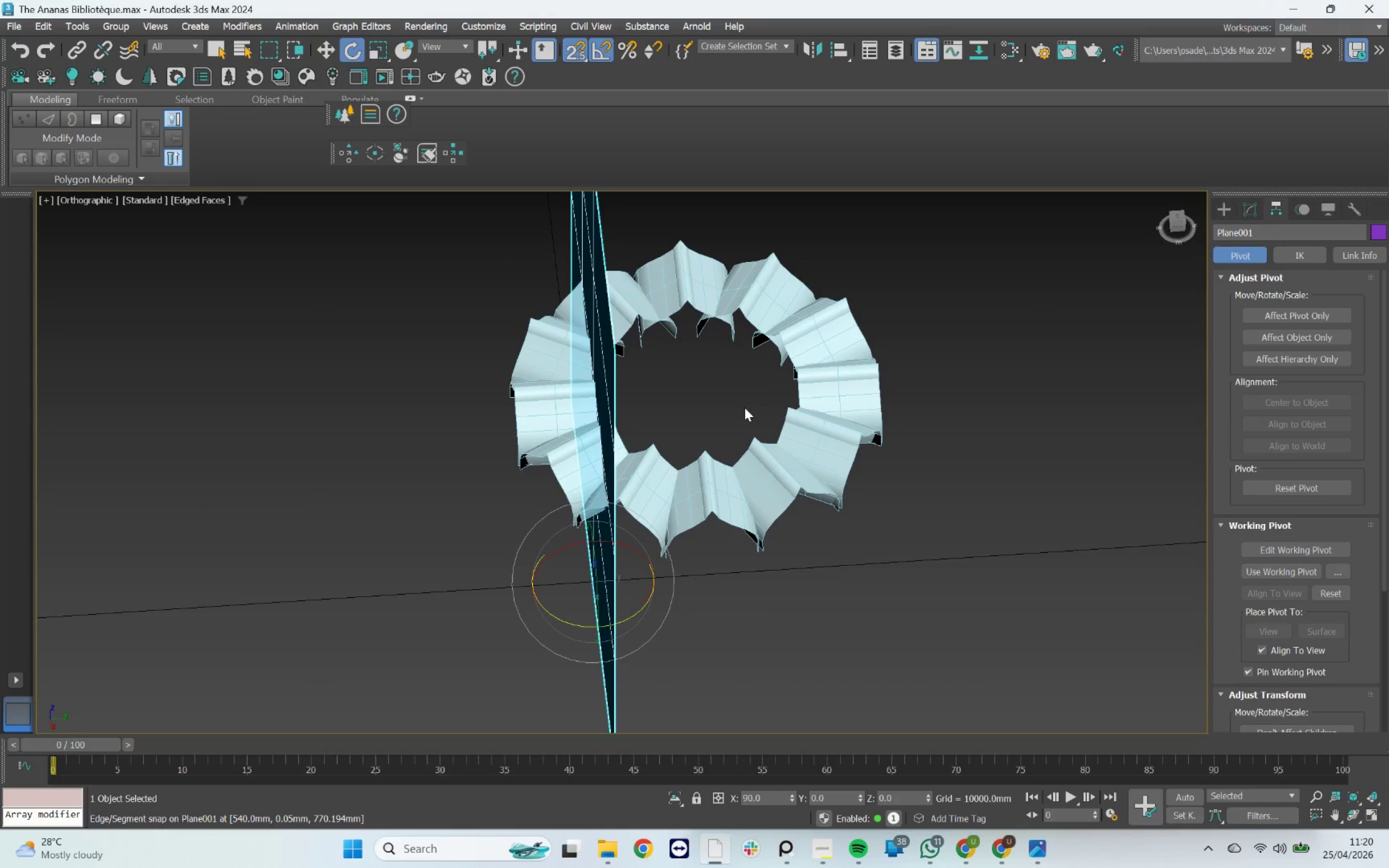 
key(W)
 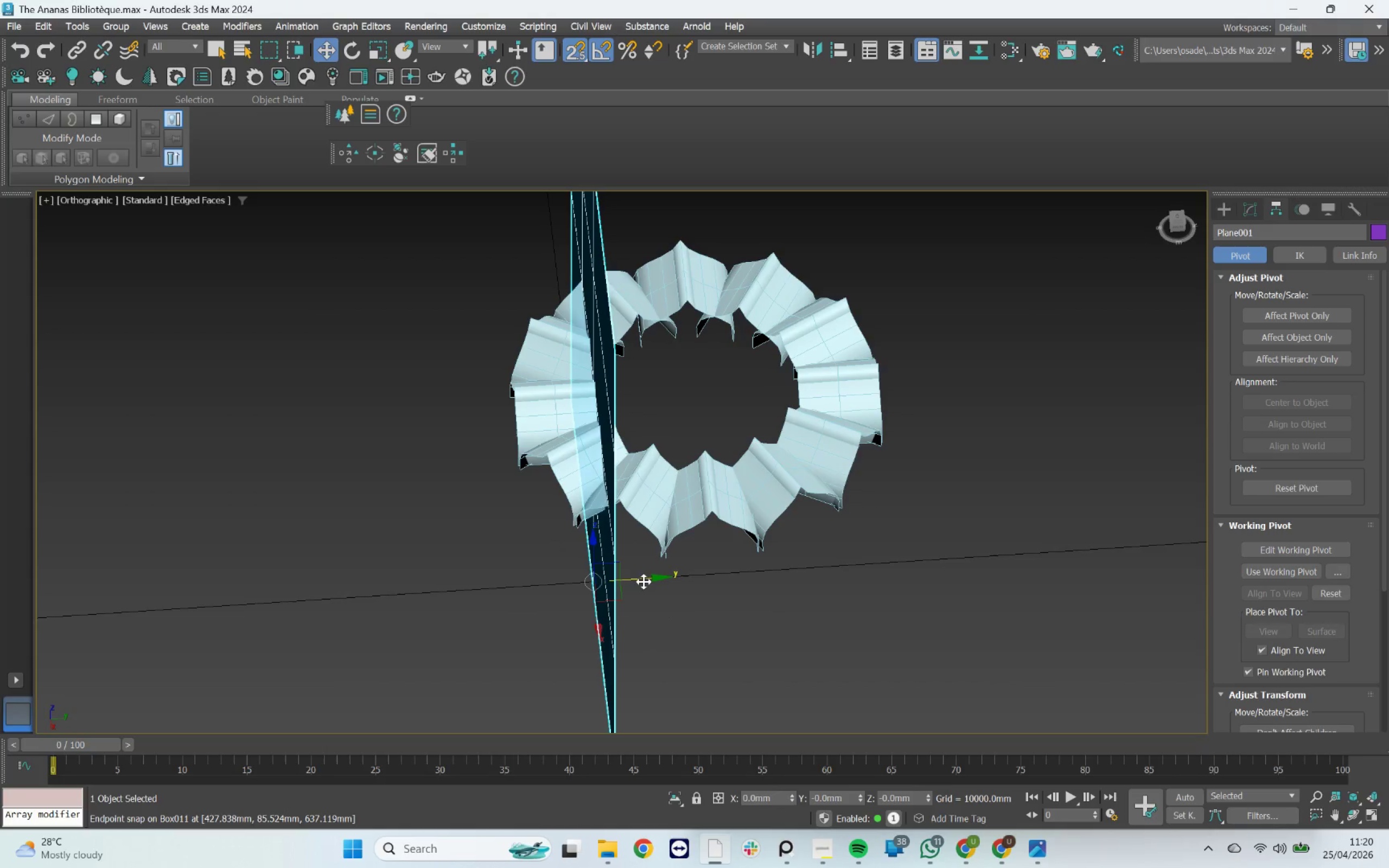 
left_click_drag(start_coordinate=[643, 582], to_coordinate=[939, 522])
 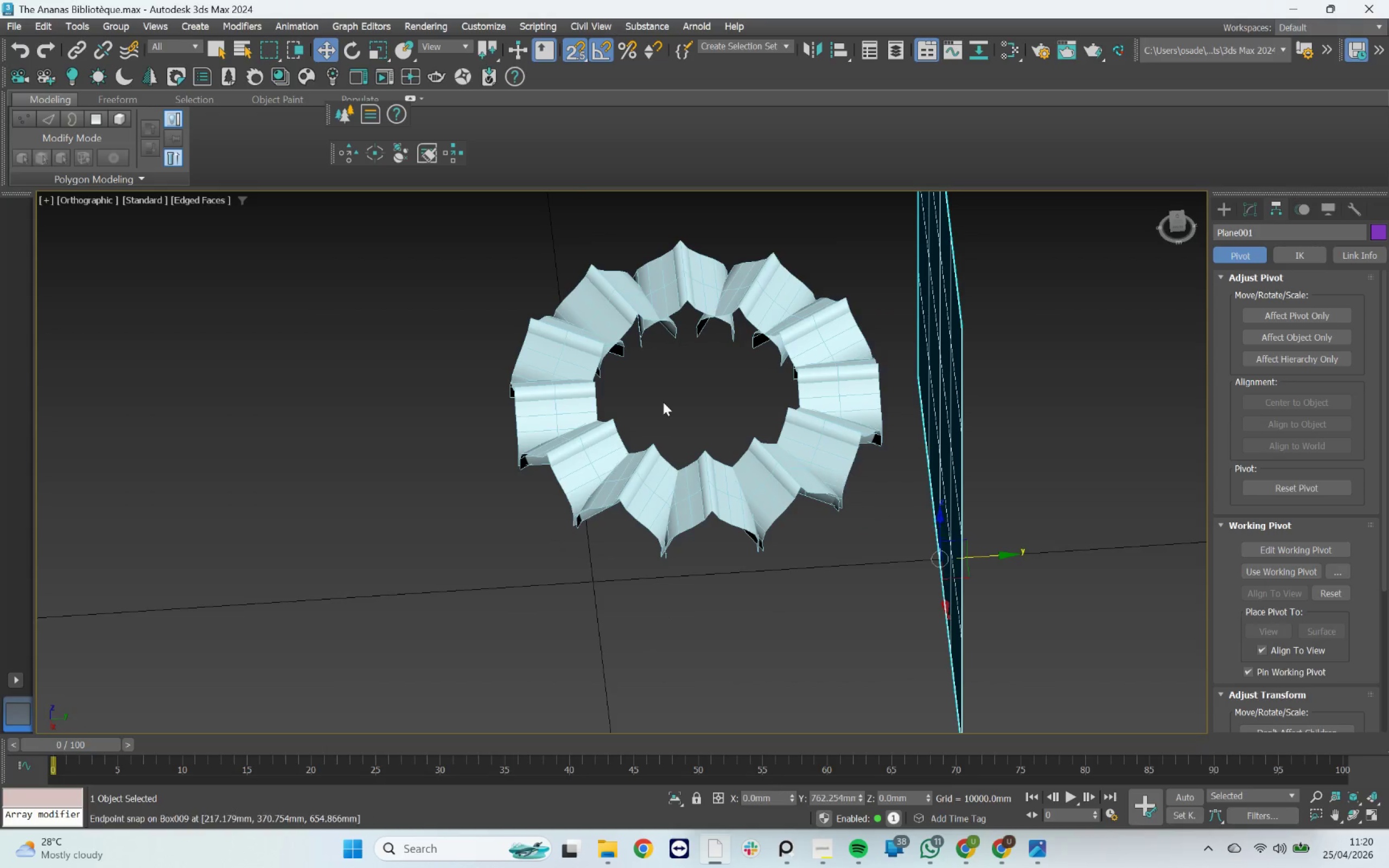 
scroll: coordinate [660, 402], scroll_direction: down, amount: 2.0
 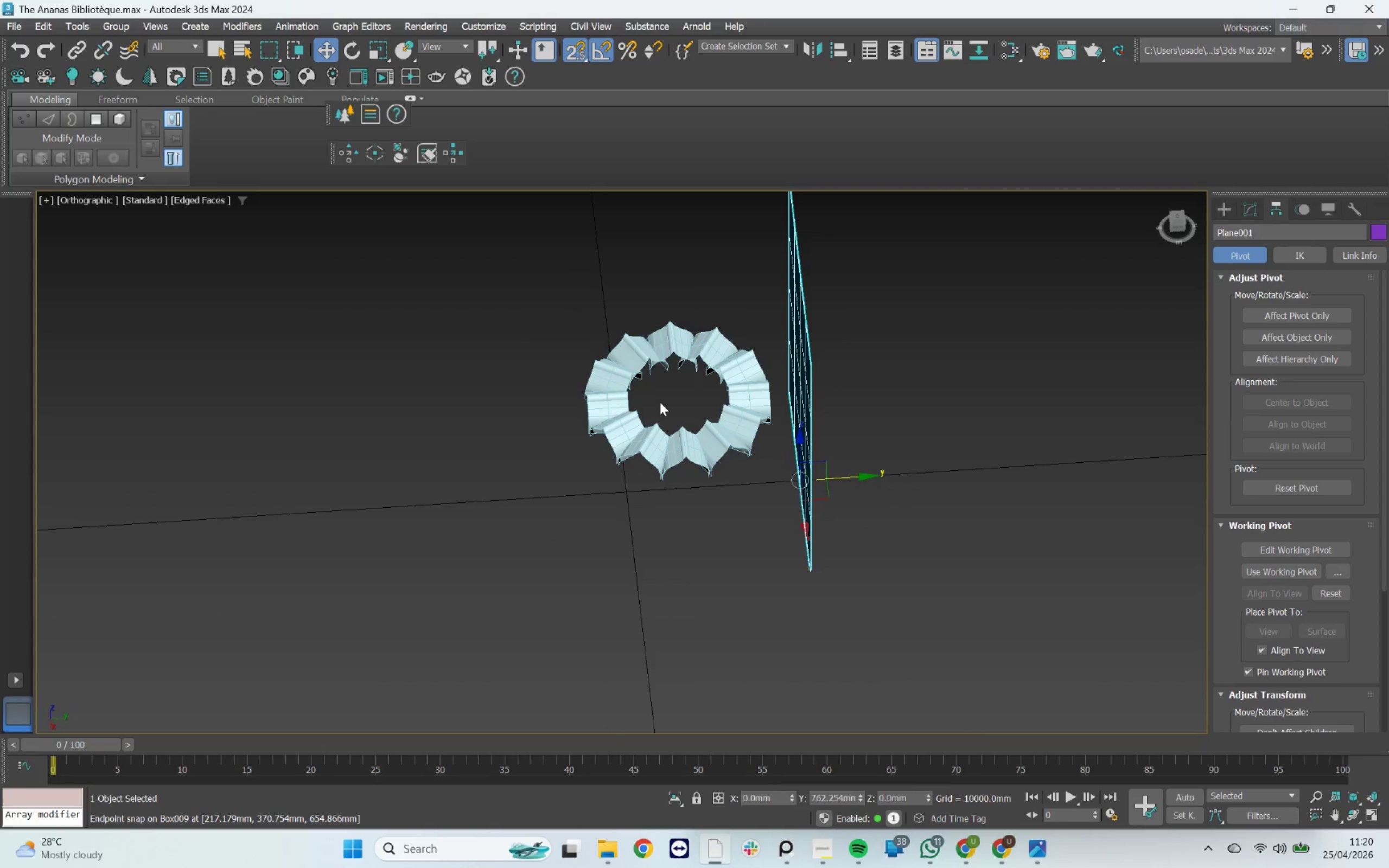 
hold_key(key=AltLeft, duration=1.53)
 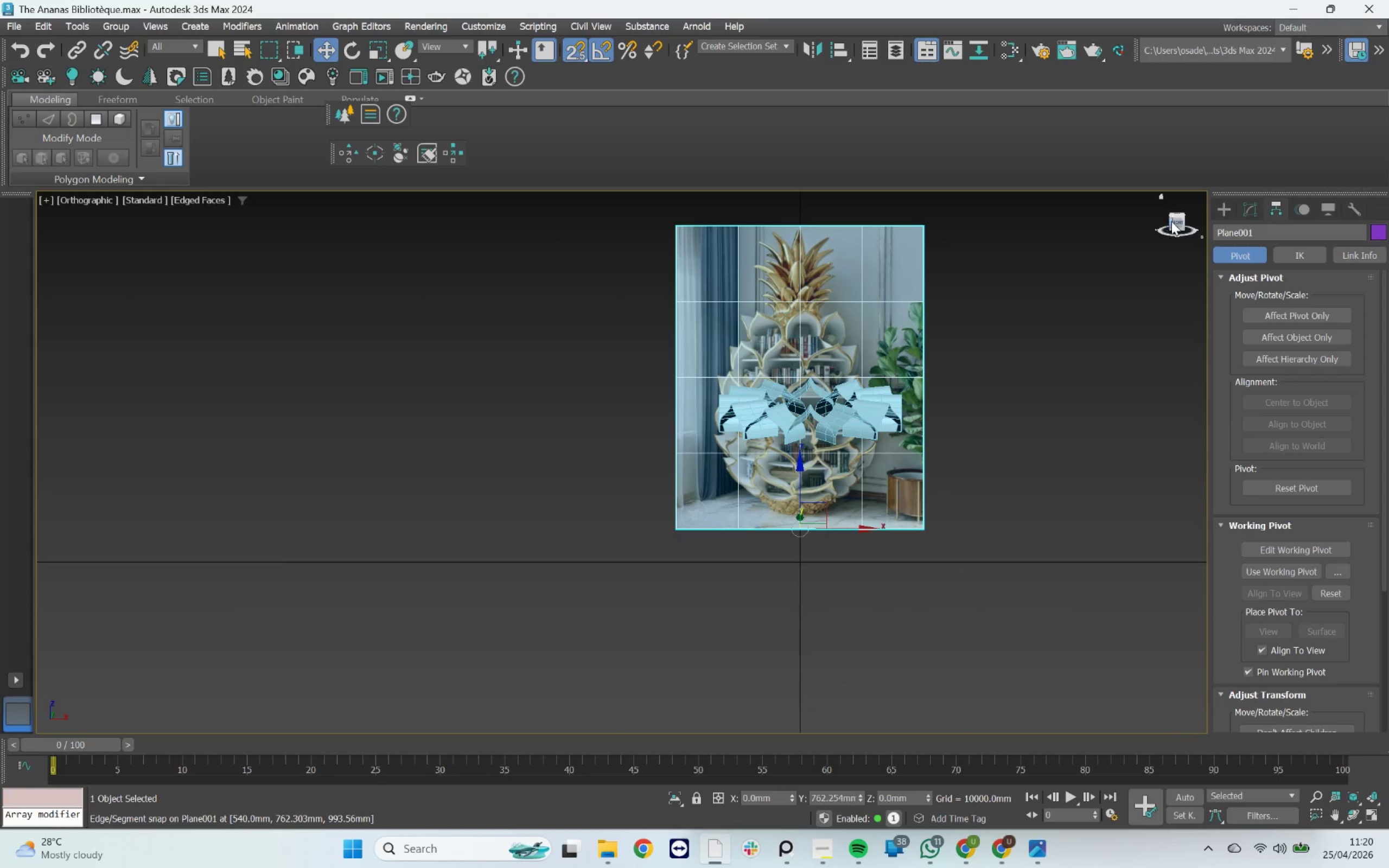 
left_click([1174, 221])
 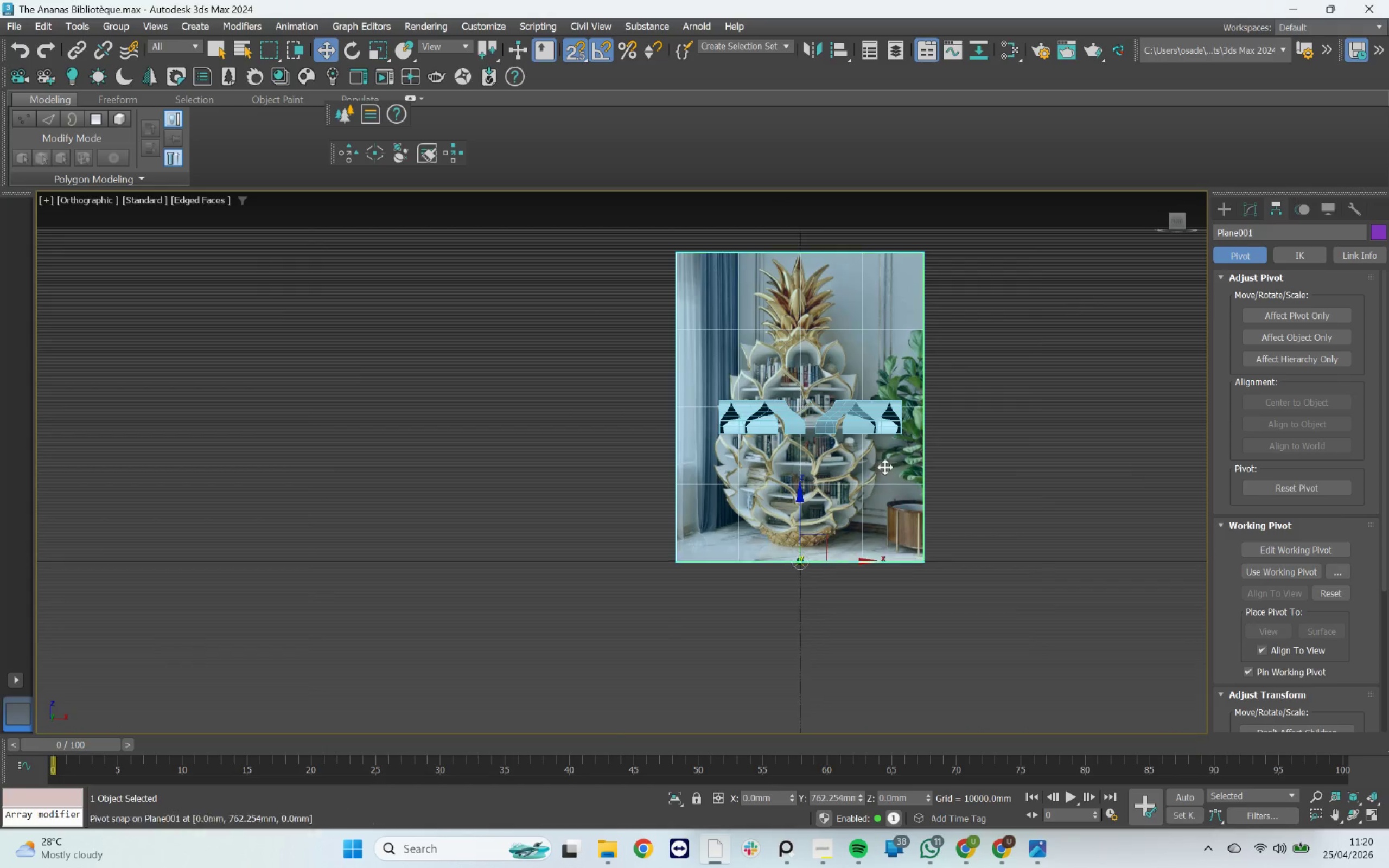 
scroll: coordinate [845, 428], scroll_direction: up, amount: 3.0
 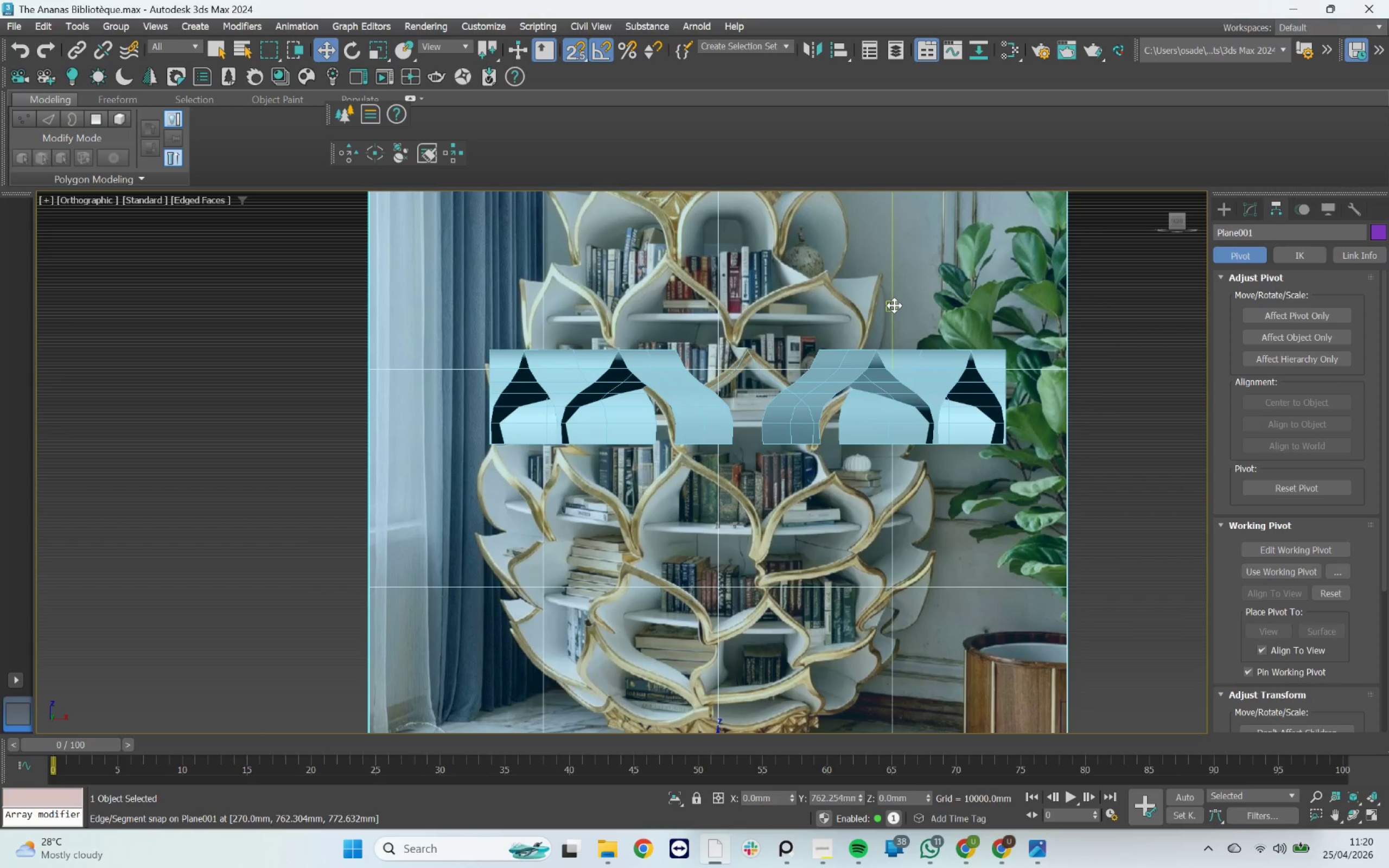 
wait(7.1)
 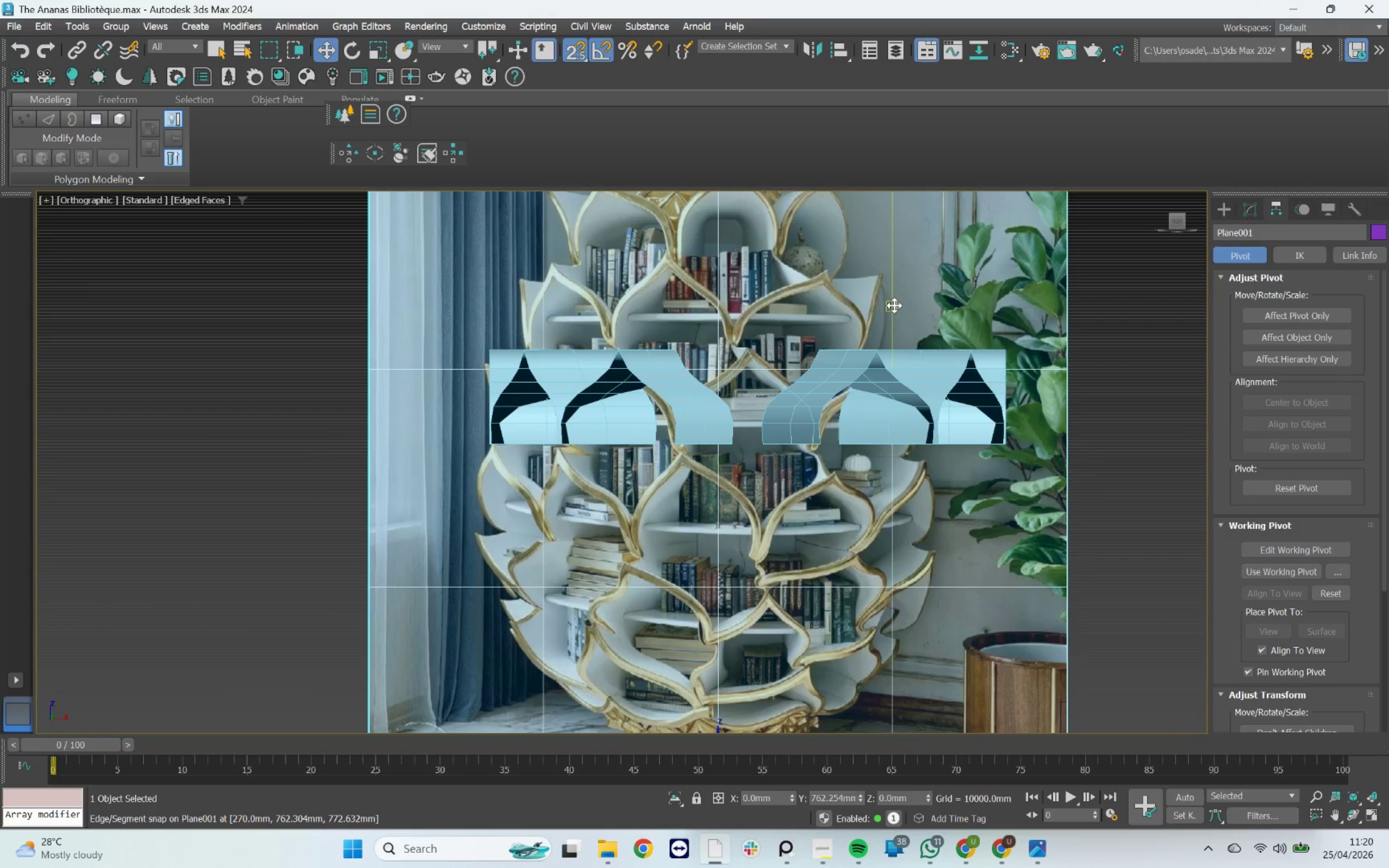 
scroll: coordinate [712, 438], scroll_direction: up, amount: 2.0
 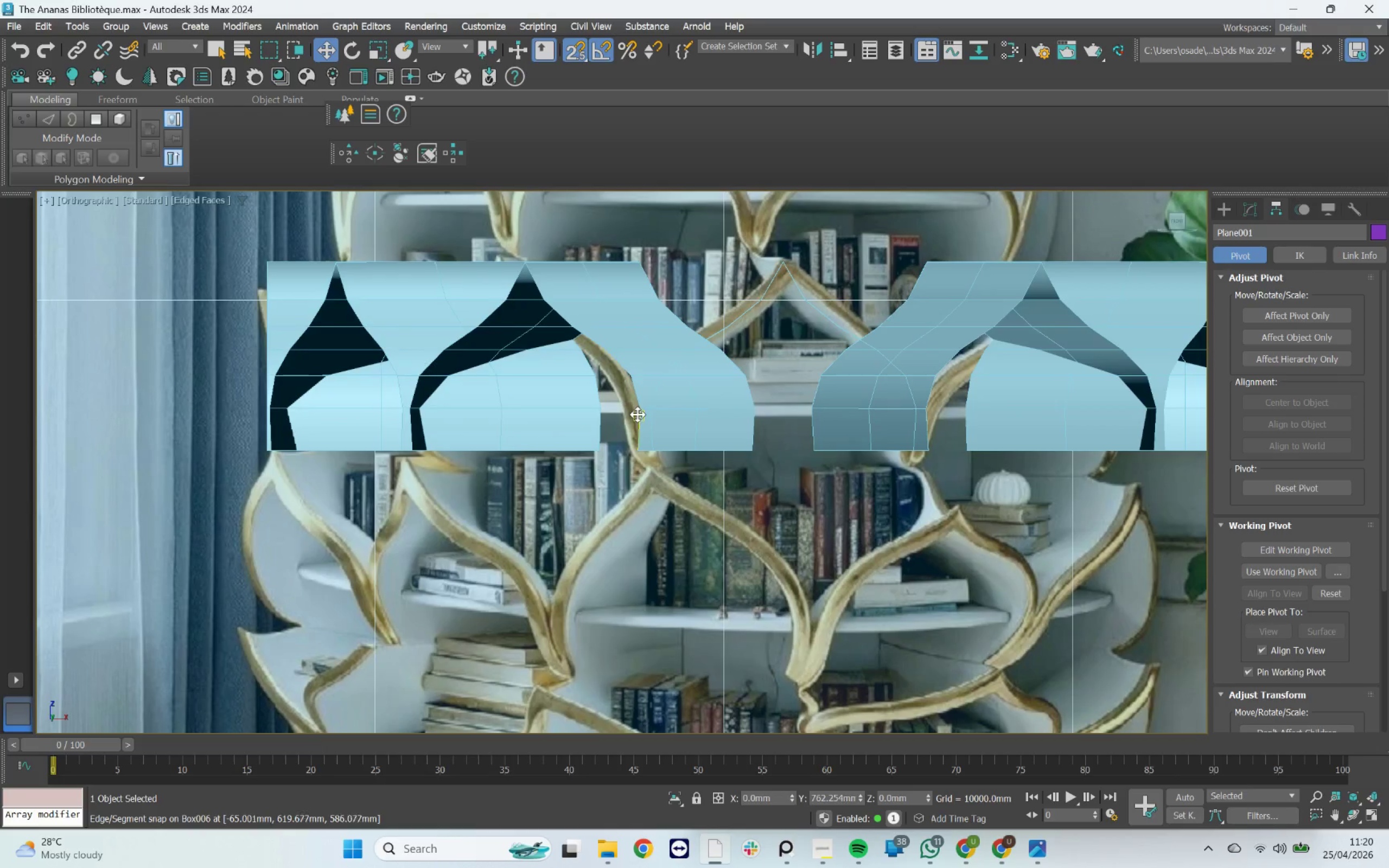 
scroll: coordinate [594, 407], scroll_direction: down, amount: 3.0
 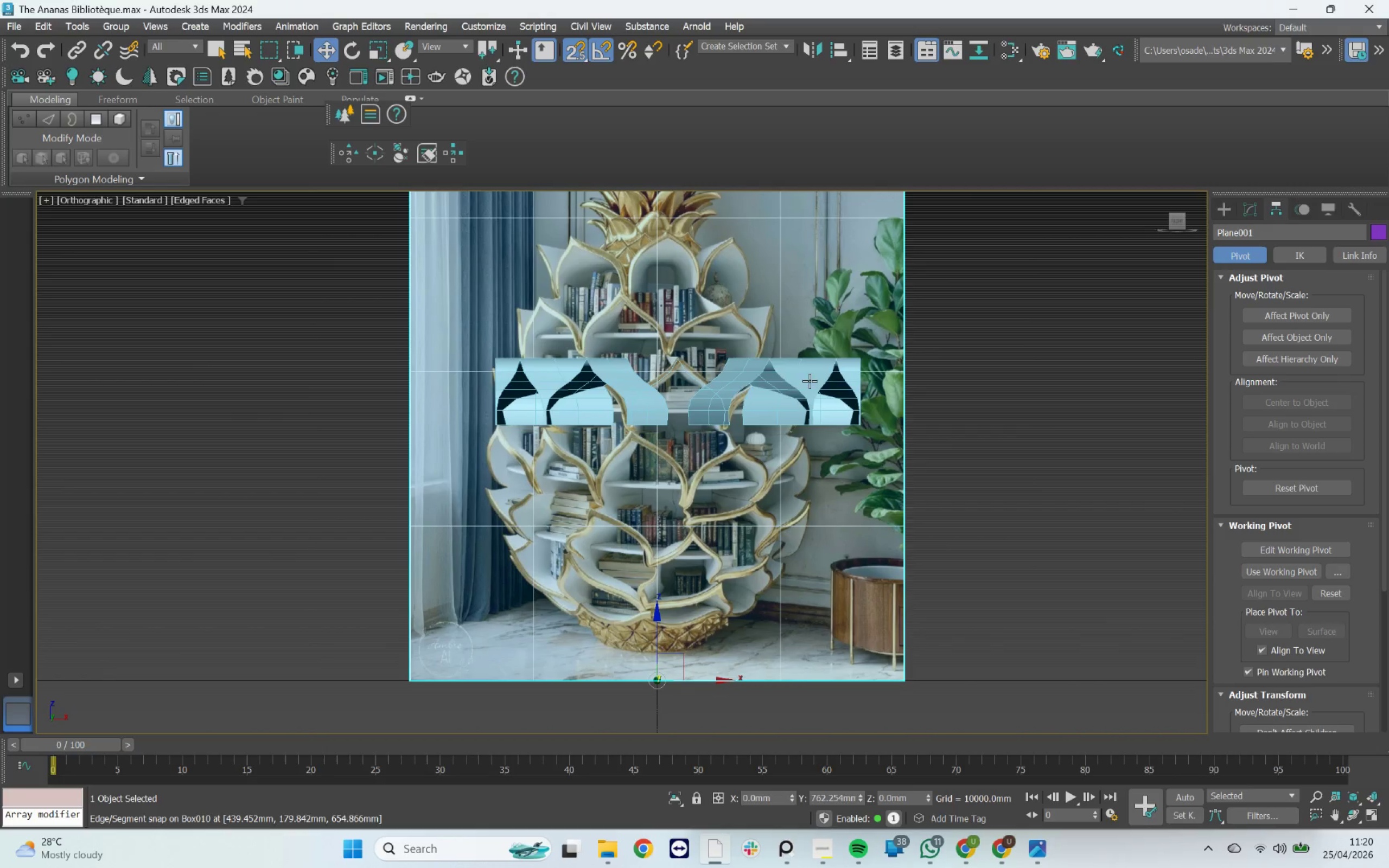 
left_click_drag(start_coordinate=[985, 336], to_coordinate=[396, 441])
 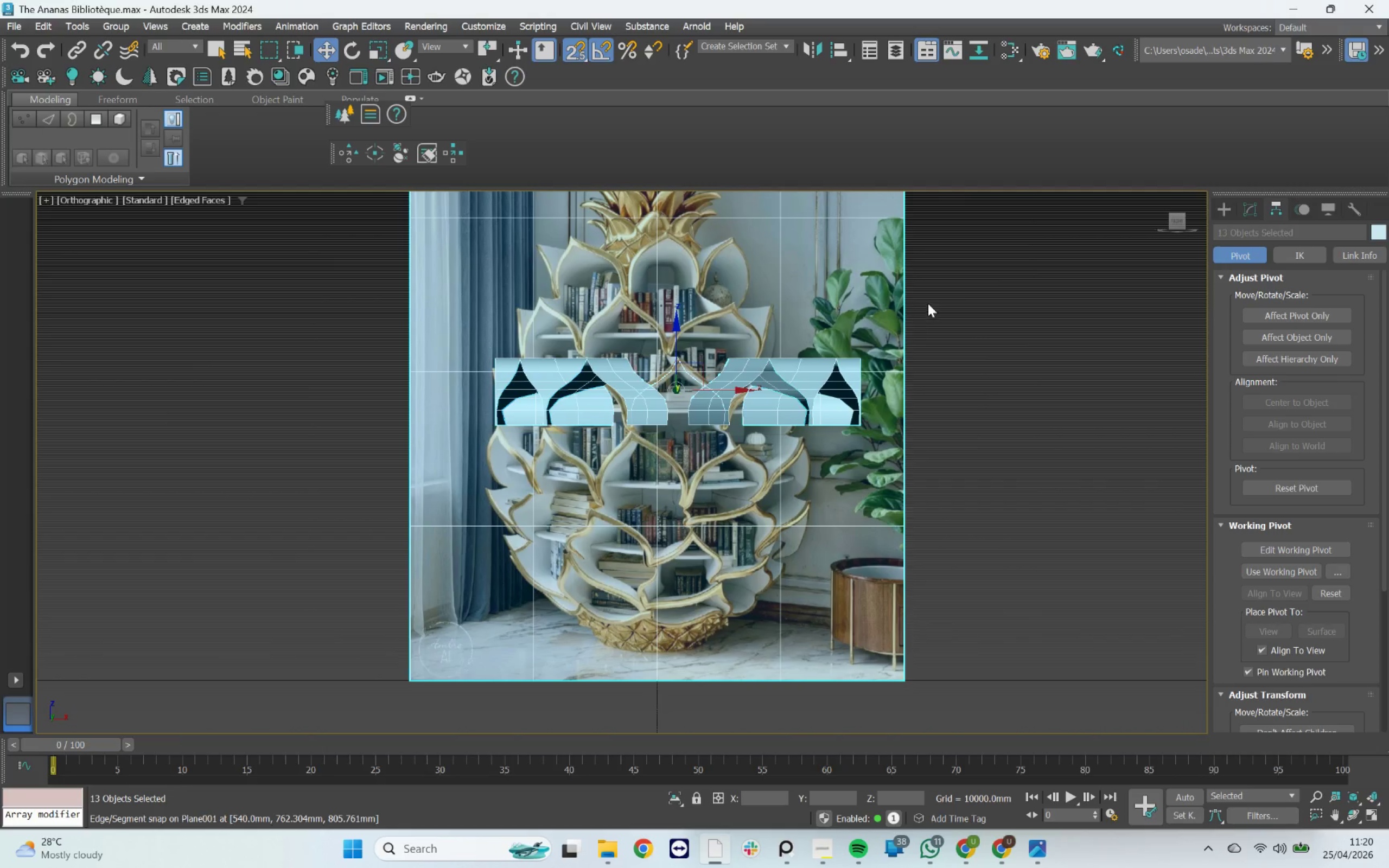 
hold_key(key=AltLeft, duration=0.88)
left_click_drag(start_coordinate=[966, 294], to_coordinate=[738, 331])
 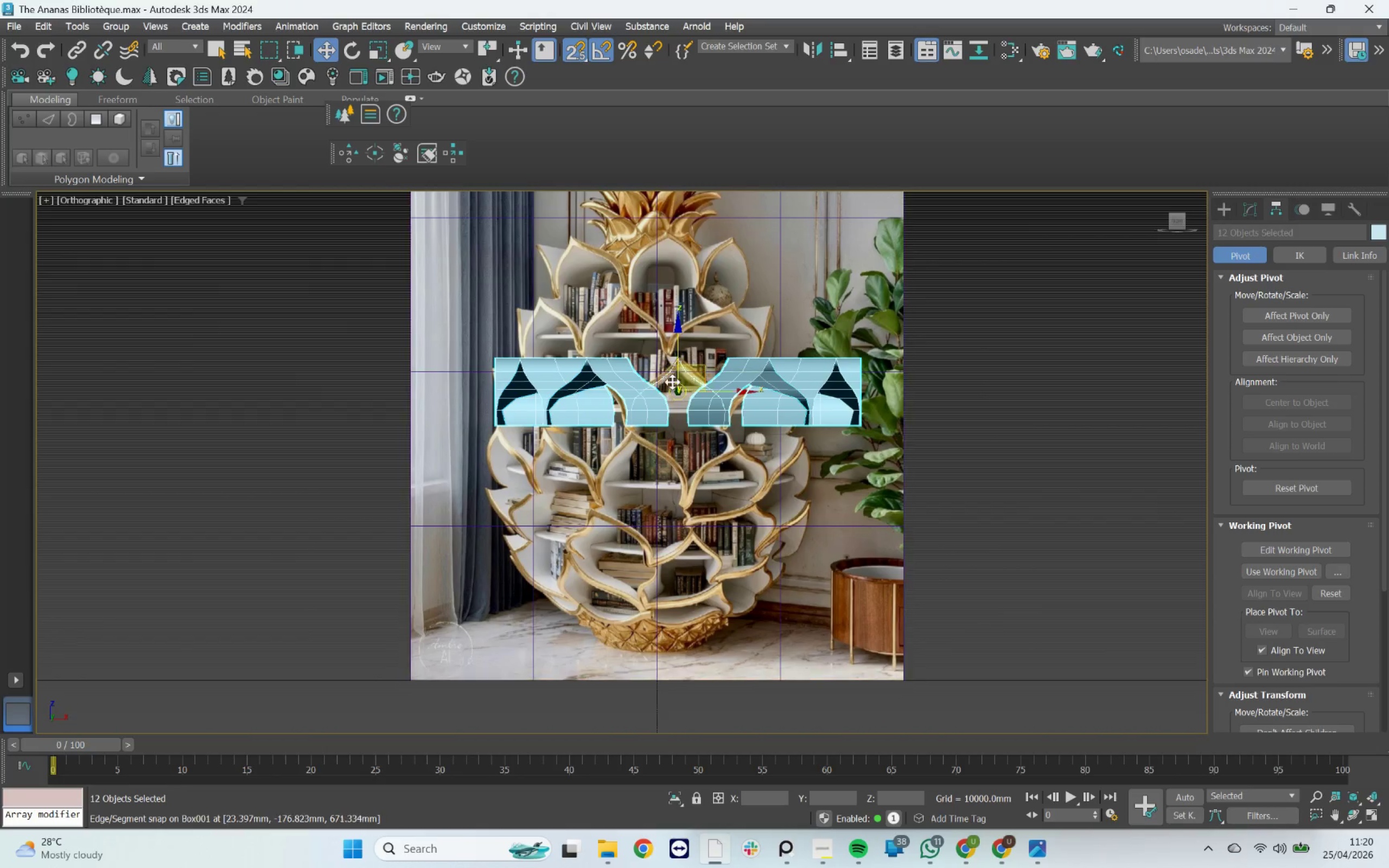 
scroll: coordinate [673, 386], scroll_direction: up, amount: 2.0
 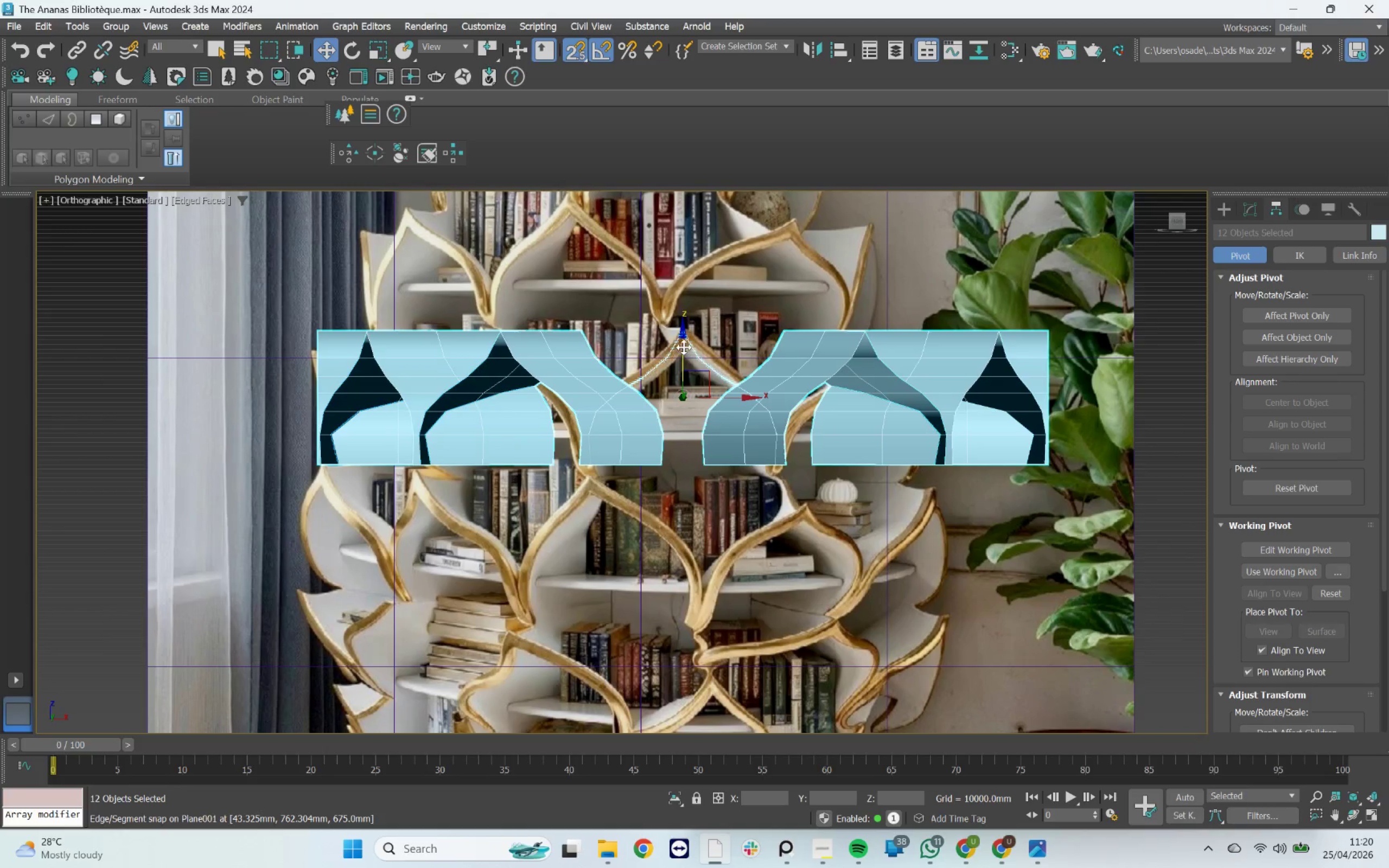 
key(S)
 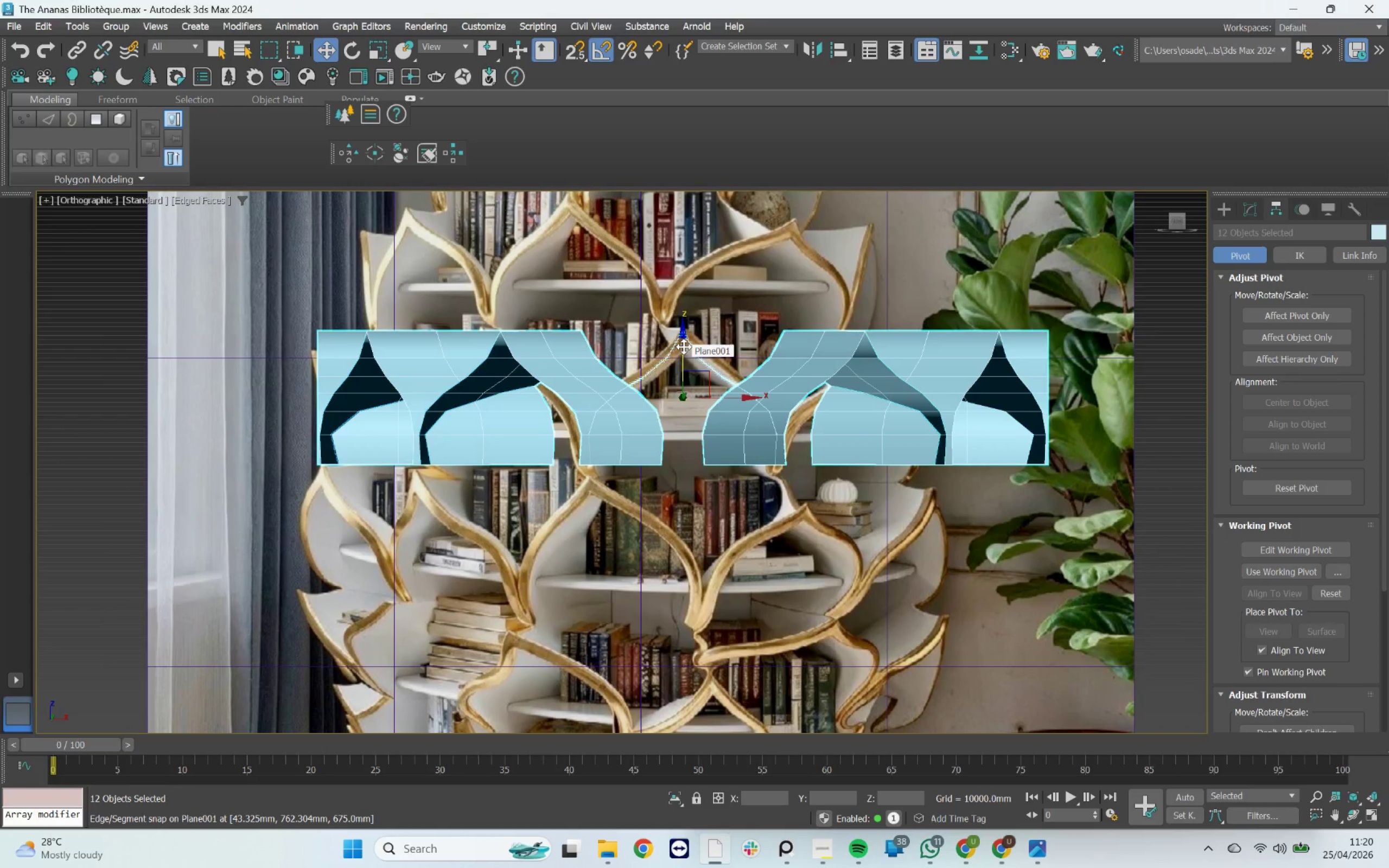 
hold_key(key=ShiftLeft, duration=2.97)
left_click_drag(start_coordinate=[684, 347], to_coordinate=[697, 482])
 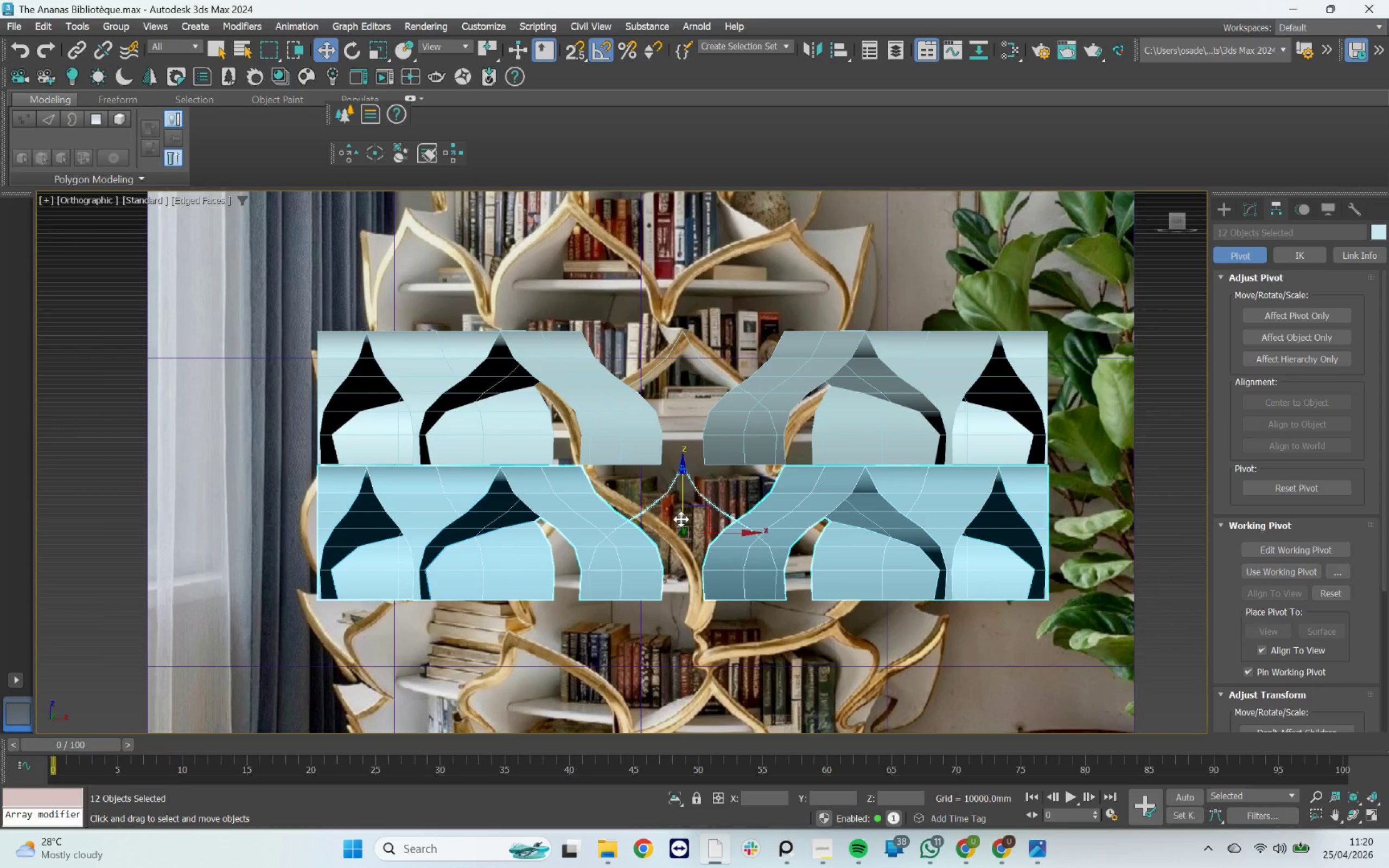 
key(E)
 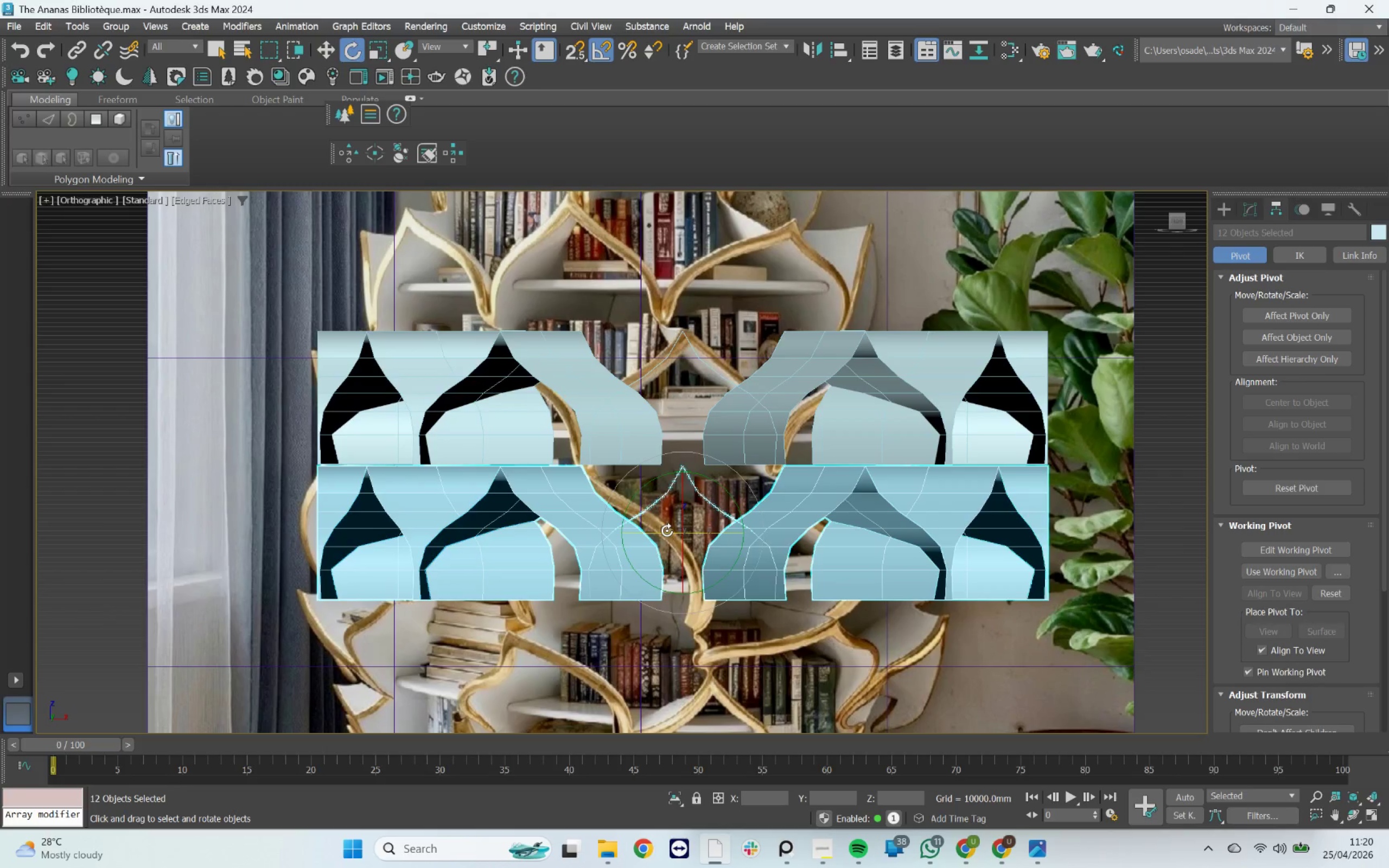 
left_click_drag(start_coordinate=[667, 531], to_coordinate=[675, 531])
 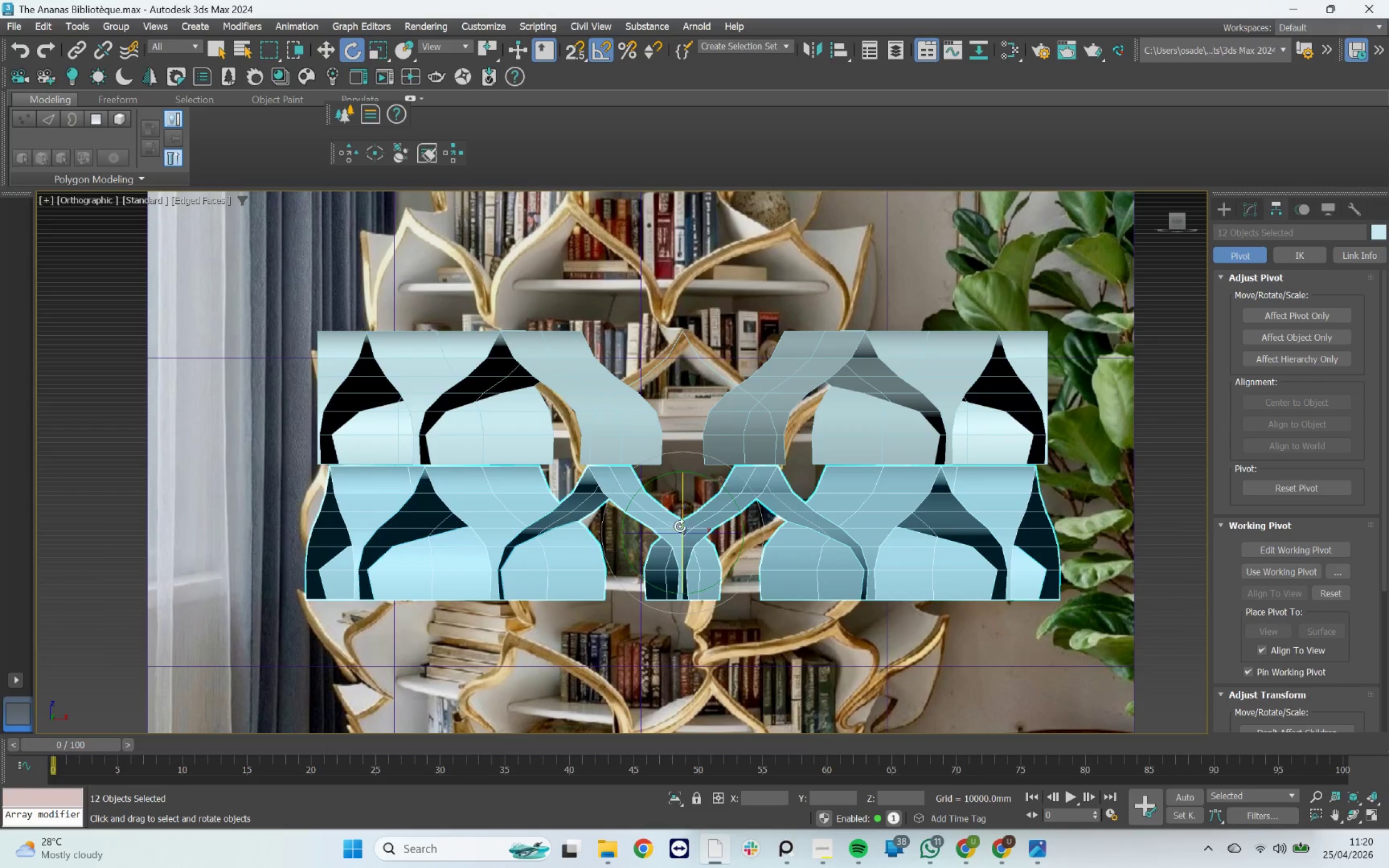 
hold_key(key=AltLeft, duration=4.81)
 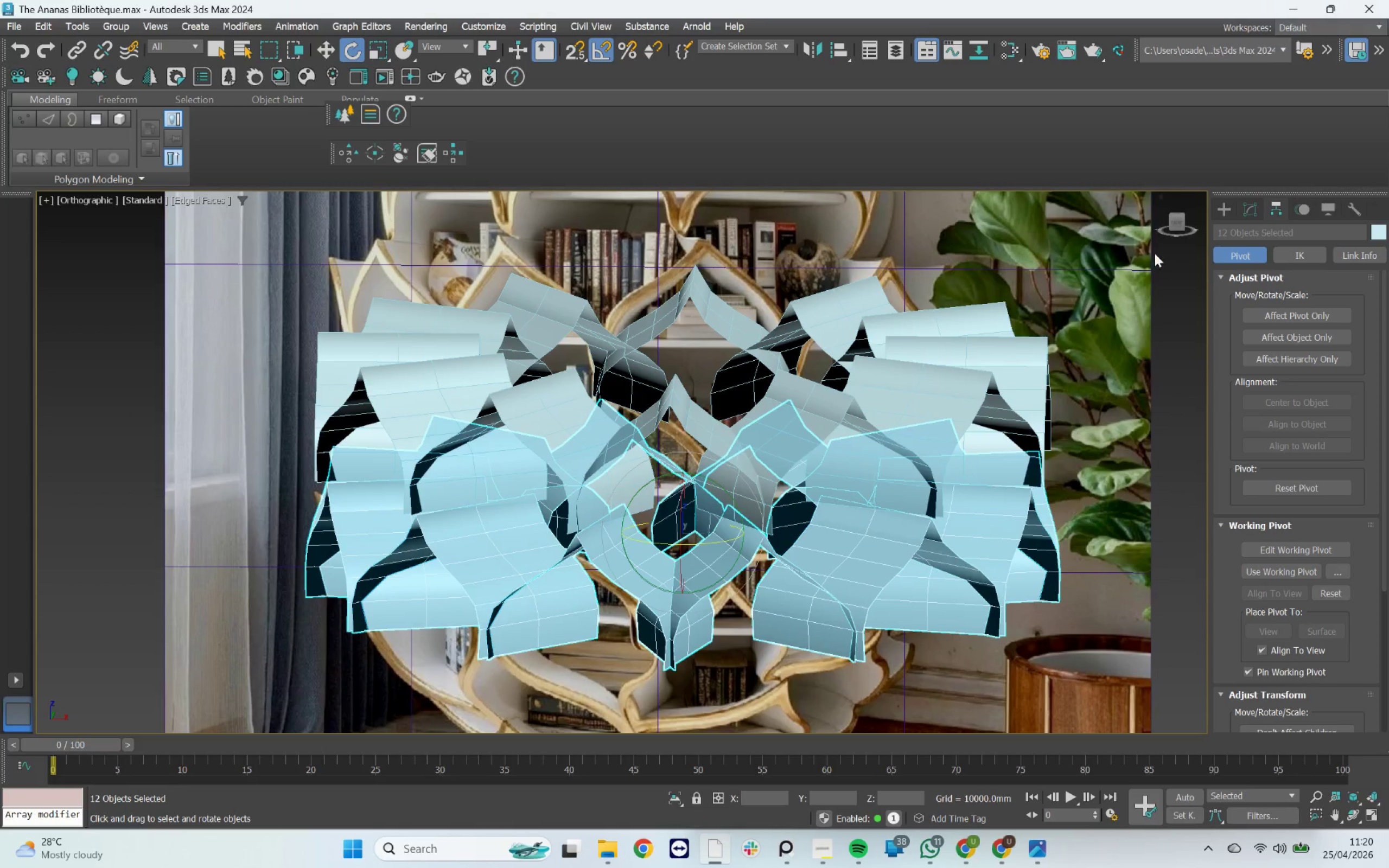 
left_click([1179, 221])
 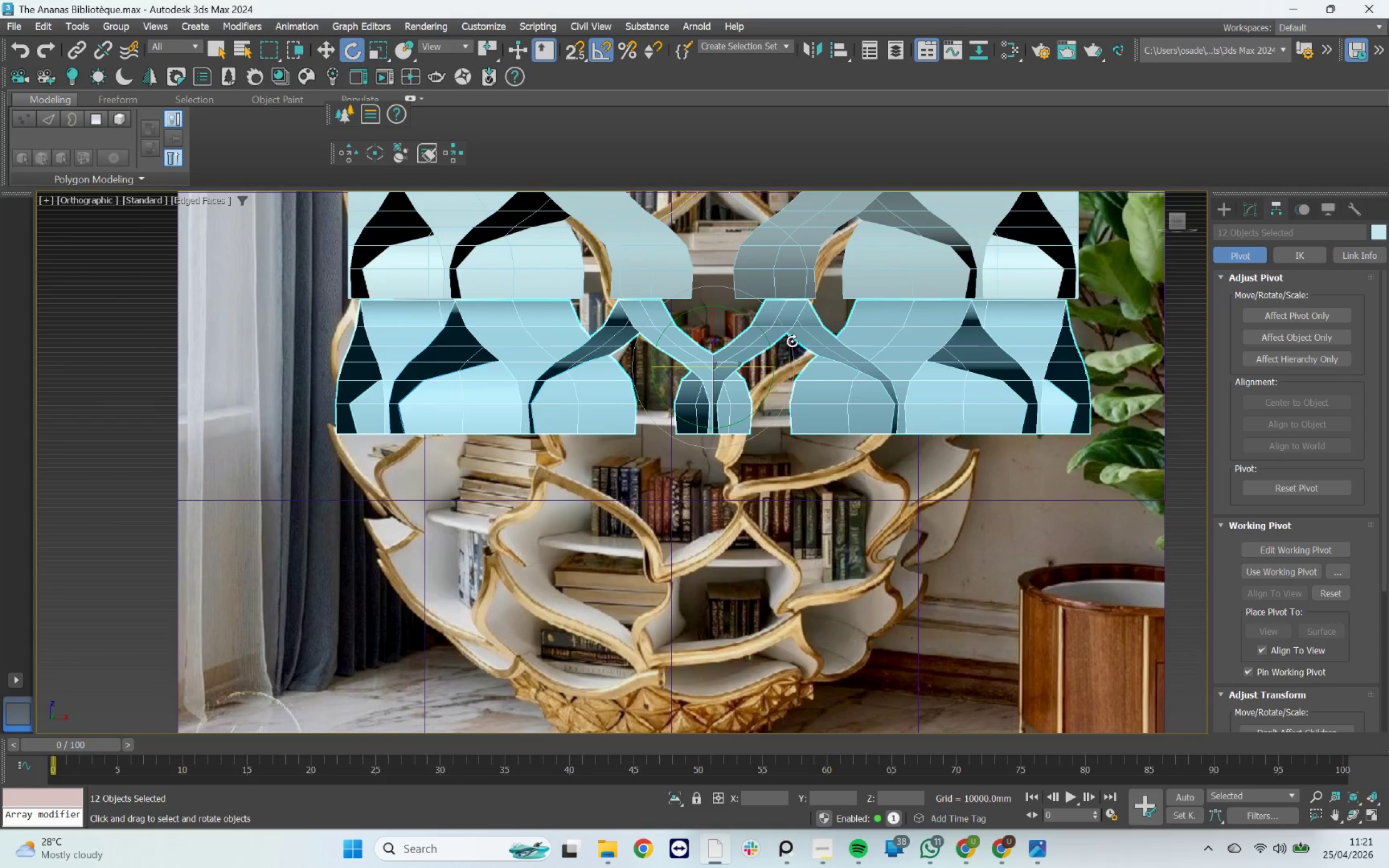 
scroll: coordinate [481, 438], scroll_direction: down, amount: 3.0
 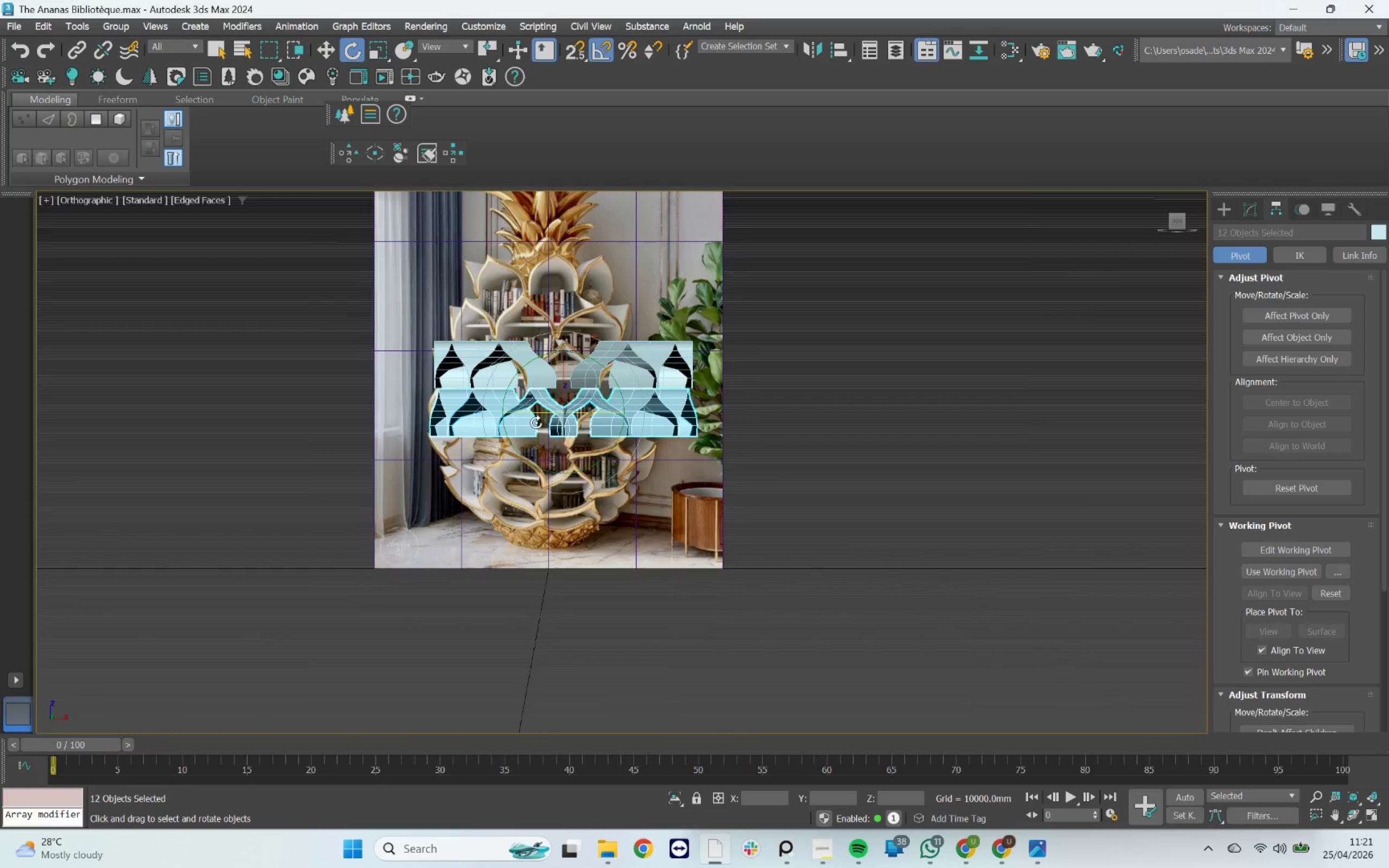 
scroll: coordinate [546, 399], scroll_direction: up, amount: 2.0
 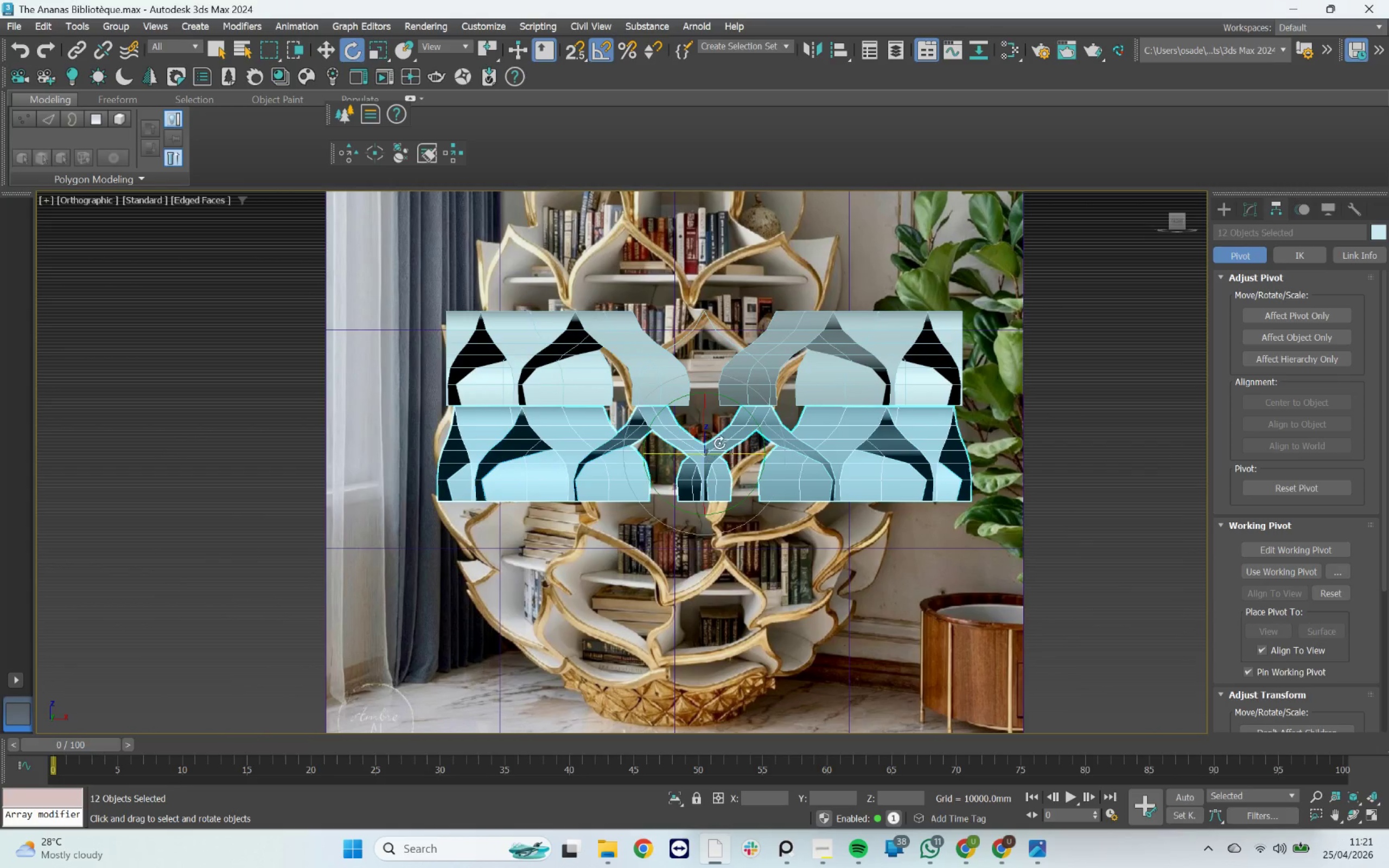 
left_click_drag(start_coordinate=[719, 450], to_coordinate=[716, 456])
 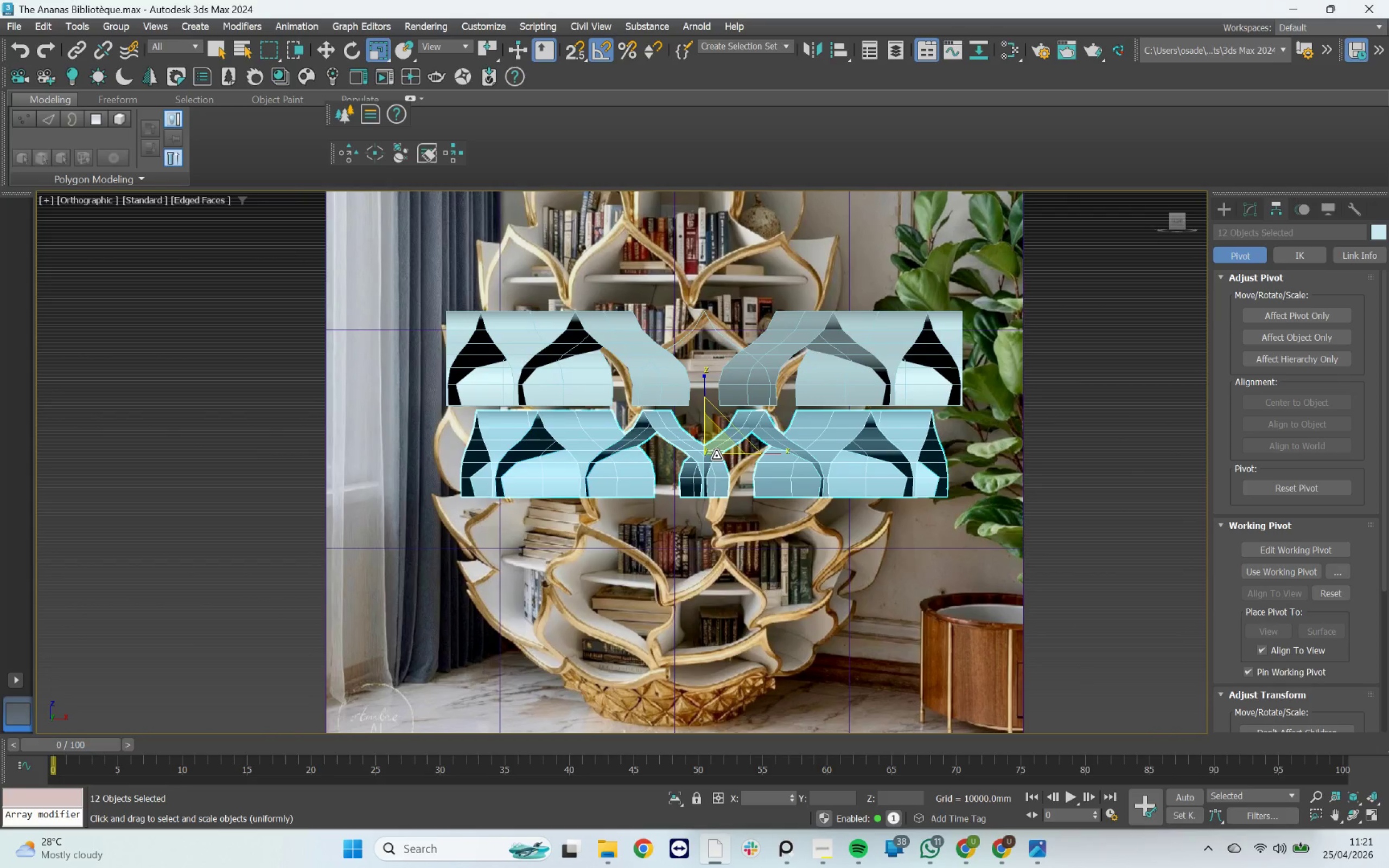 
key(Control+ControlLeft)
 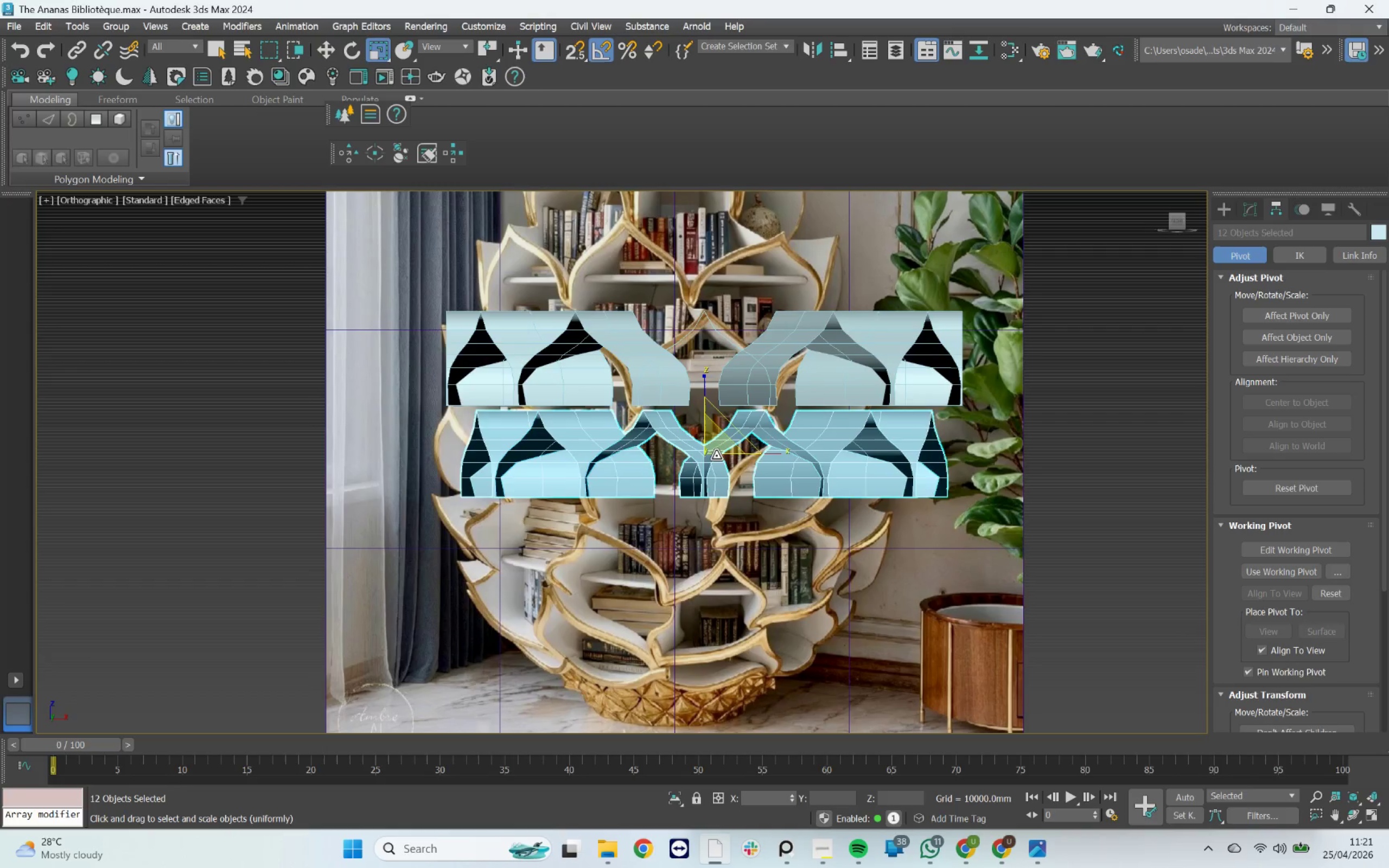 
key(Control+Z)
 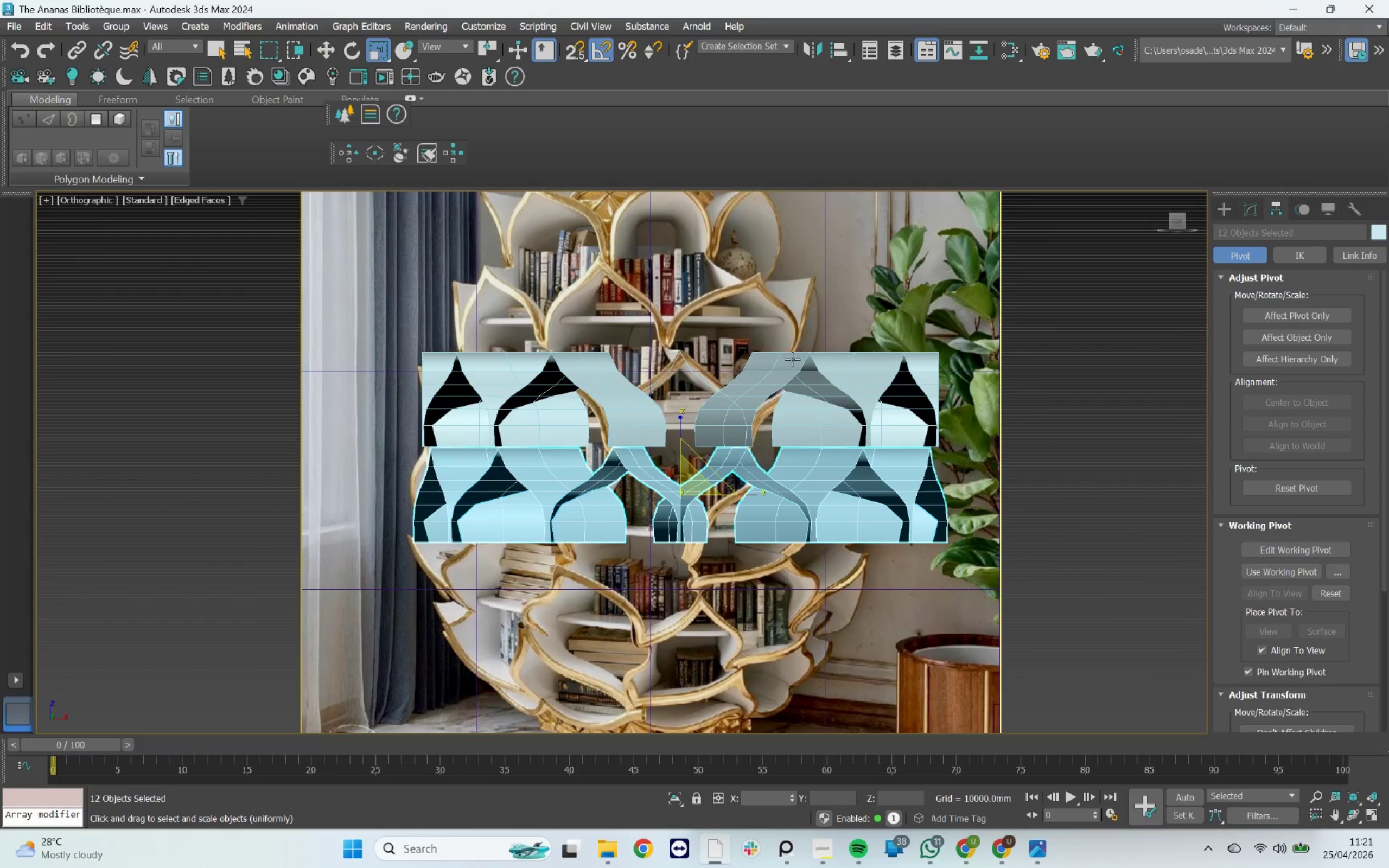 
key(Delete)
 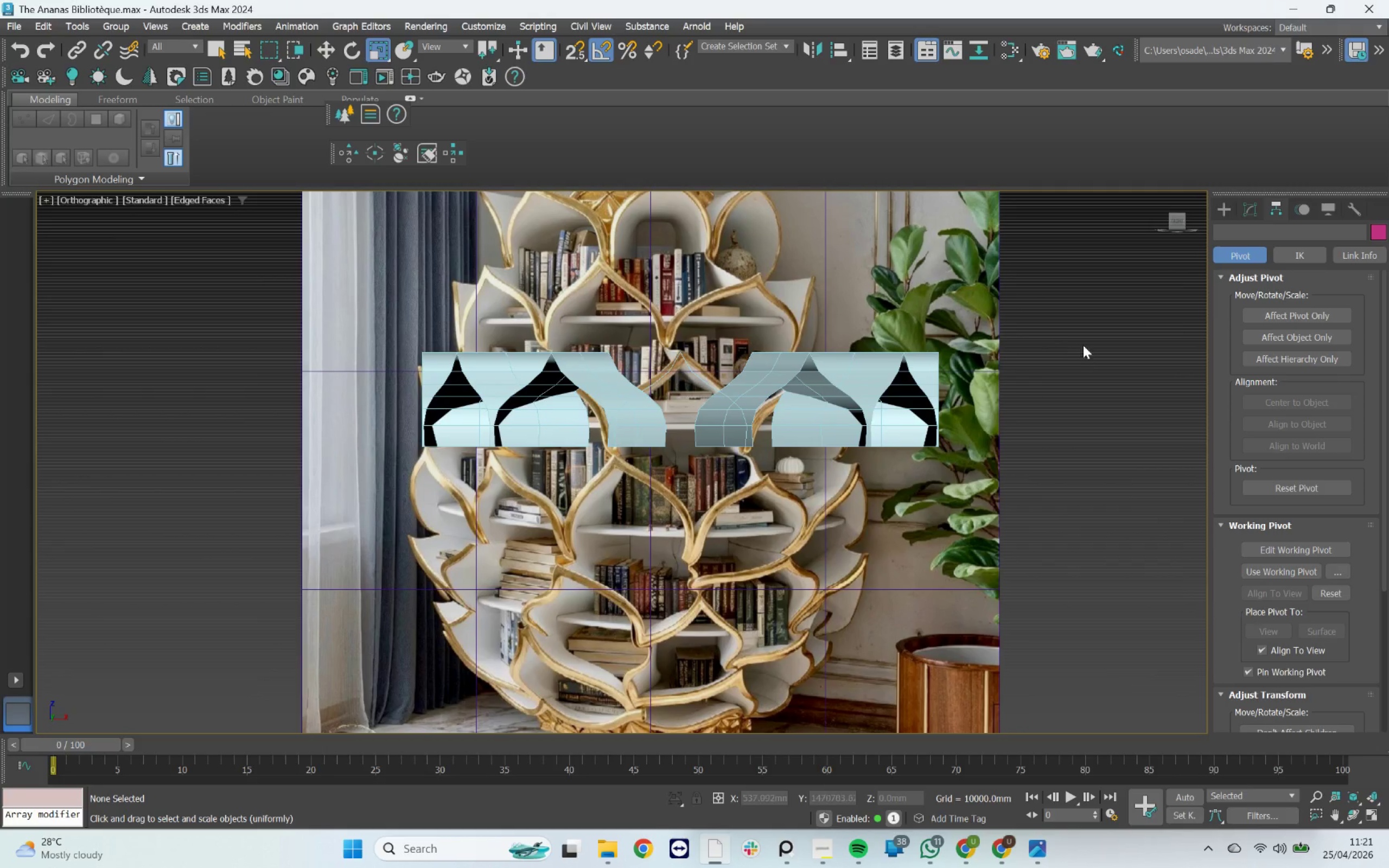 
wait(5.76)
 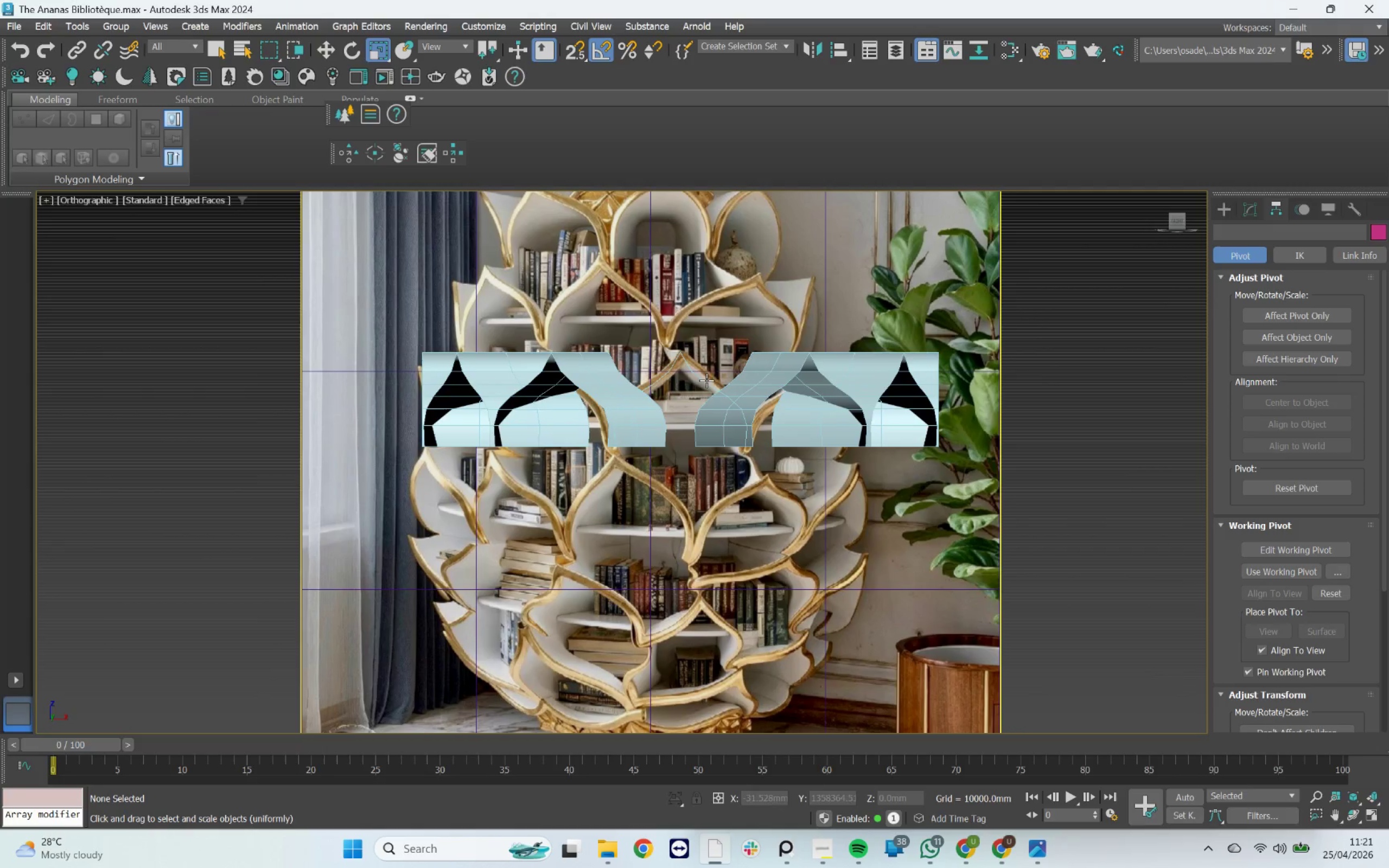 
left_click([1100, 330])
 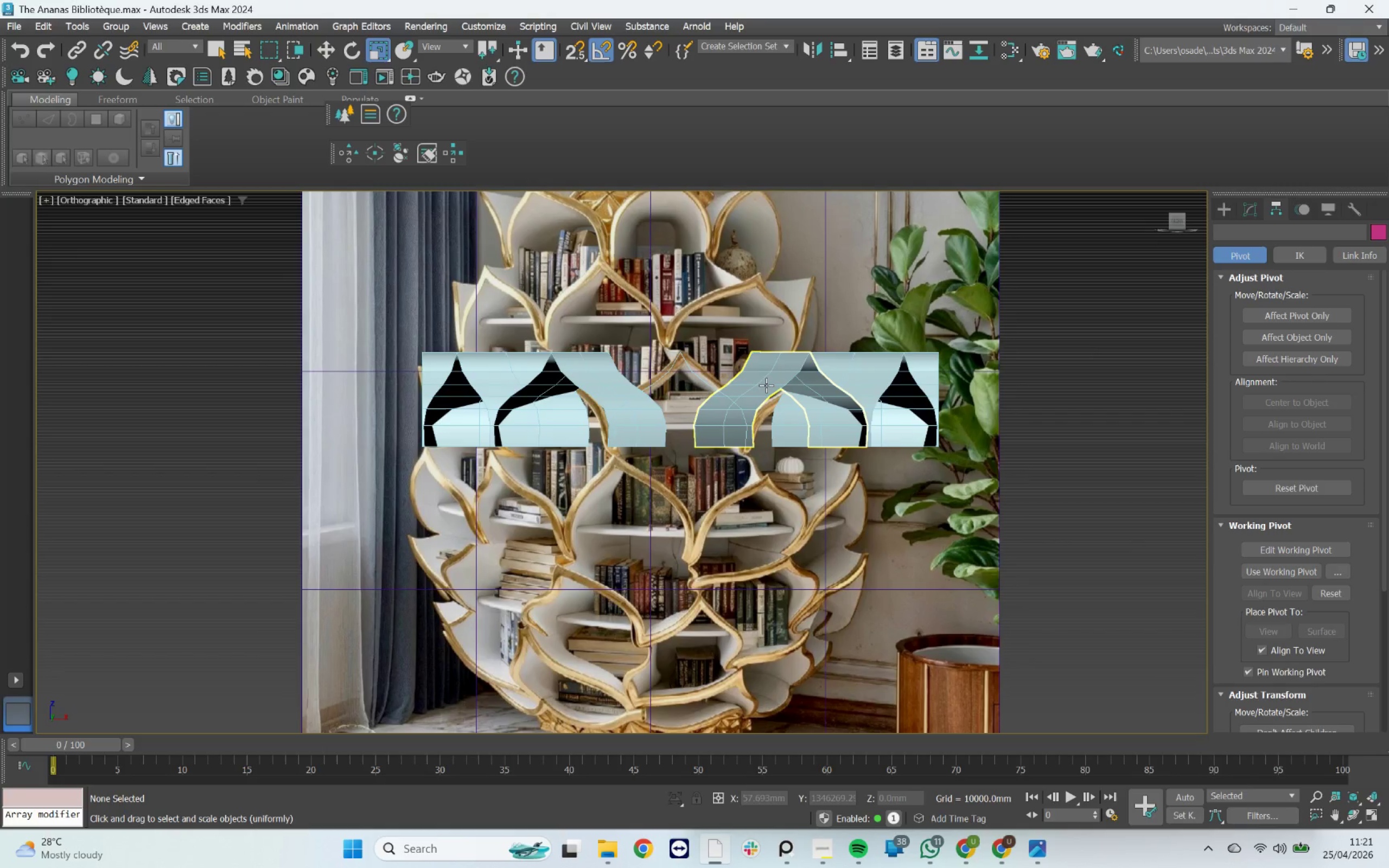 
wait(6.27)
 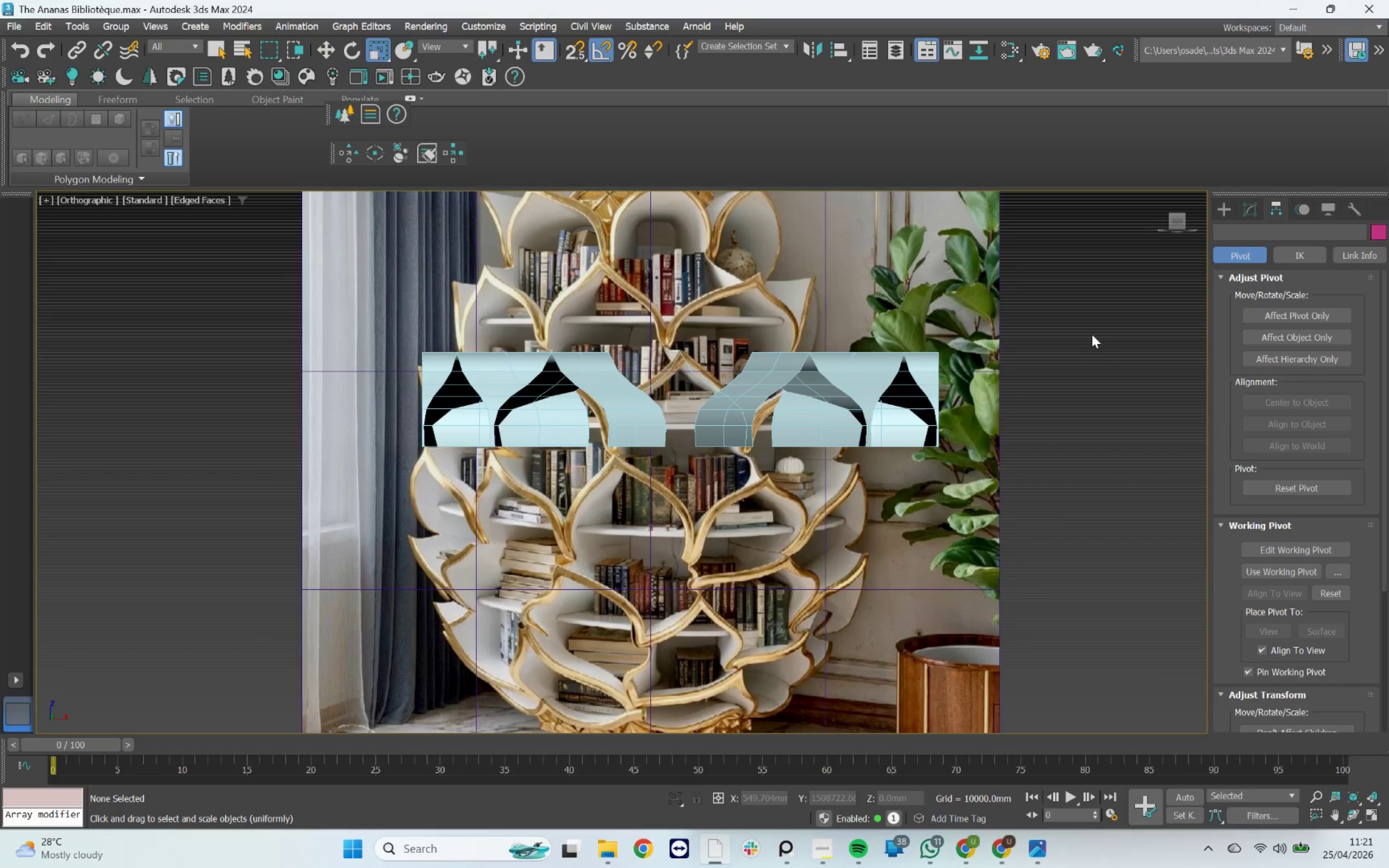 
key(T)
 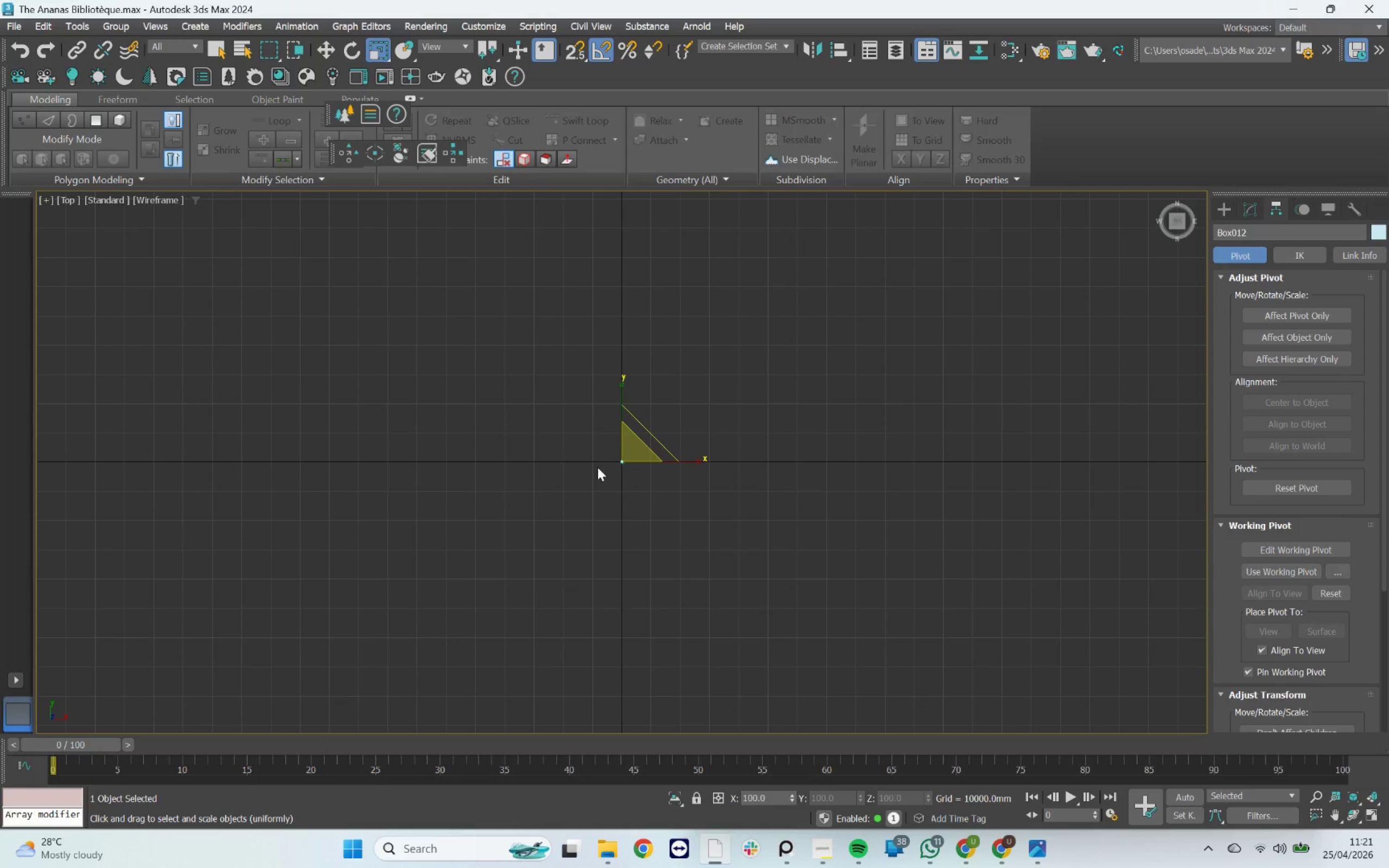 
scroll: coordinate [583, 640], scroll_direction: up, amount: 17.0
 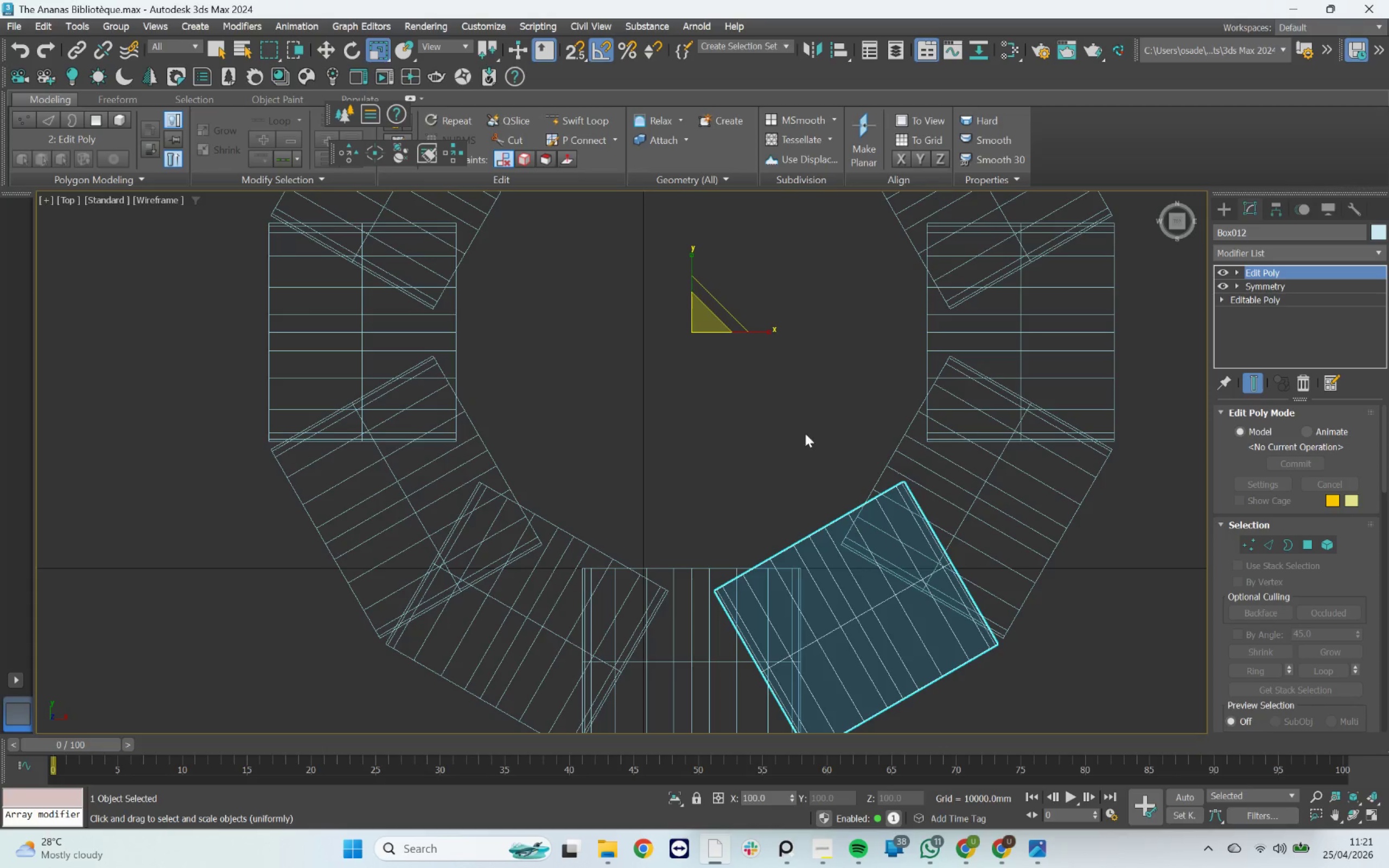 
scroll: coordinate [794, 445], scroll_direction: down, amount: 3.0
 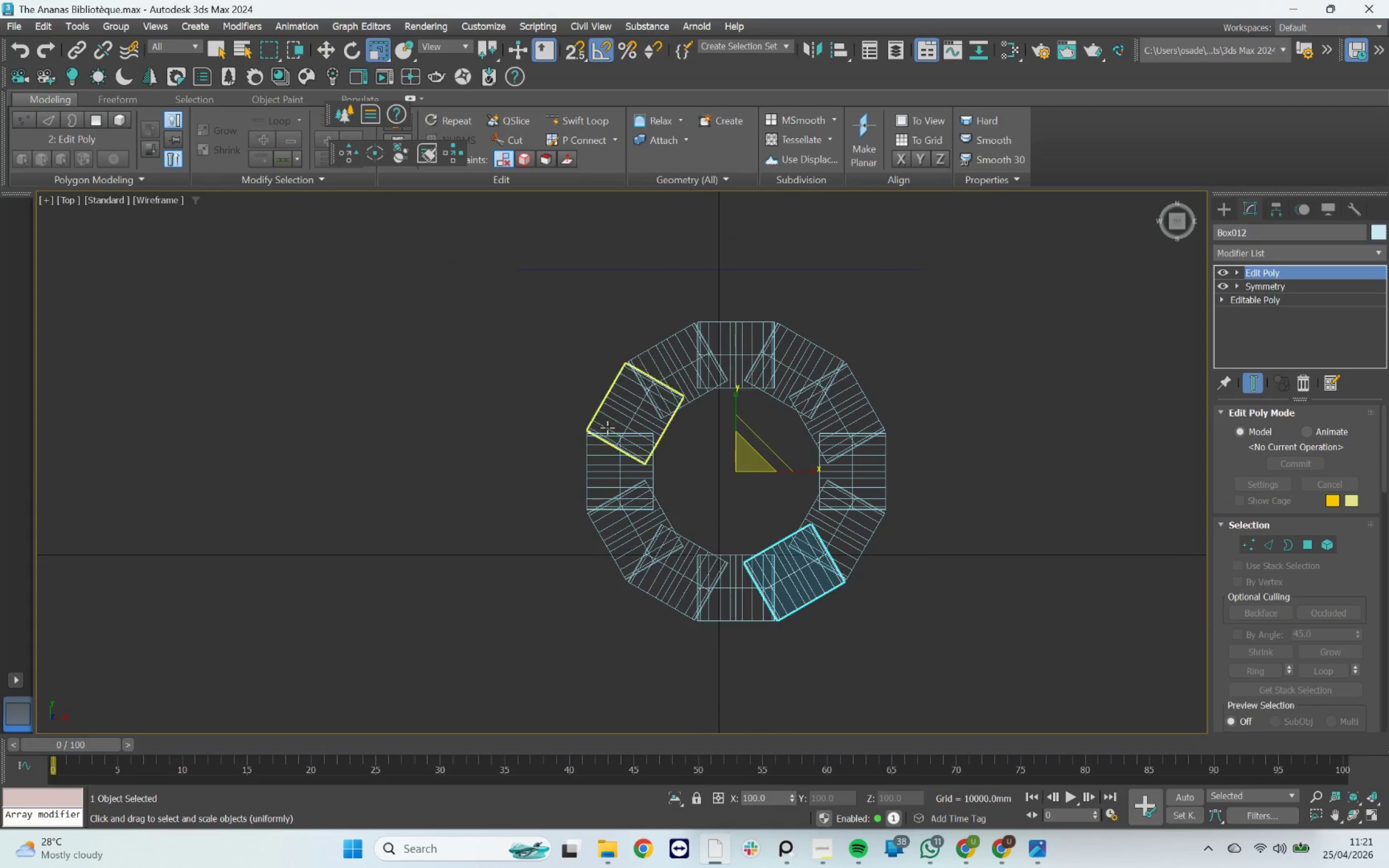 
wait(8.11)
 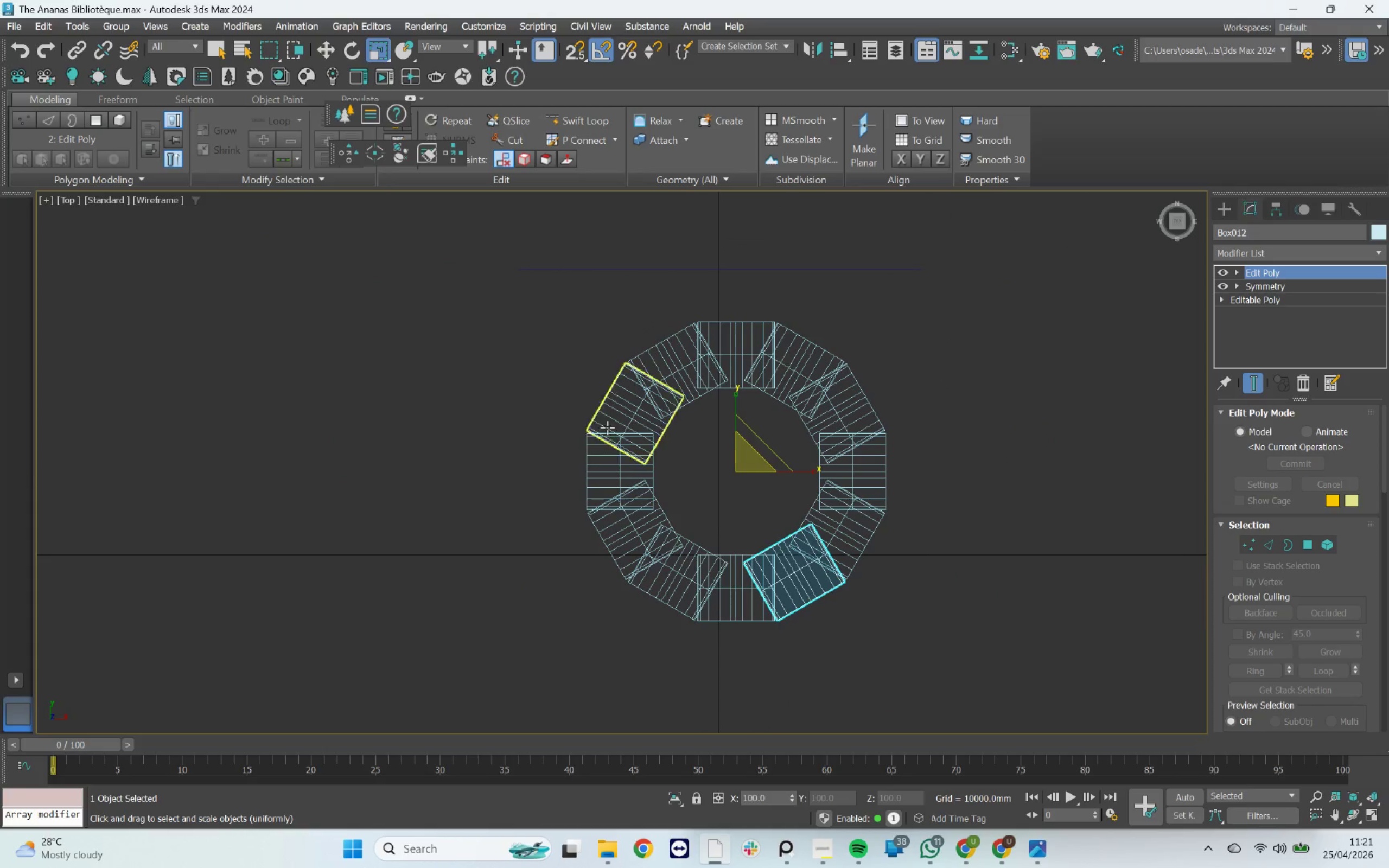 
left_click_drag(start_coordinate=[914, 354], to_coordinate=[568, 534])
 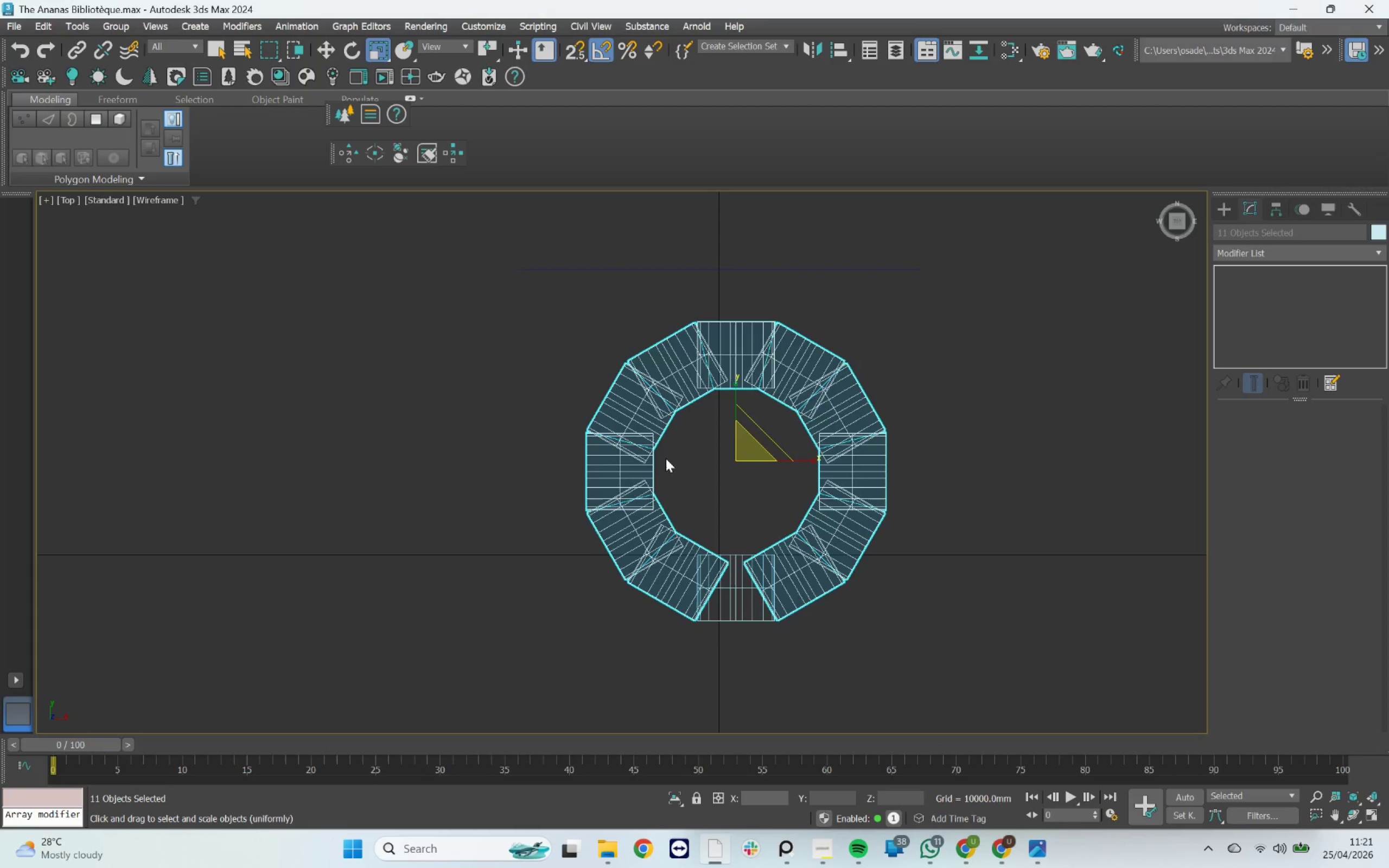 
key(Delete)
 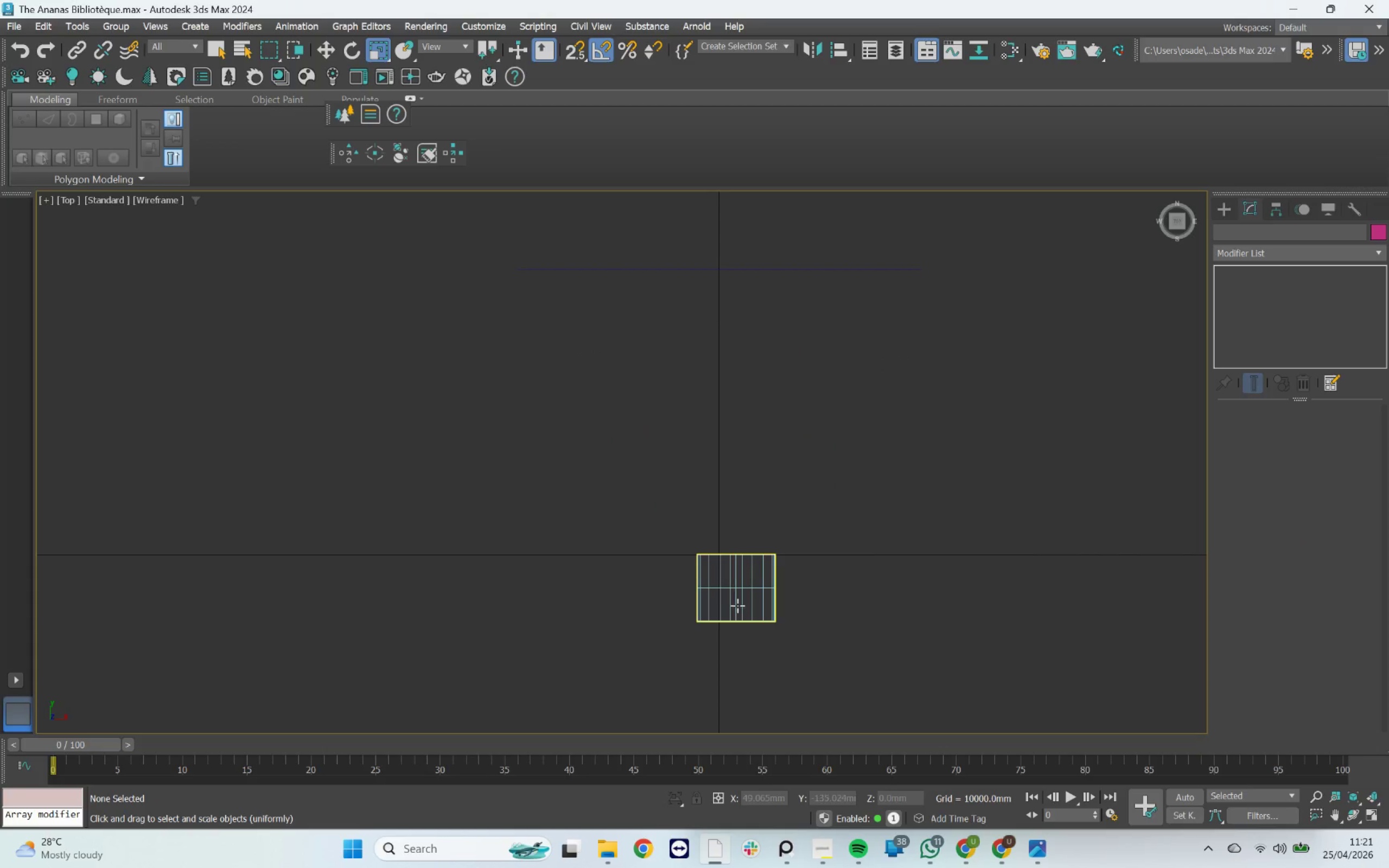 
left_click([737, 605])
 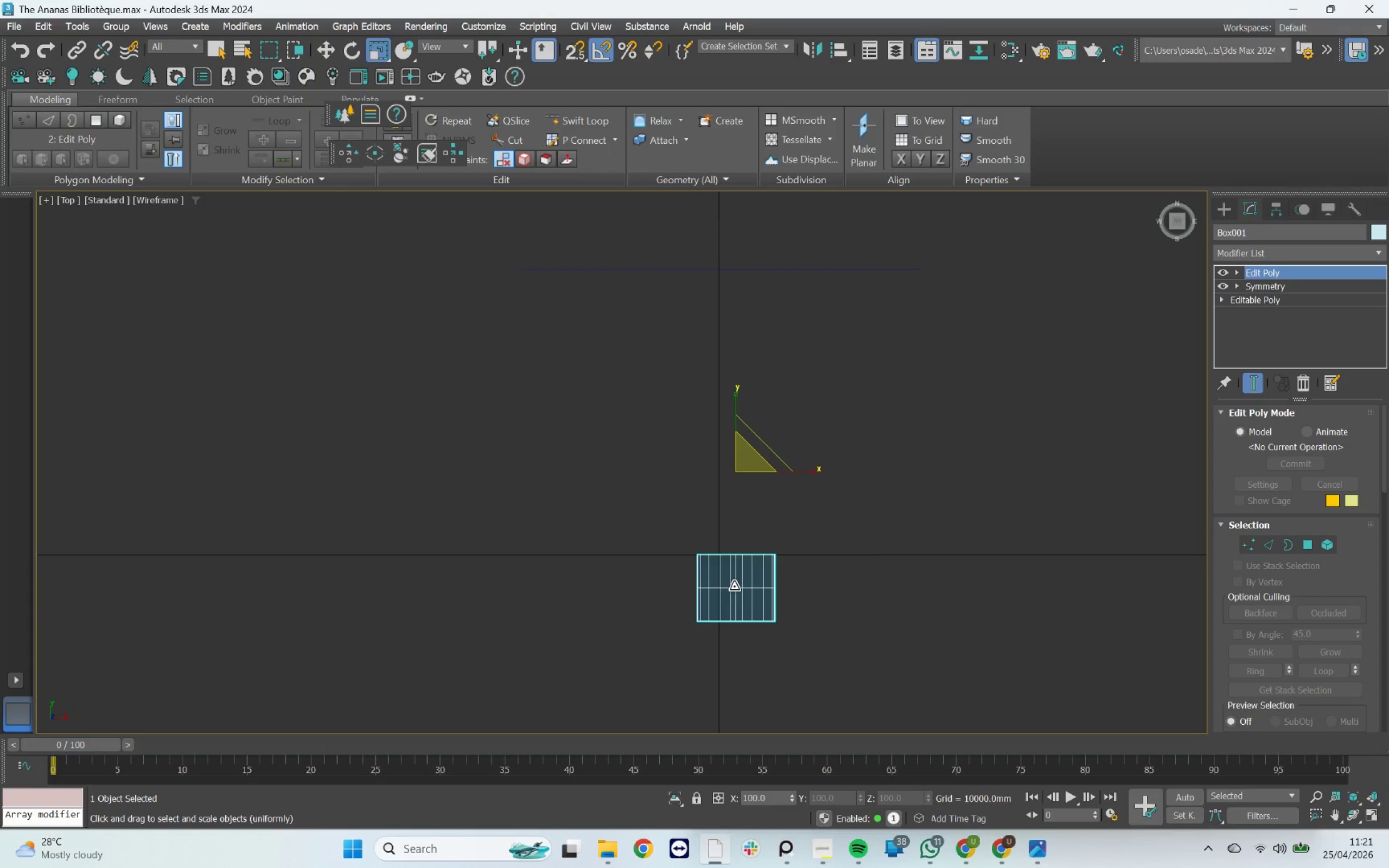 
wait(7.75)
 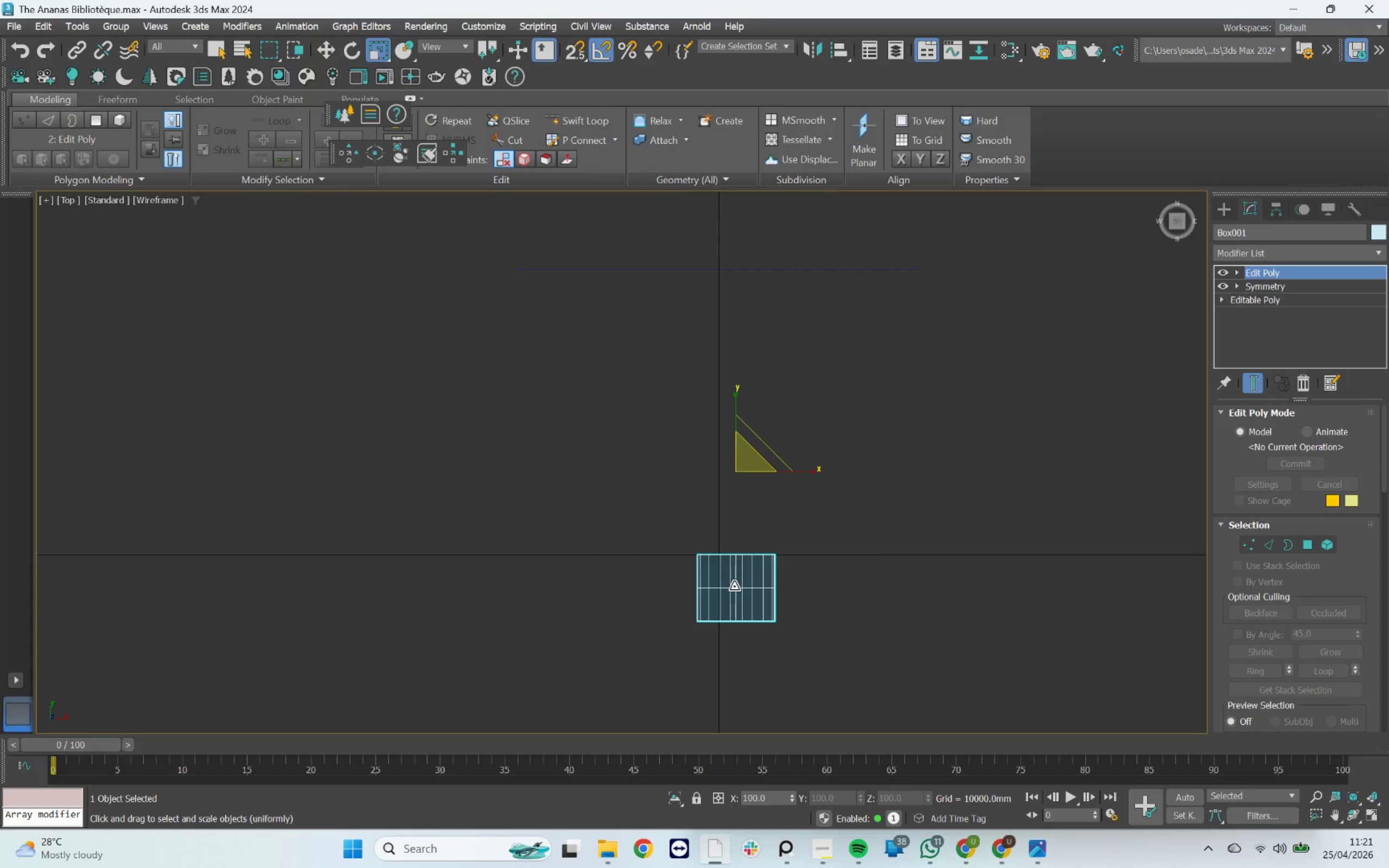 
key(W)
 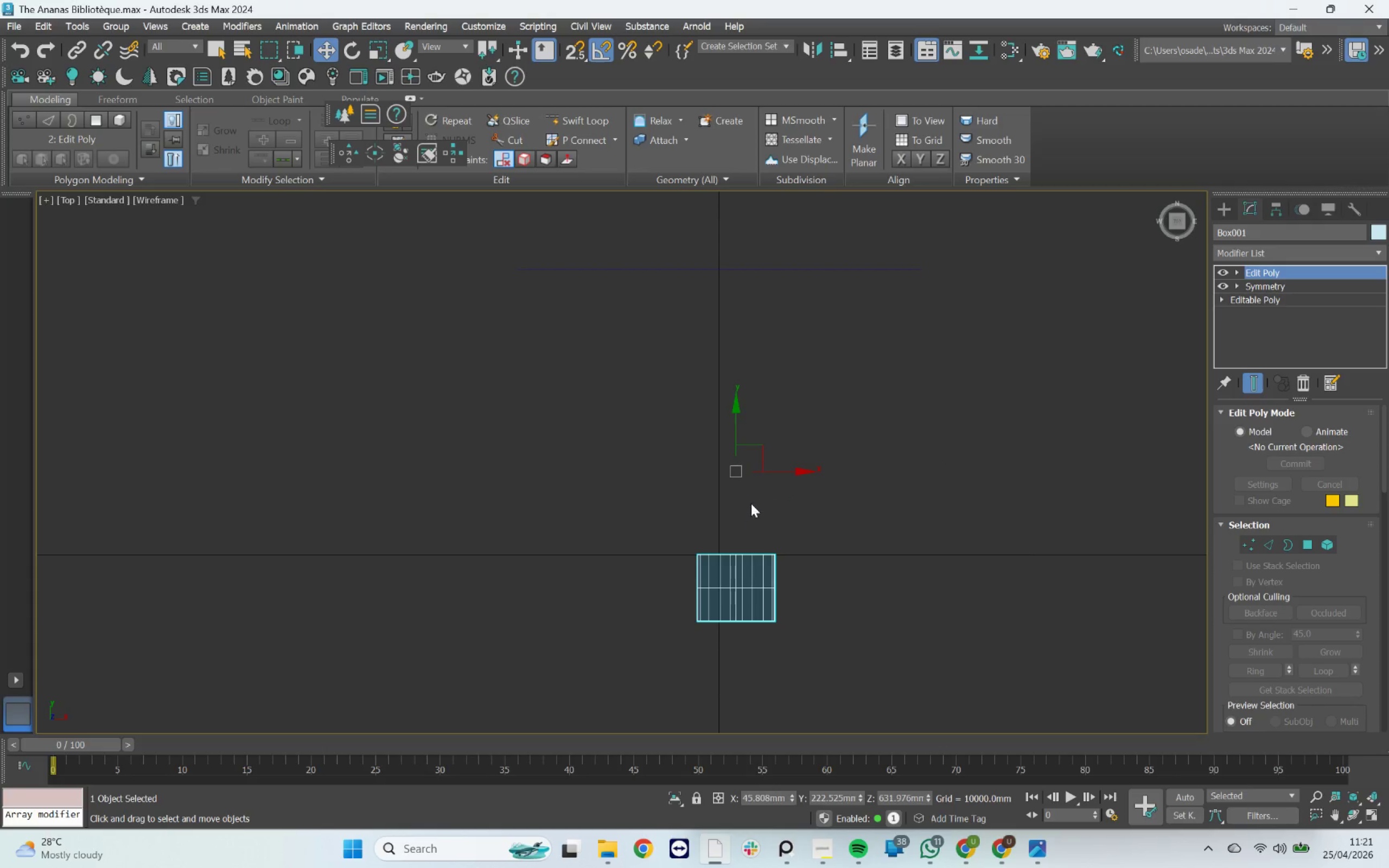 
left_click_drag(start_coordinate=[773, 472], to_coordinate=[722, 554])
 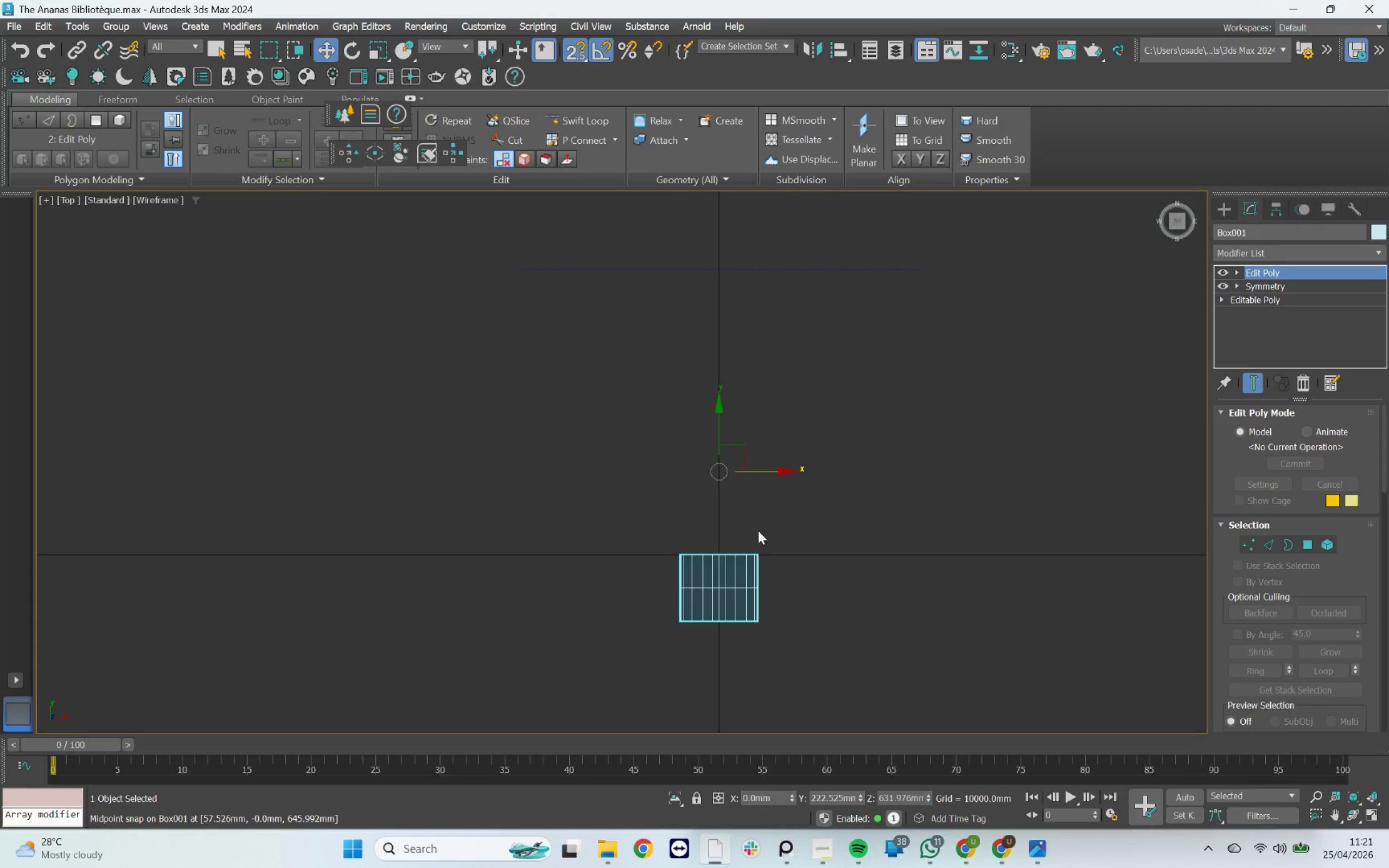 
key(S)
 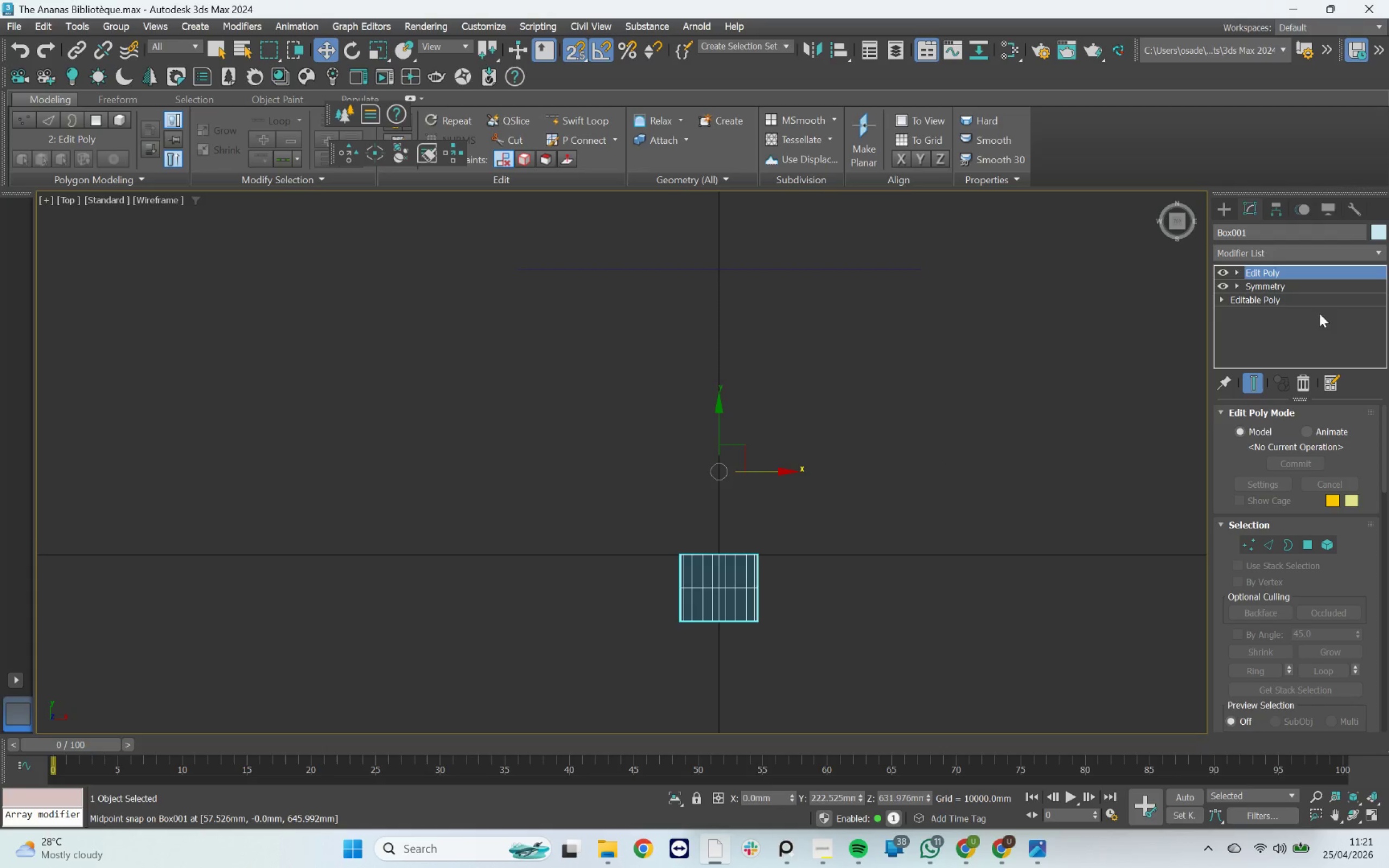 
left_click([1272, 213])
 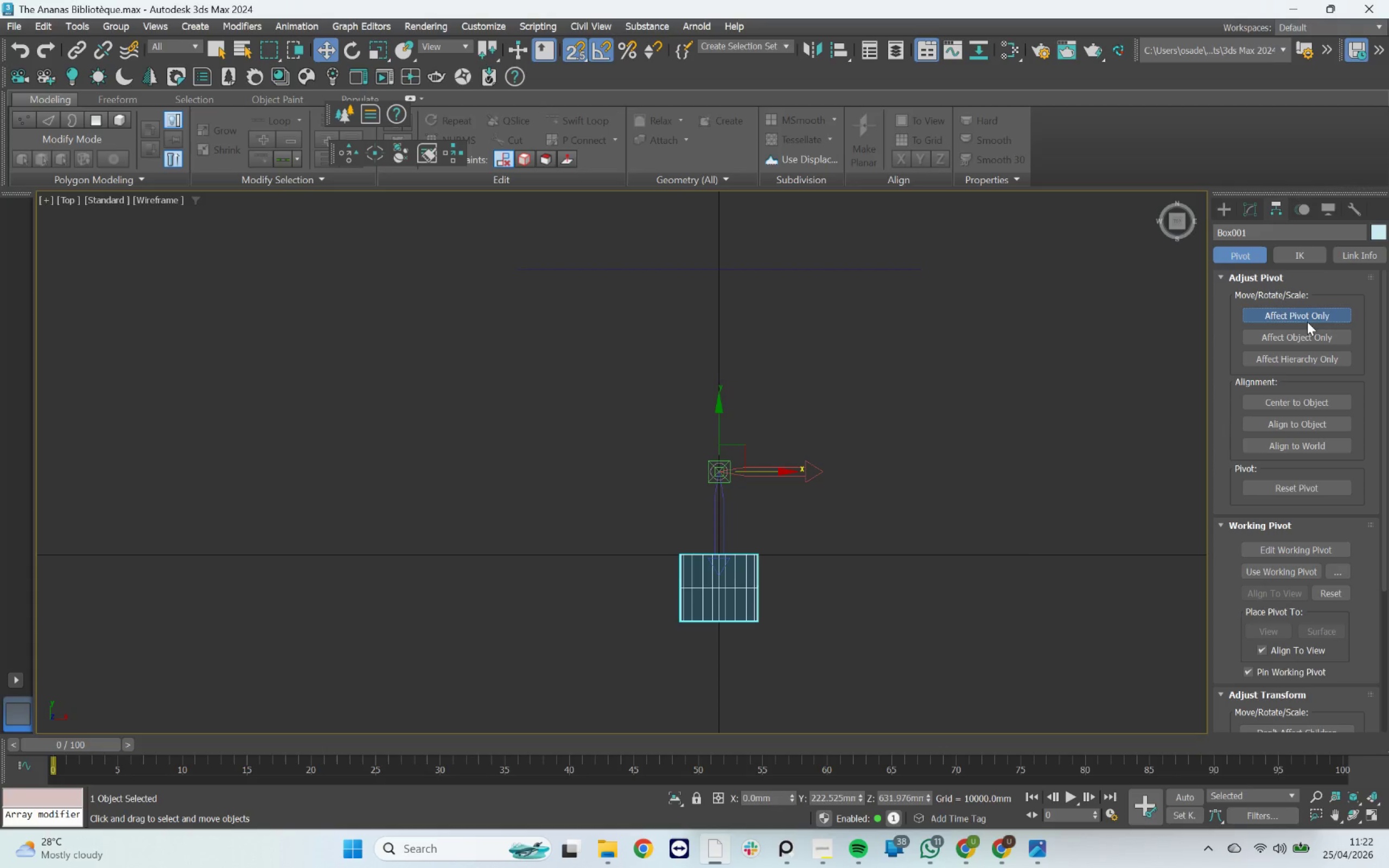 
left_click([1274, 405])
 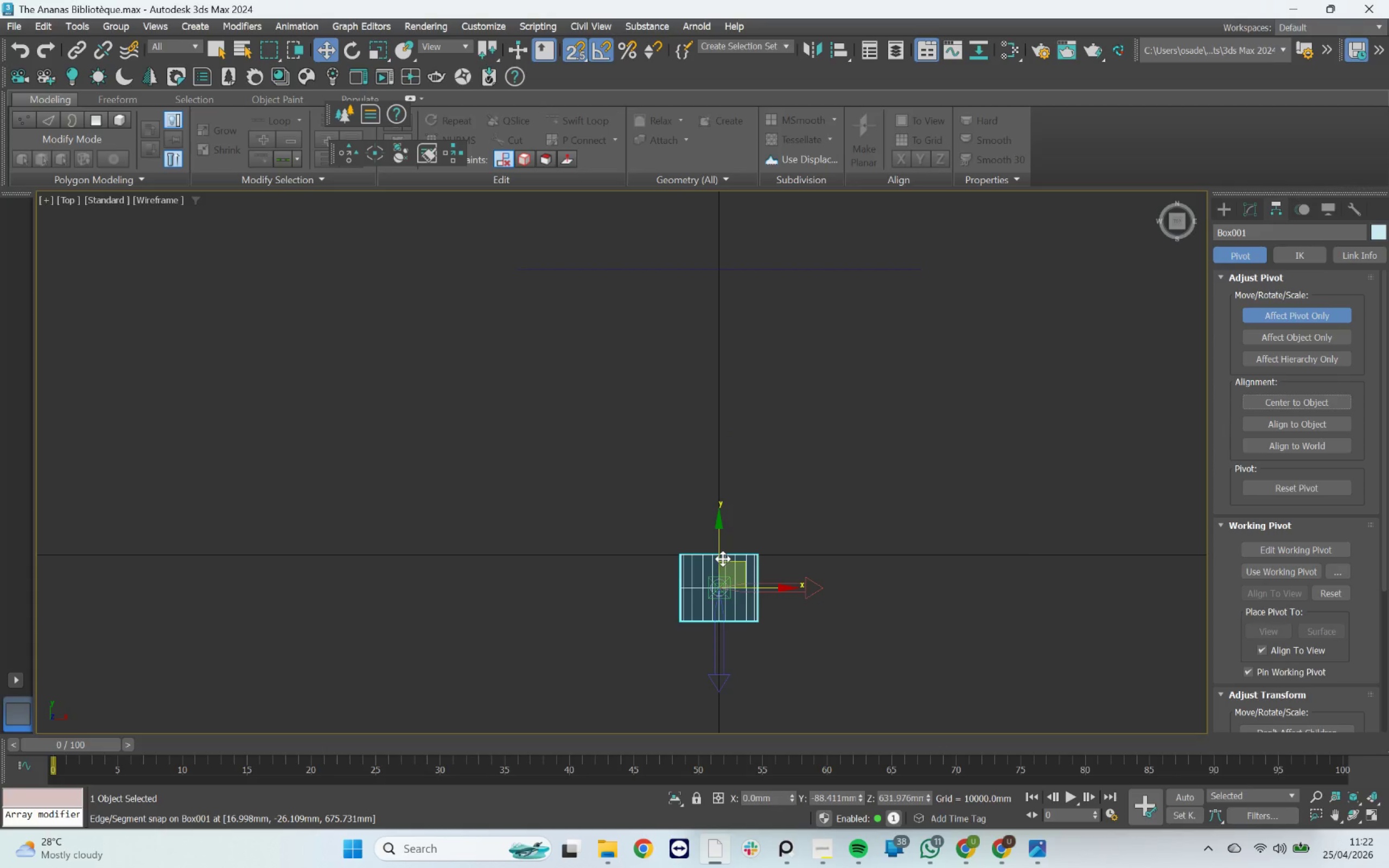 
key(S)
 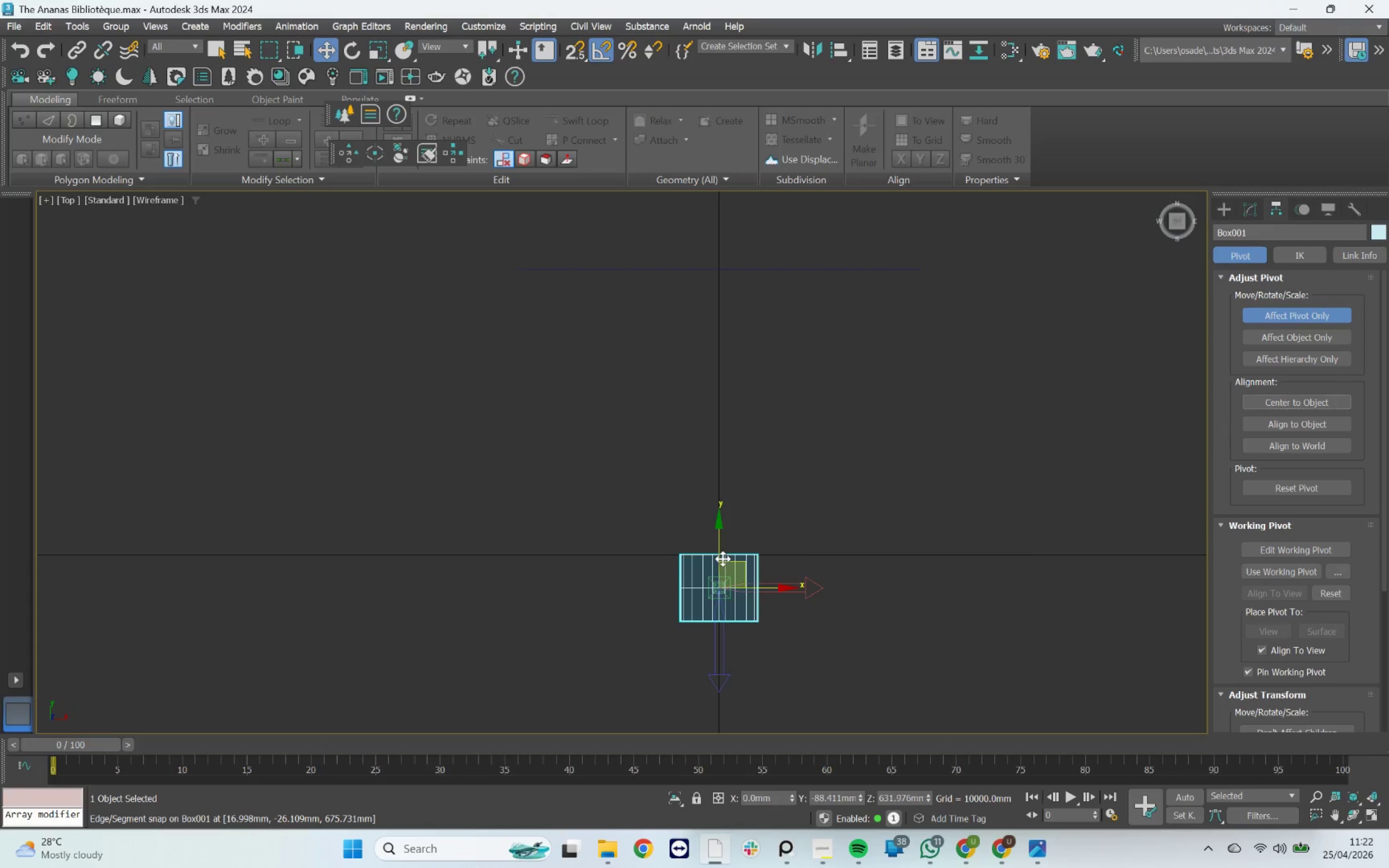 
left_click_drag(start_coordinate=[723, 559], to_coordinate=[731, 422])
 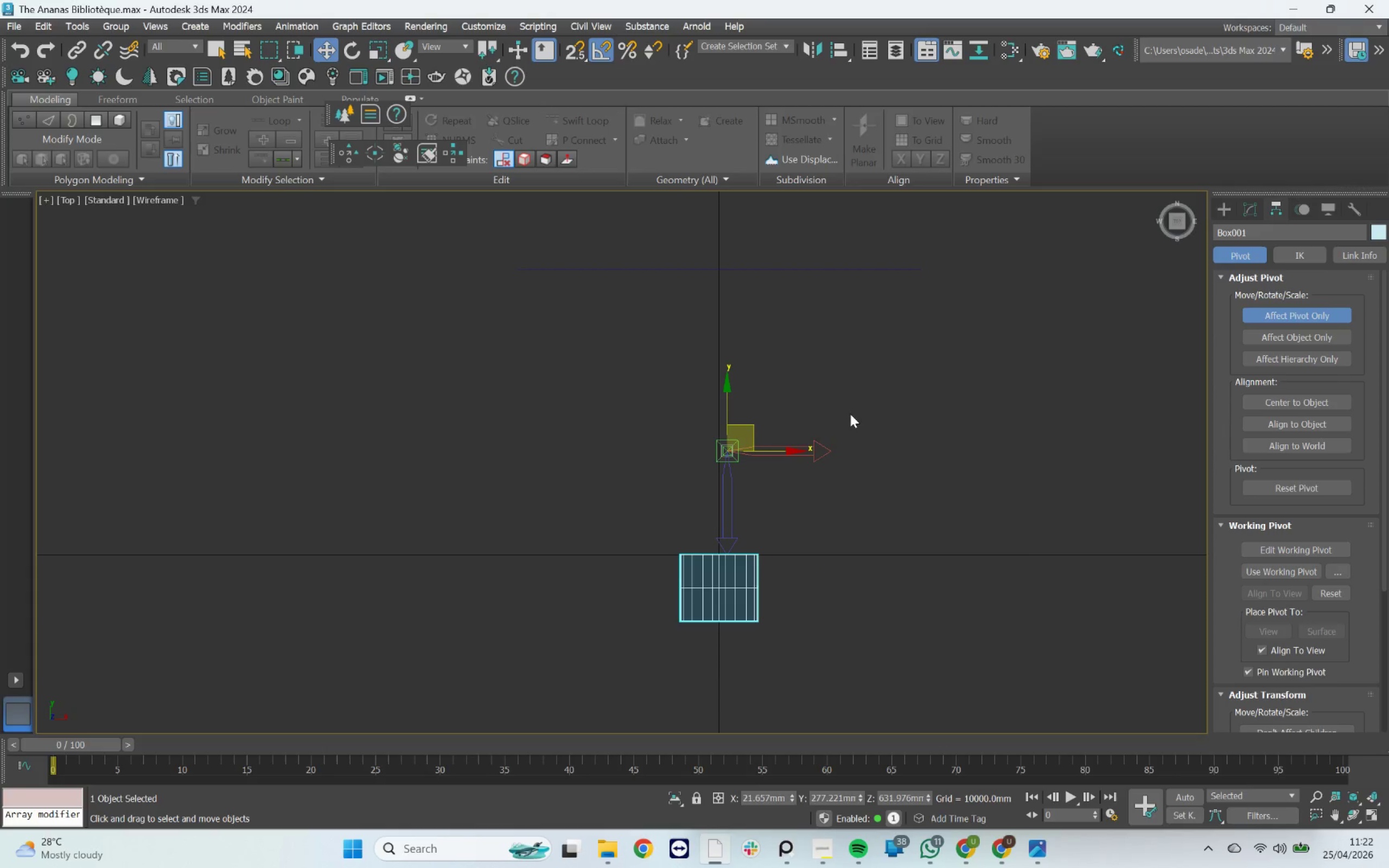 
key(Control+ControlLeft)
 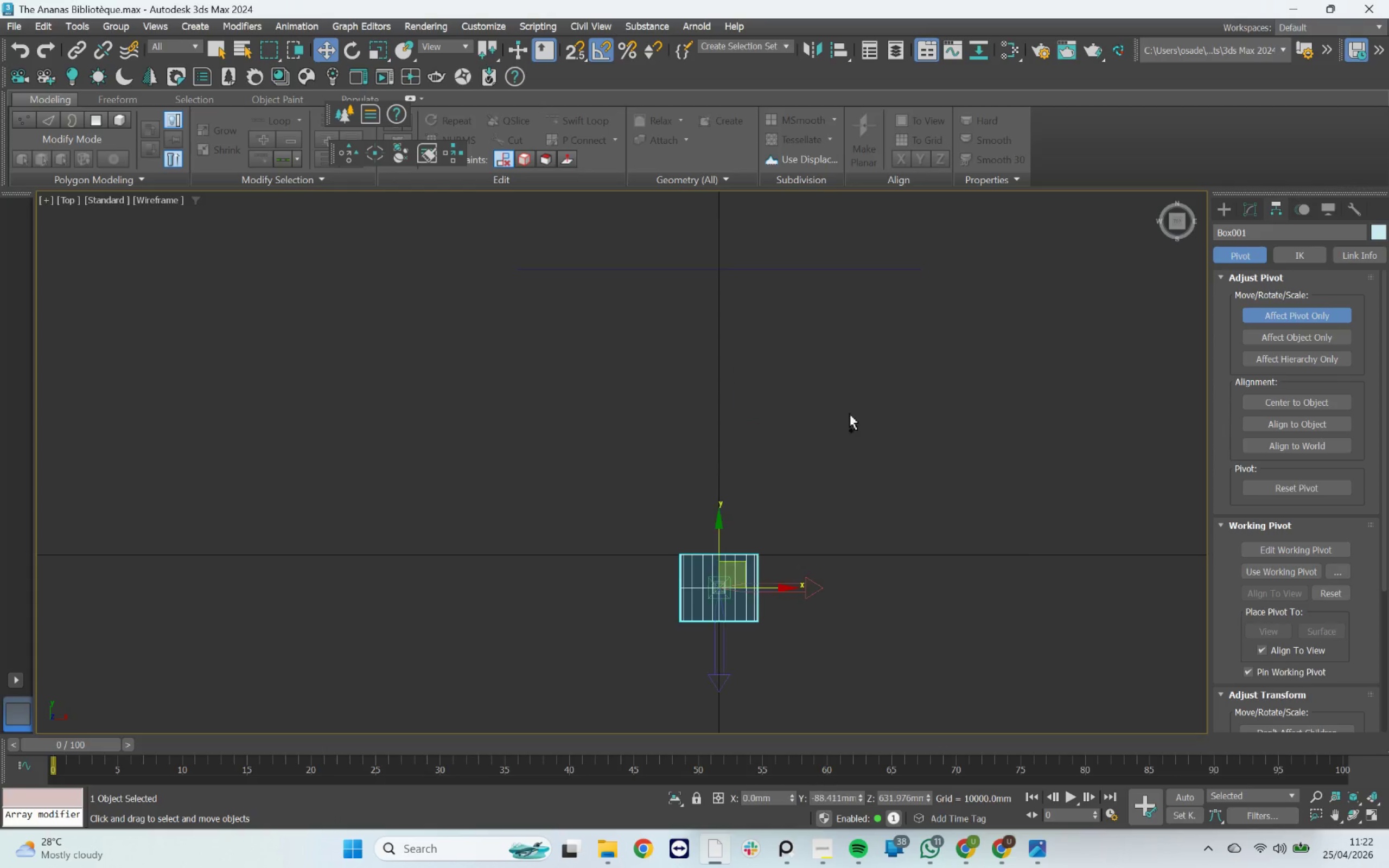 
key(Control+Z)
 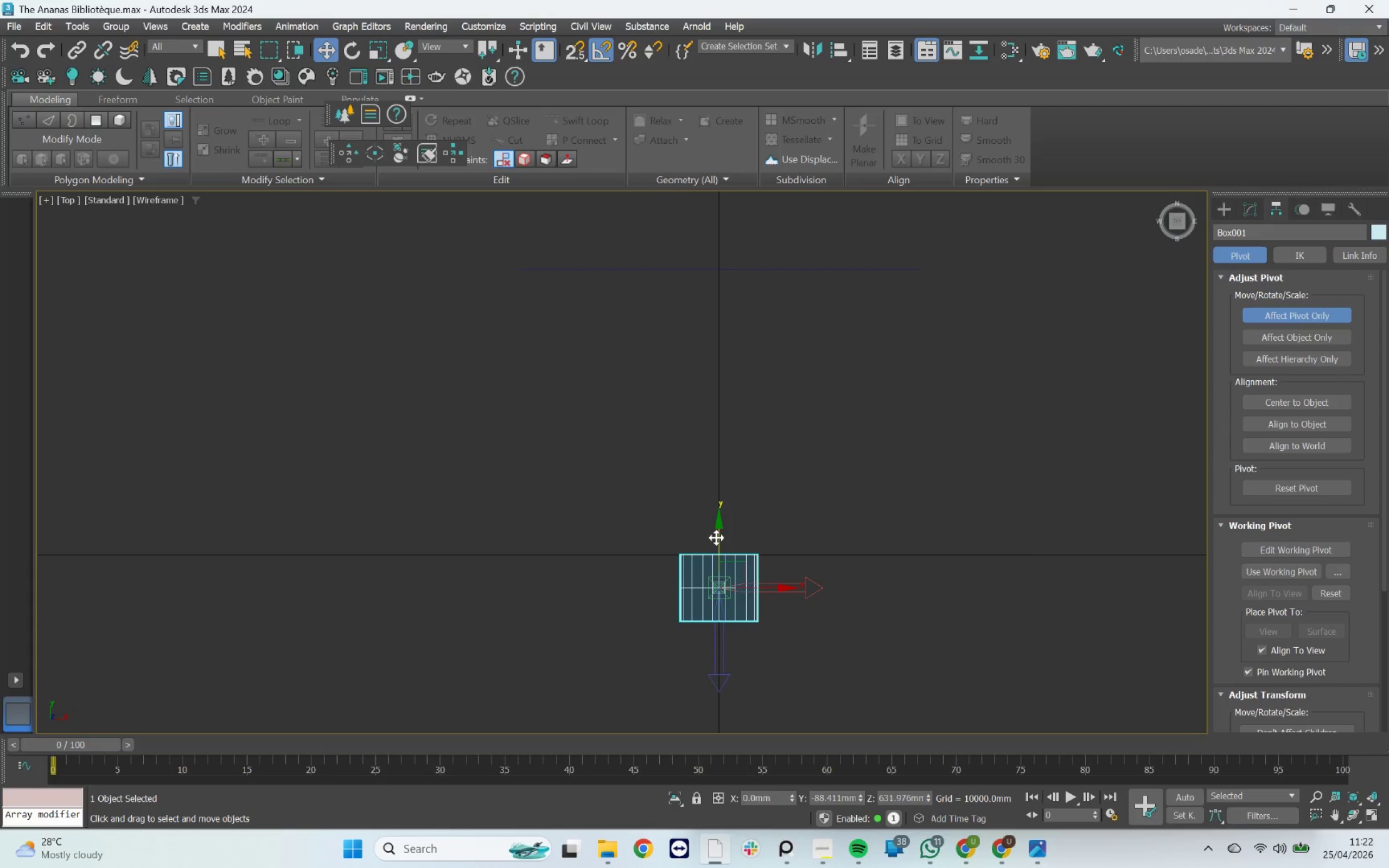 
left_click_drag(start_coordinate=[716, 537], to_coordinate=[728, 285])
 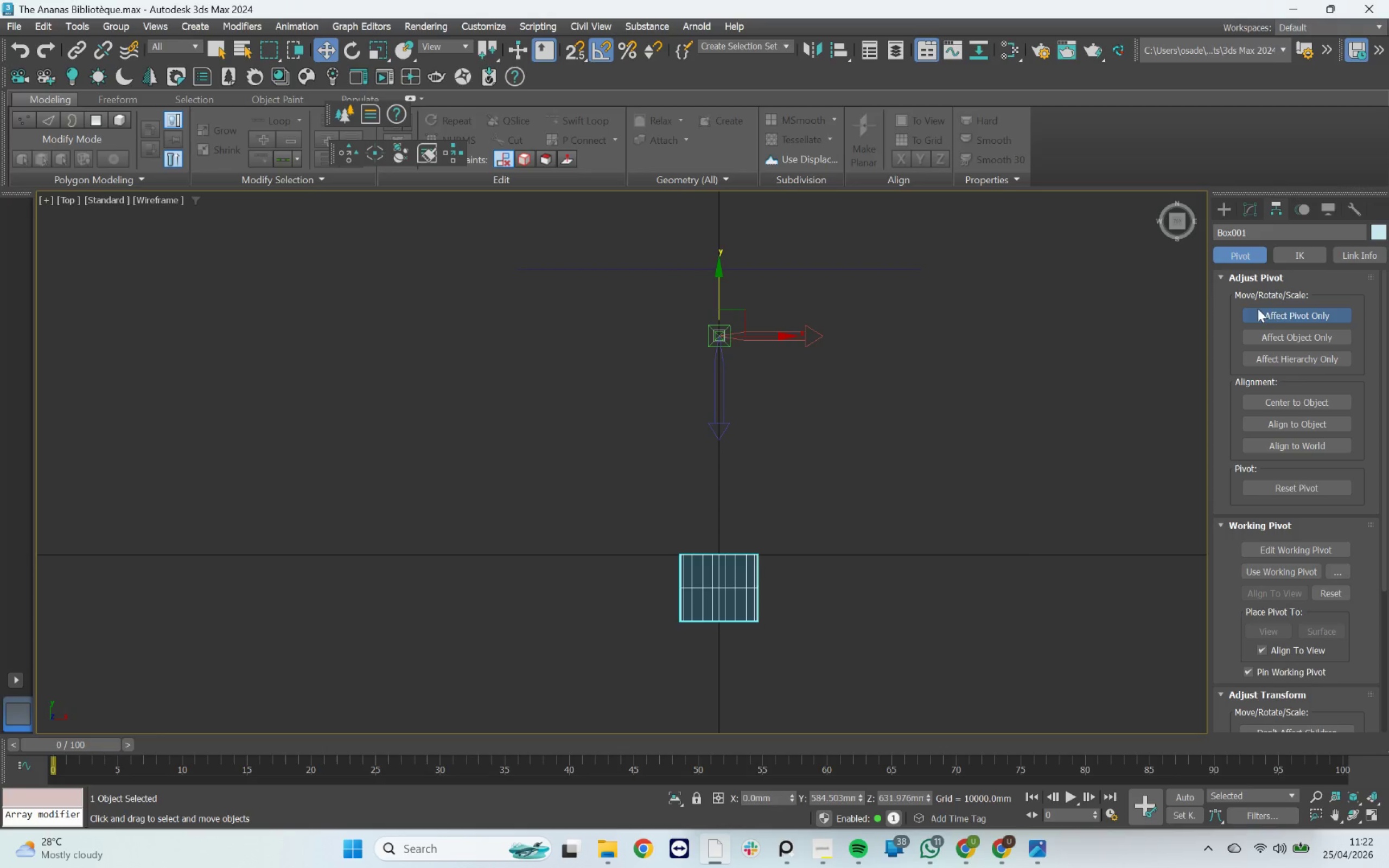 
left_click([1277, 311])
 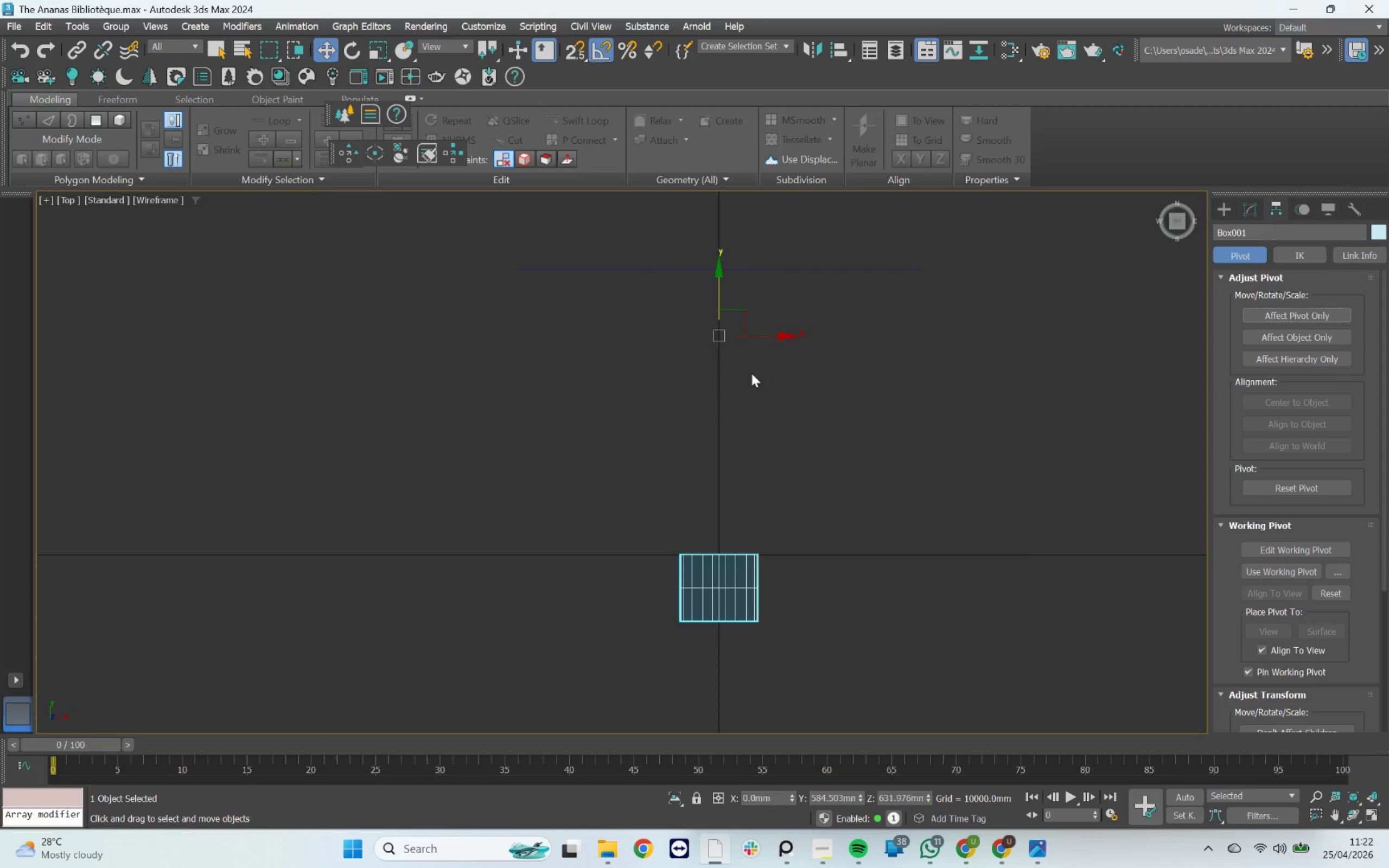 
key(E)
 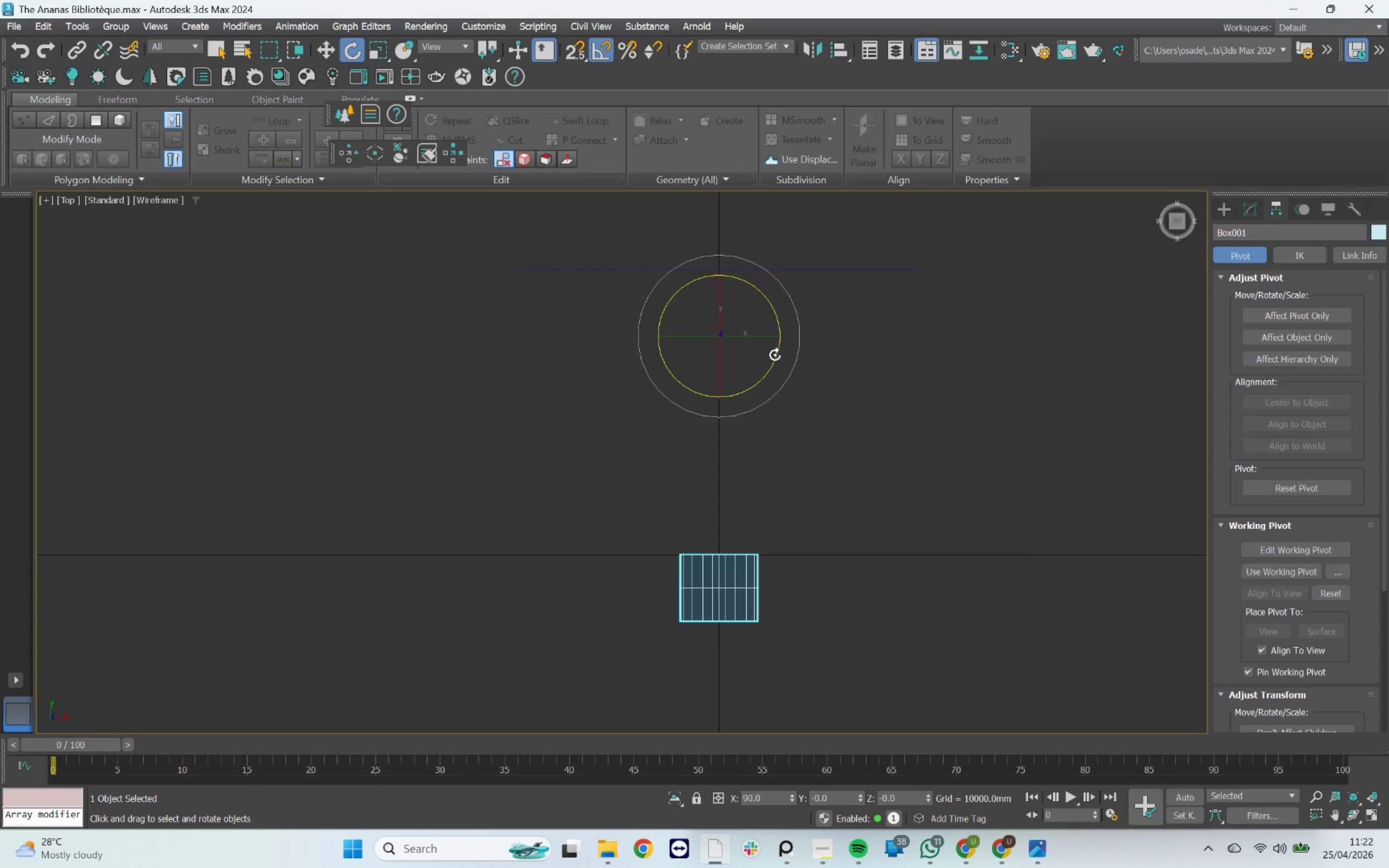 
hold_key(key=ShiftLeft, duration=5.91)
left_click_drag(start_coordinate=[775, 355], to_coordinate=[791, 370])
 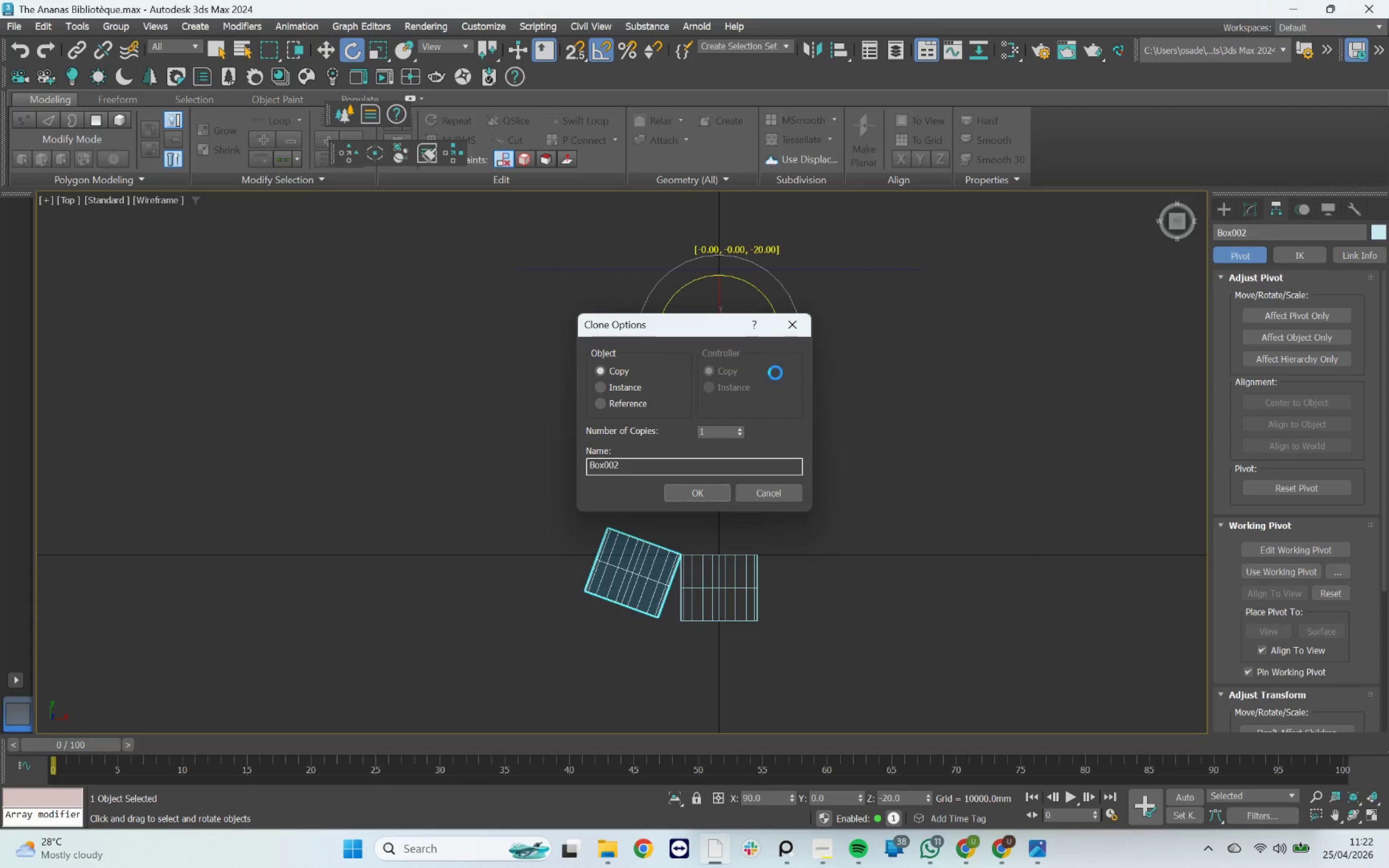 
left_click([728, 432])
 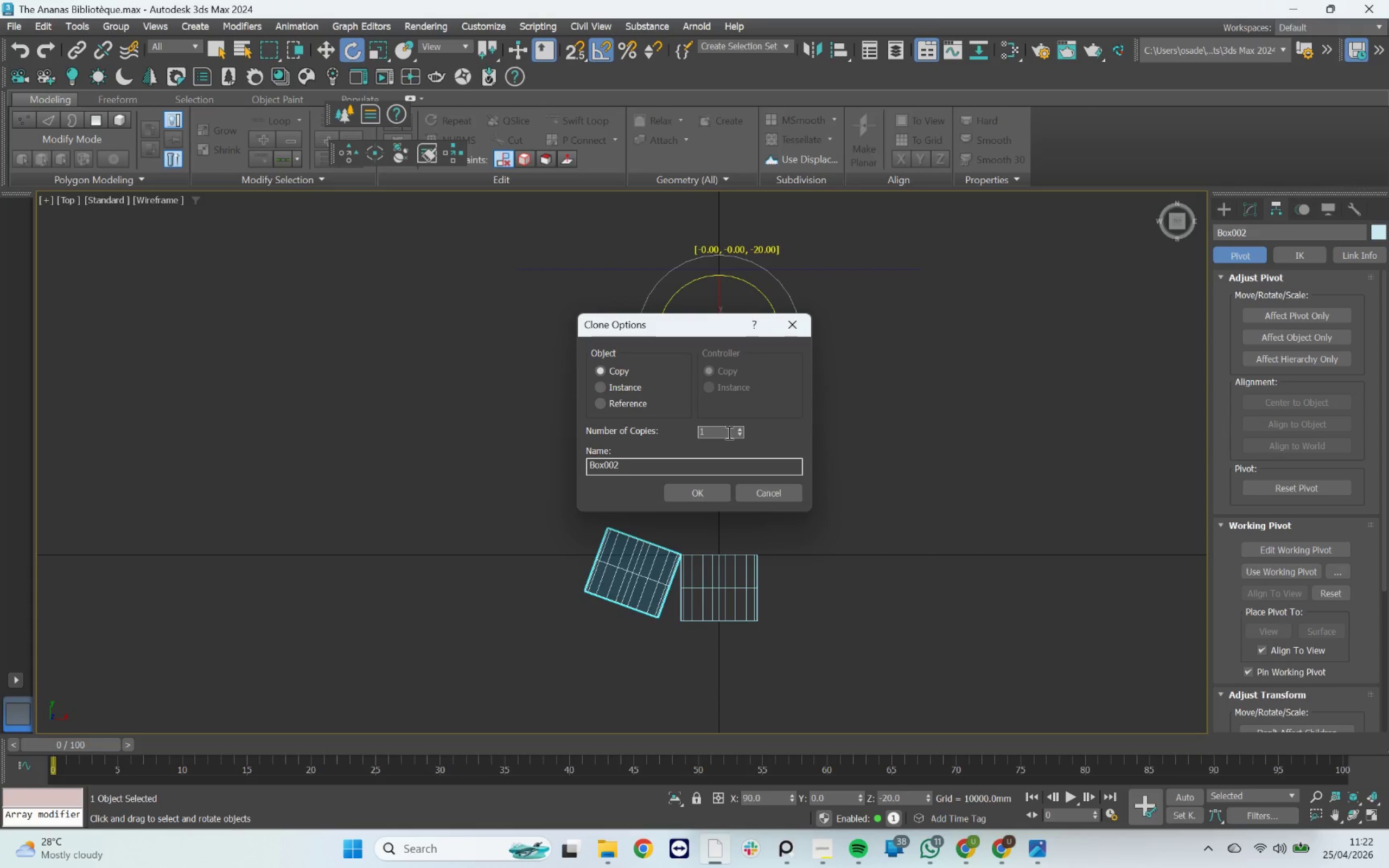 
key(1)
 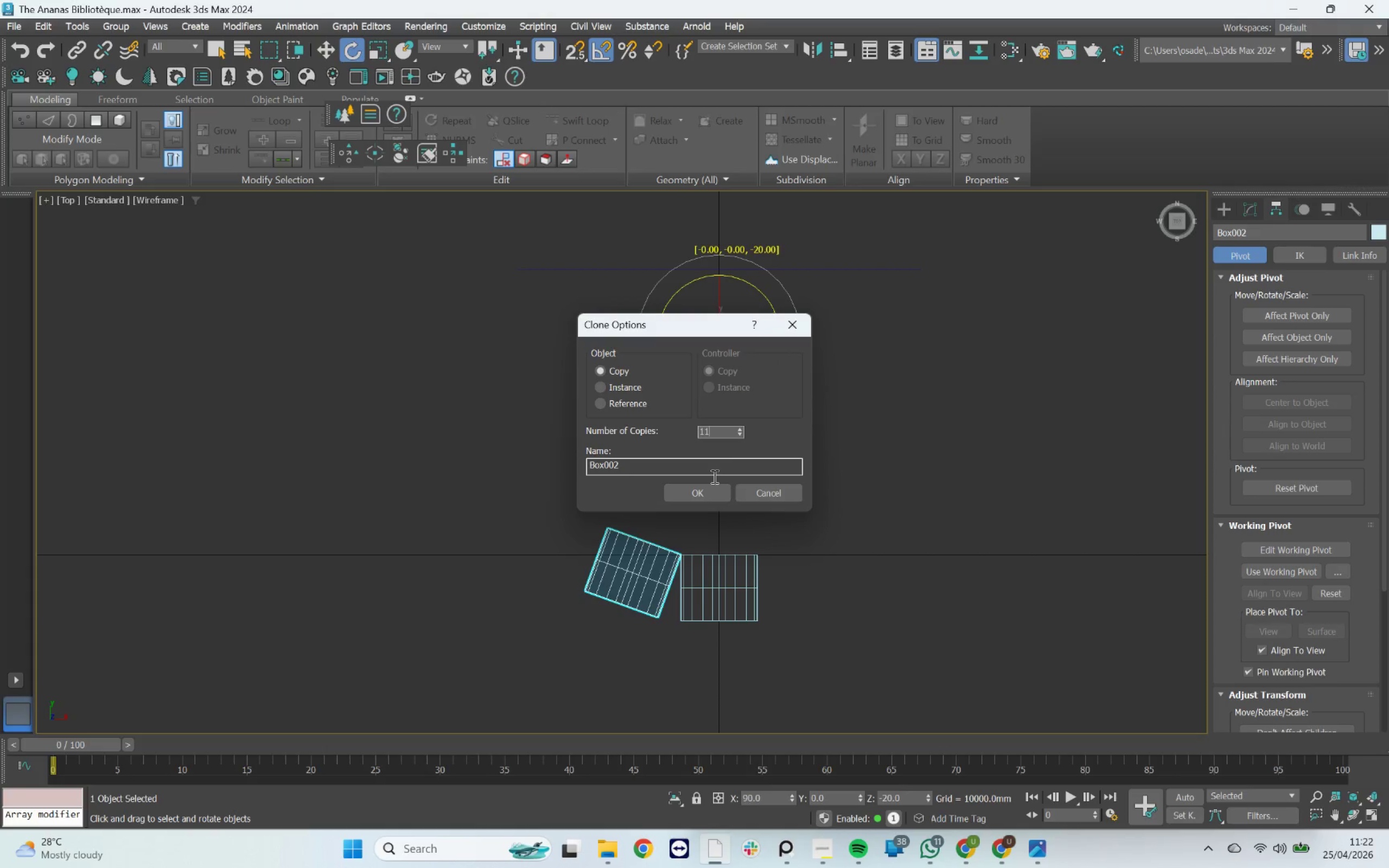 
left_click([713, 487])
 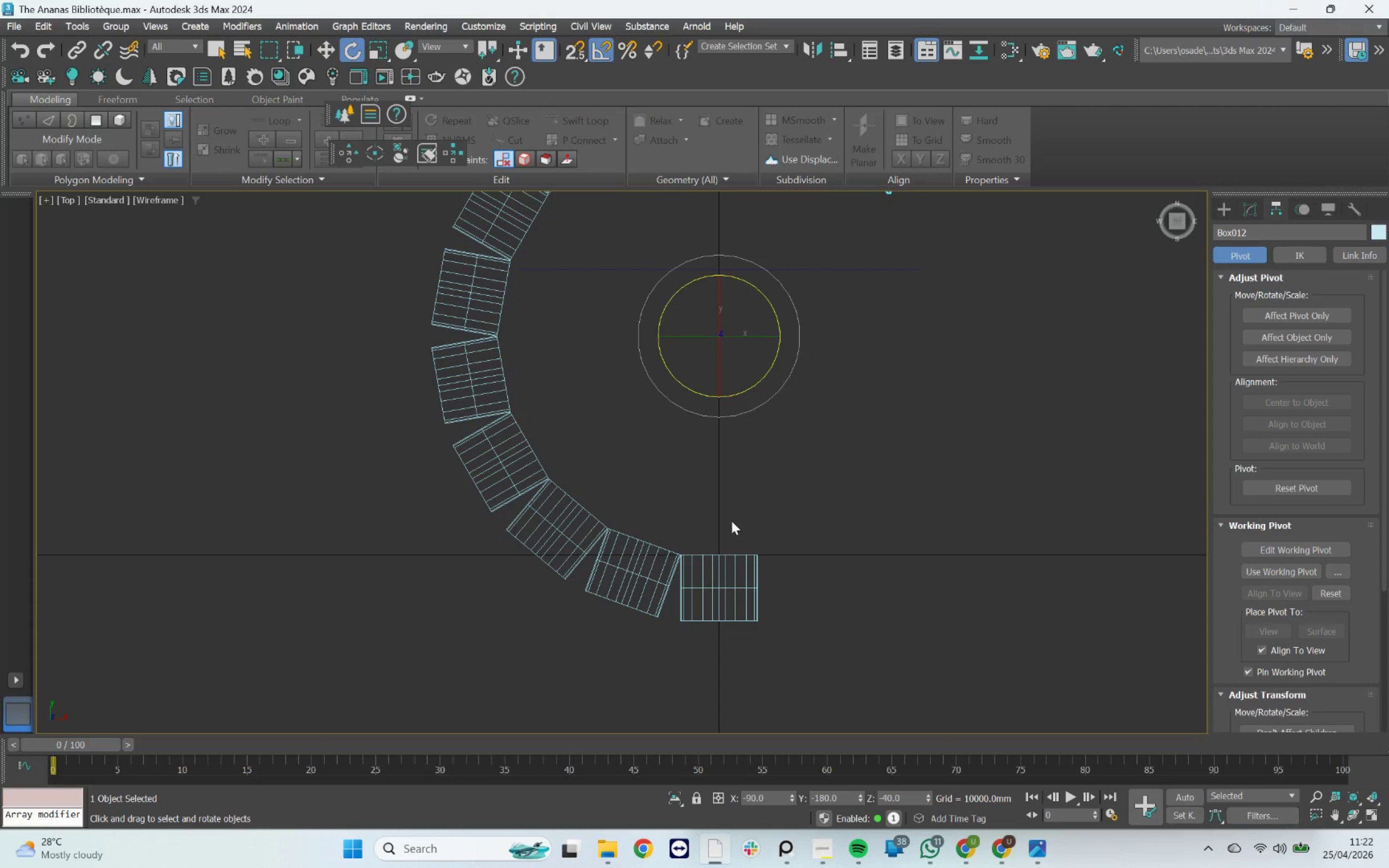 
scroll: coordinate [706, 514], scroll_direction: down, amount: 2.0
 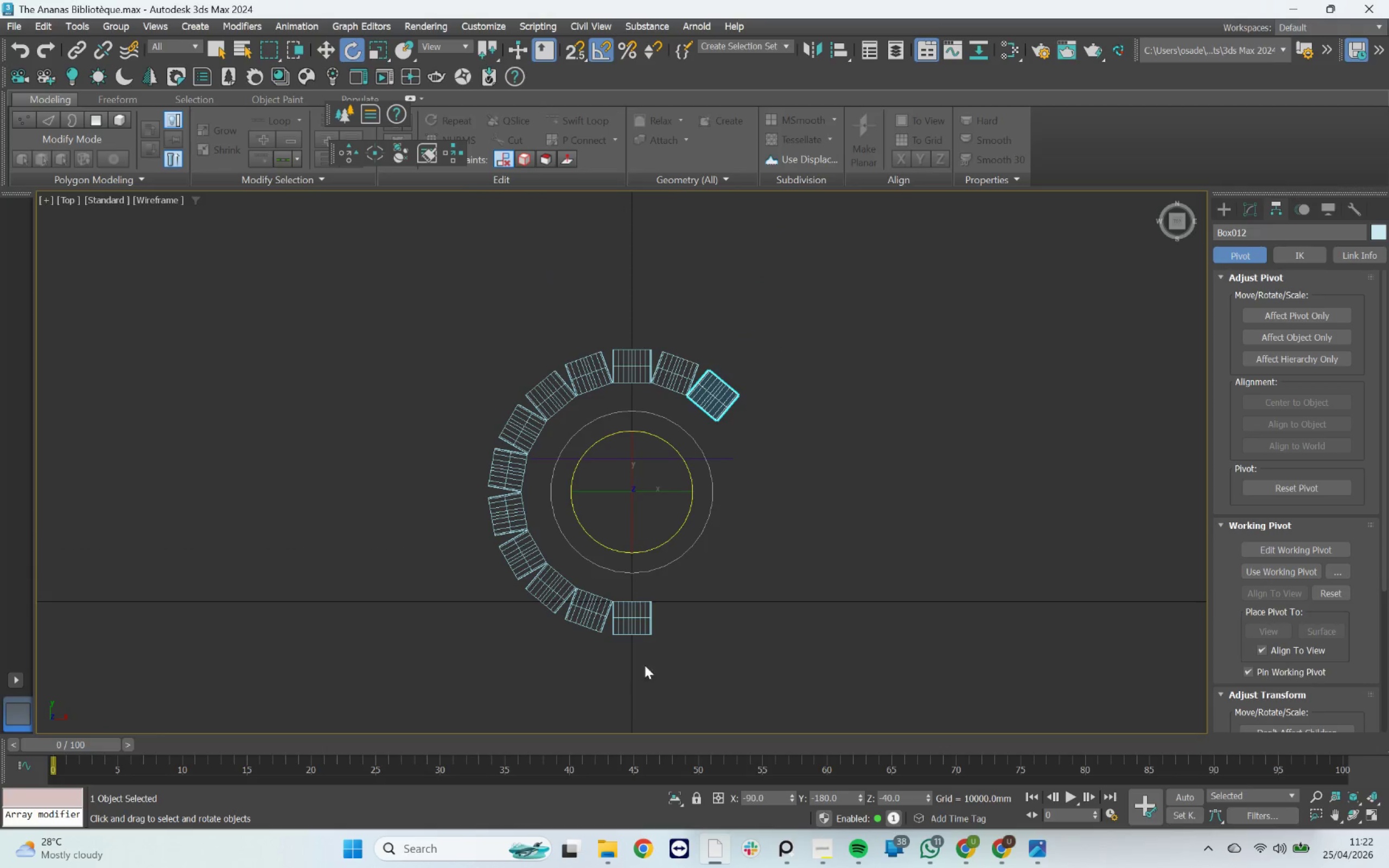 
hold_key(key=AltLeft, duration=1.61)
 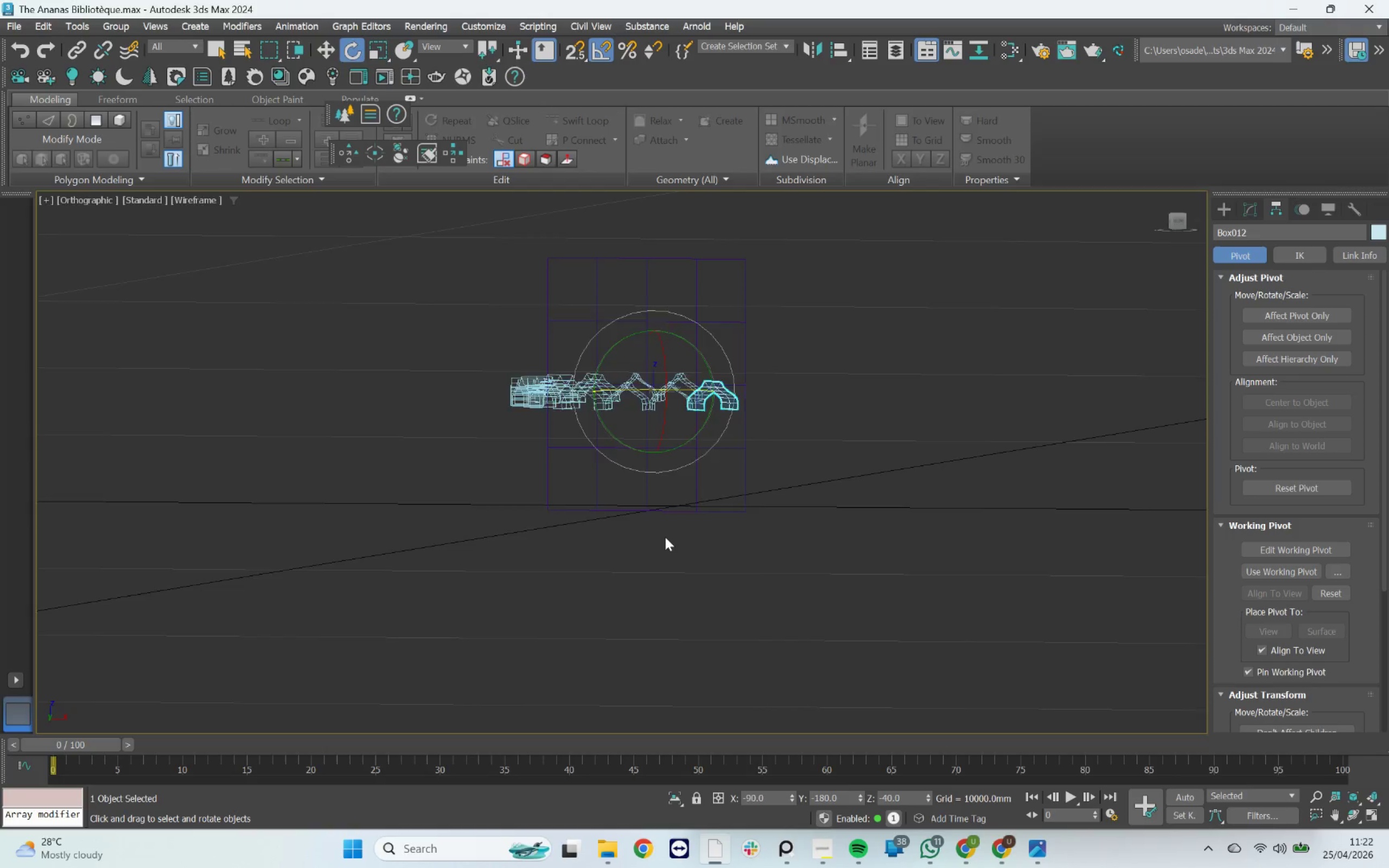 
key(F3)
 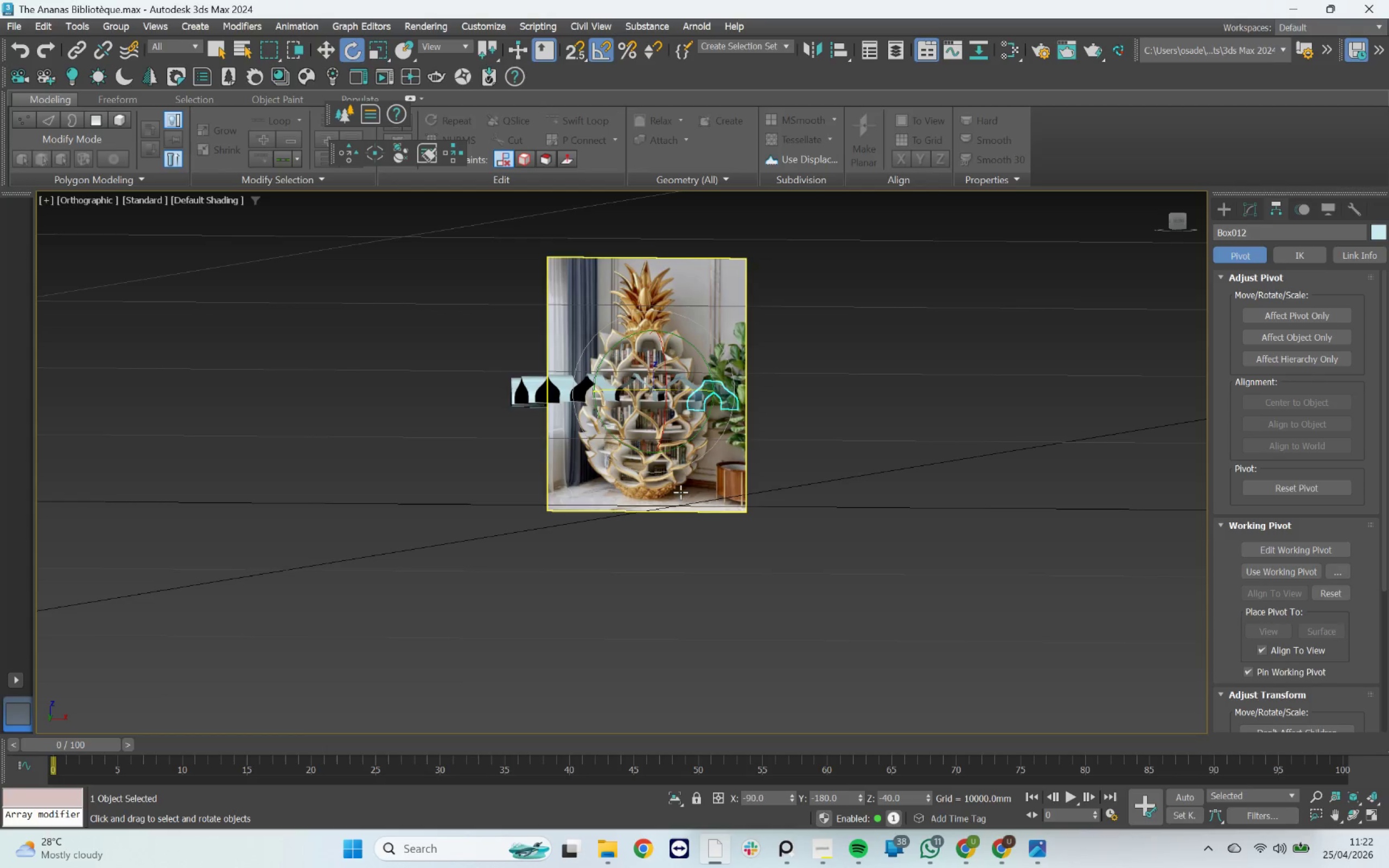 
hold_key(key=AltLeft, duration=2.0)
 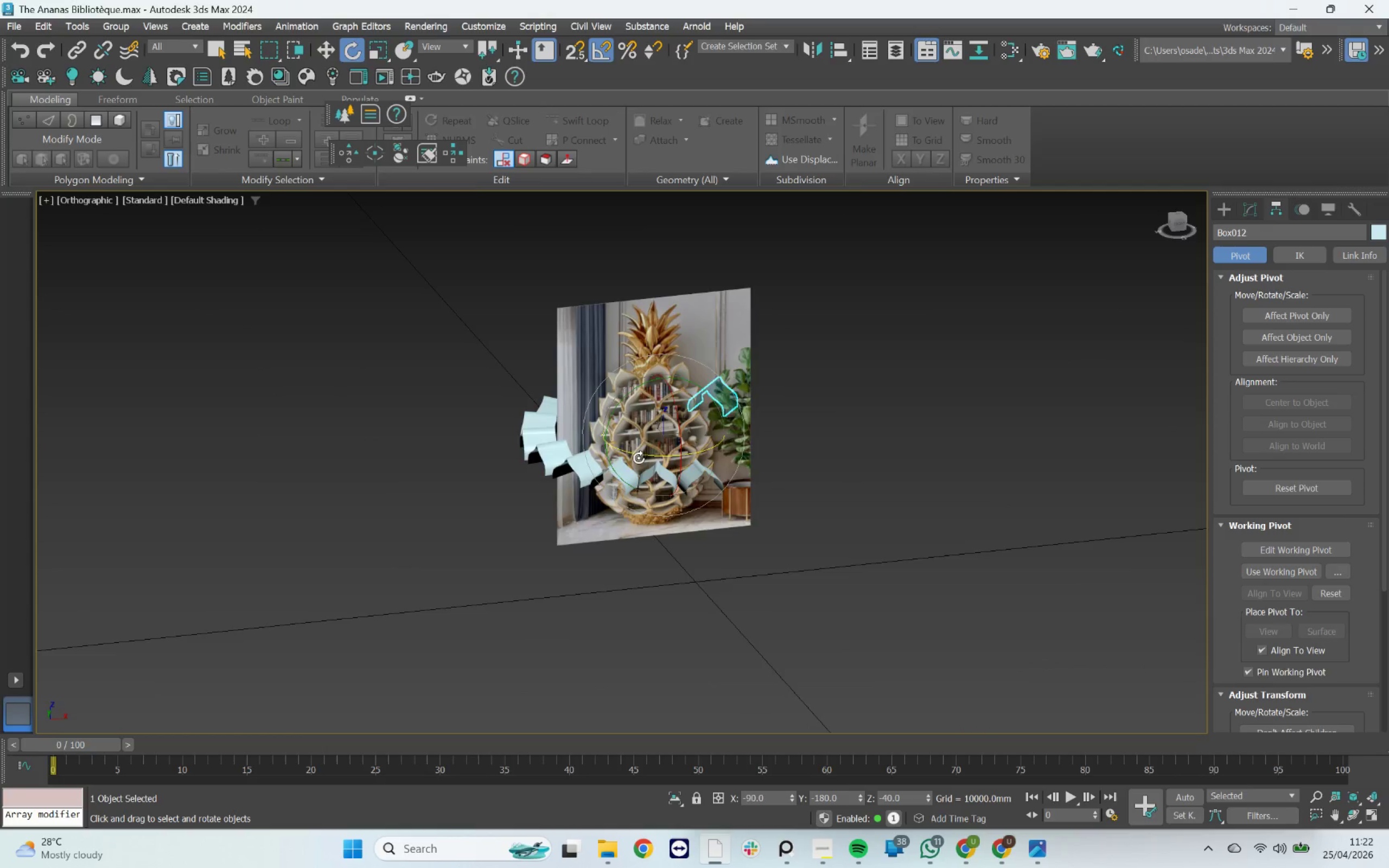 
scroll: coordinate [639, 455], scroll_direction: up, amount: 3.0
 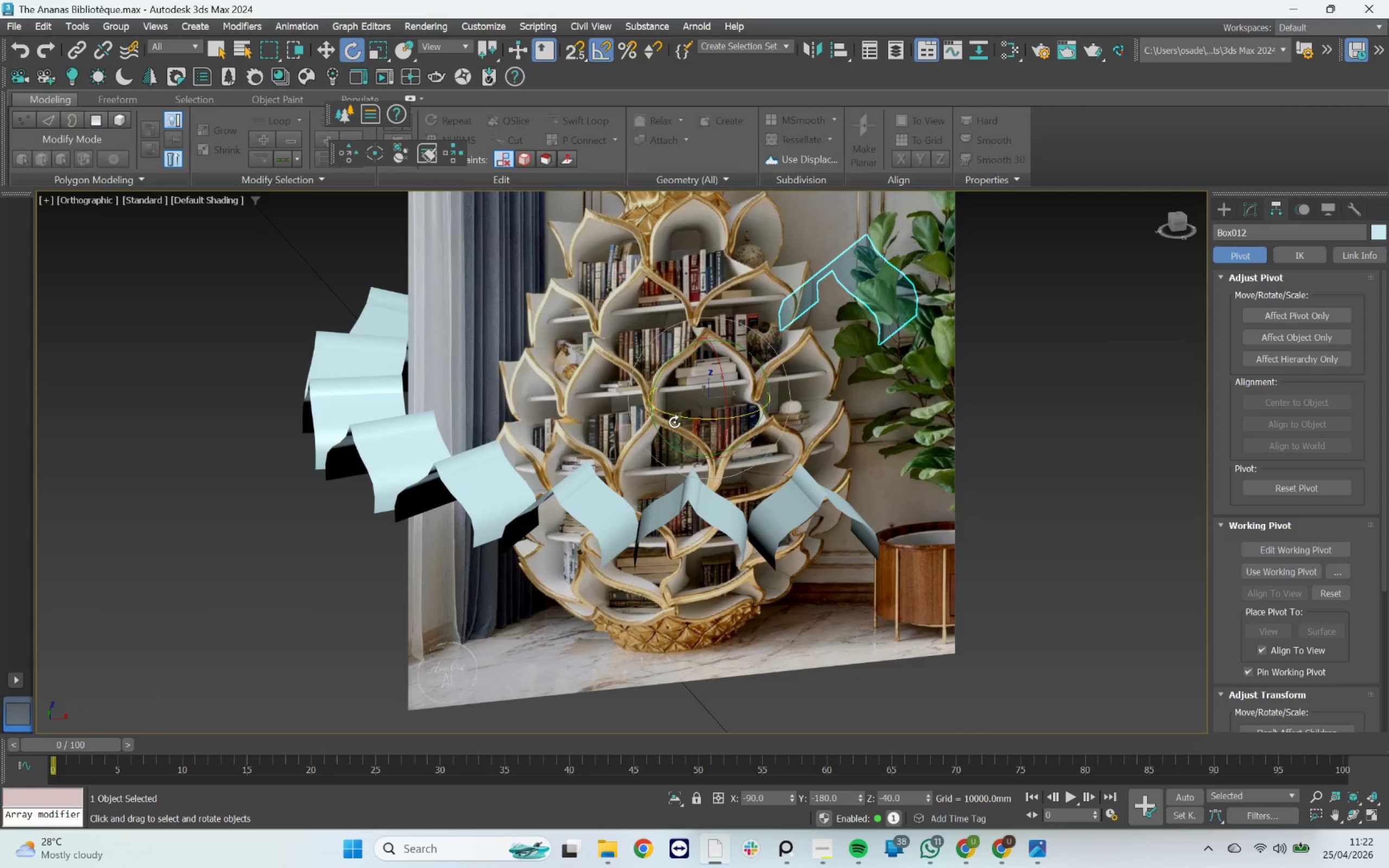 
key(Control+Z)
 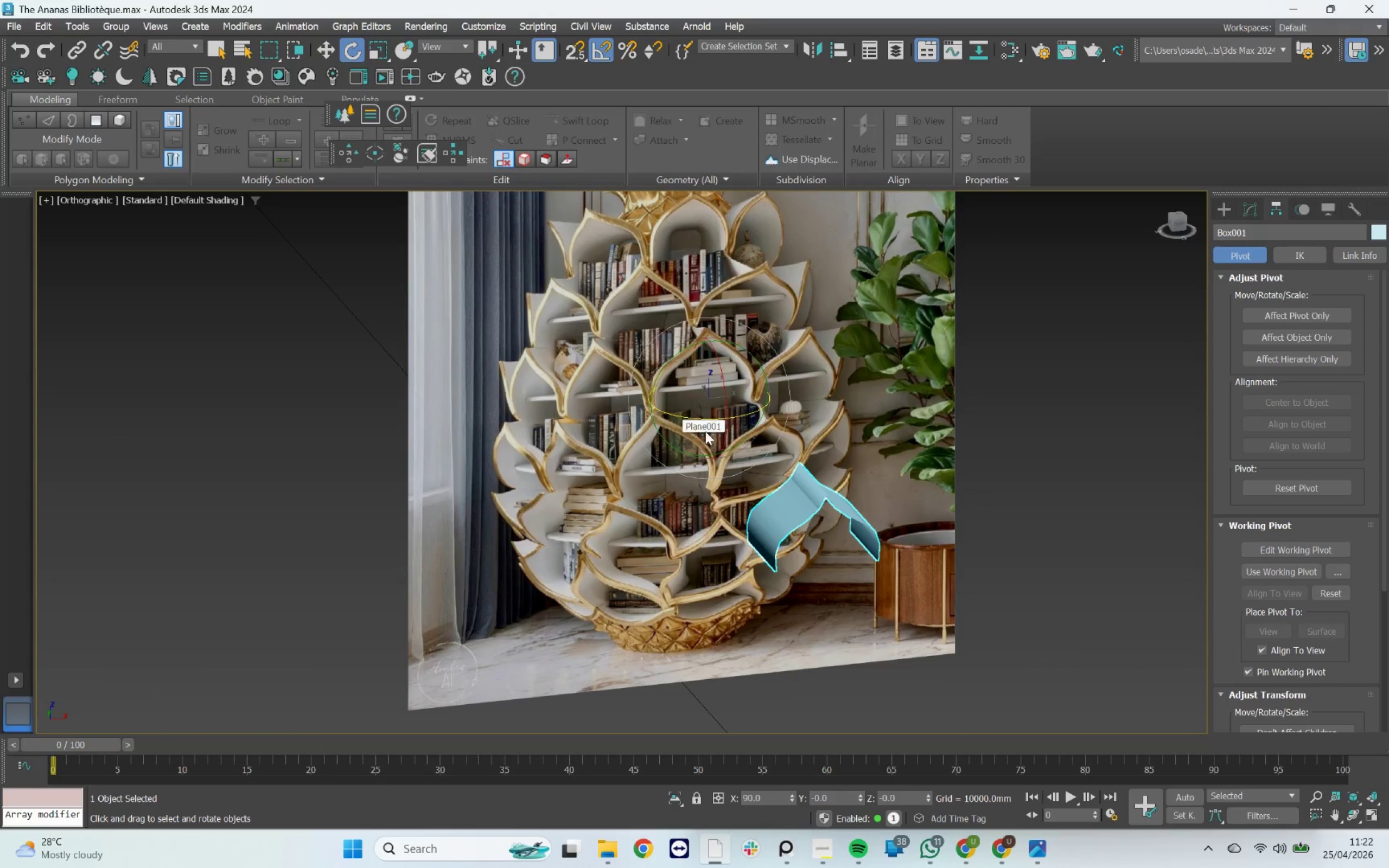 
key(Control+Z)
 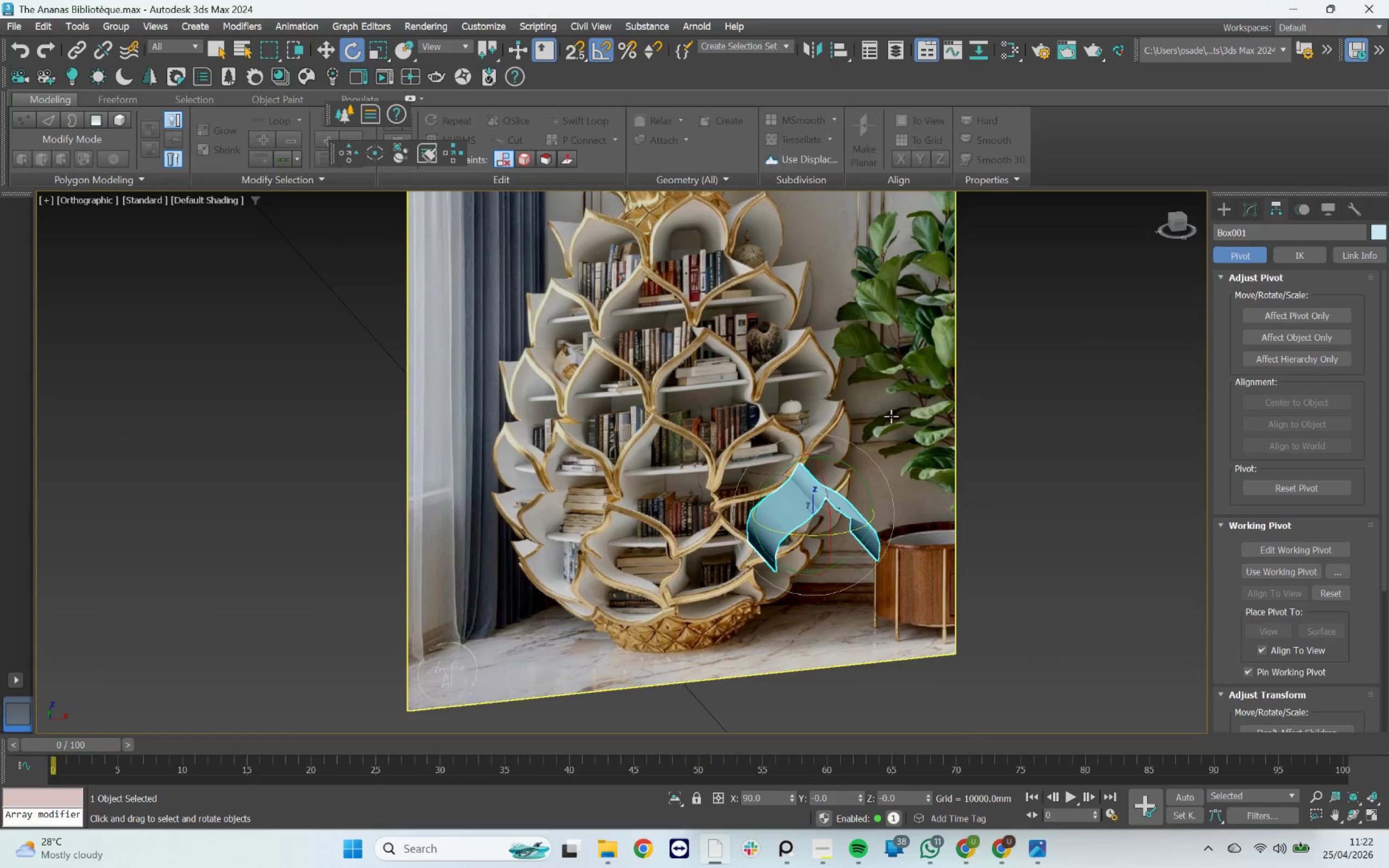 
key(Control+Z)
 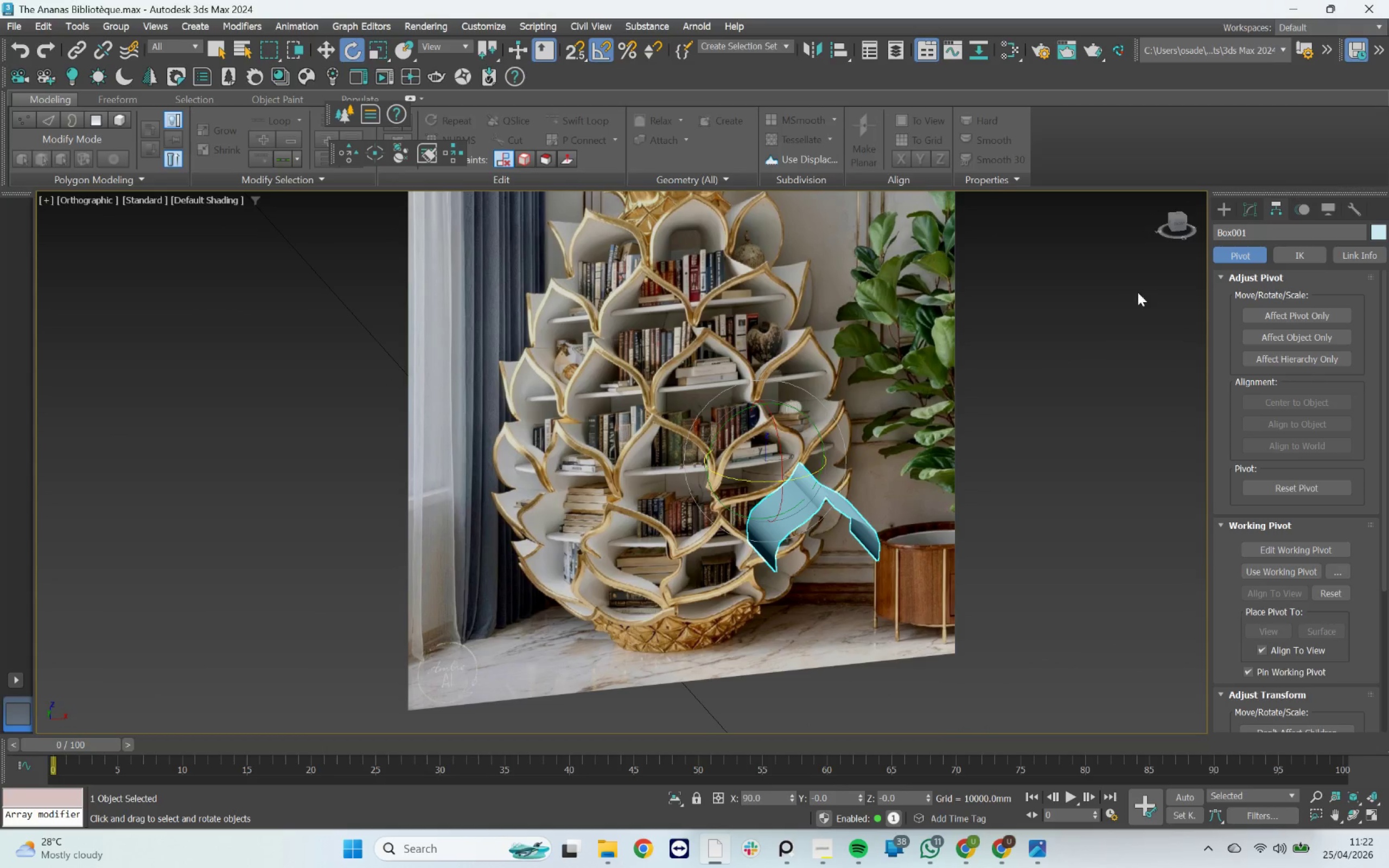 
key(T)
 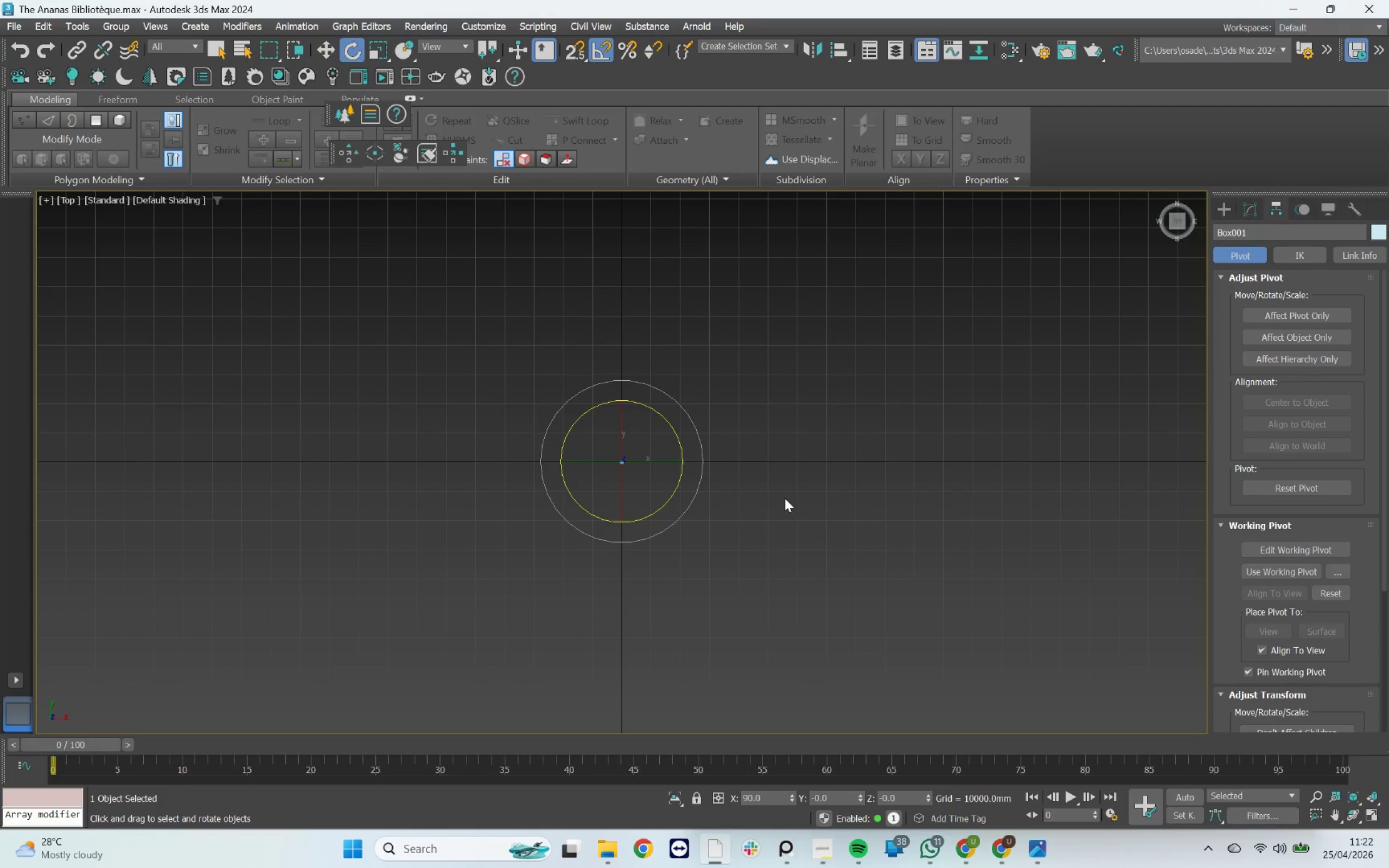 
scroll: coordinate [530, 322], scroll_direction: up, amount: 17.0
 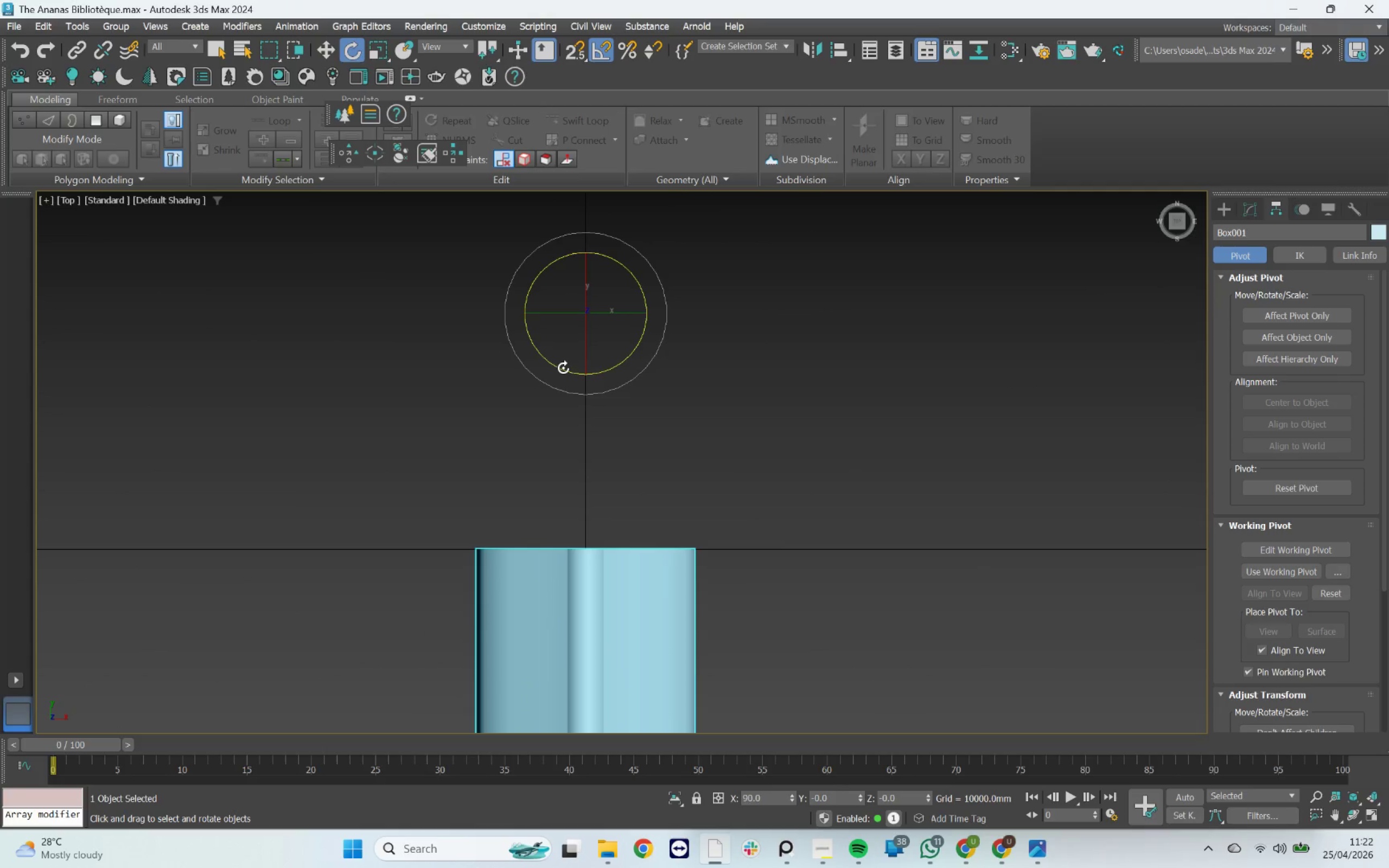 
hold_key(key=ShiftLeft, duration=2.94)
left_click_drag(start_coordinate=[563, 368], to_coordinate=[539, 355])
 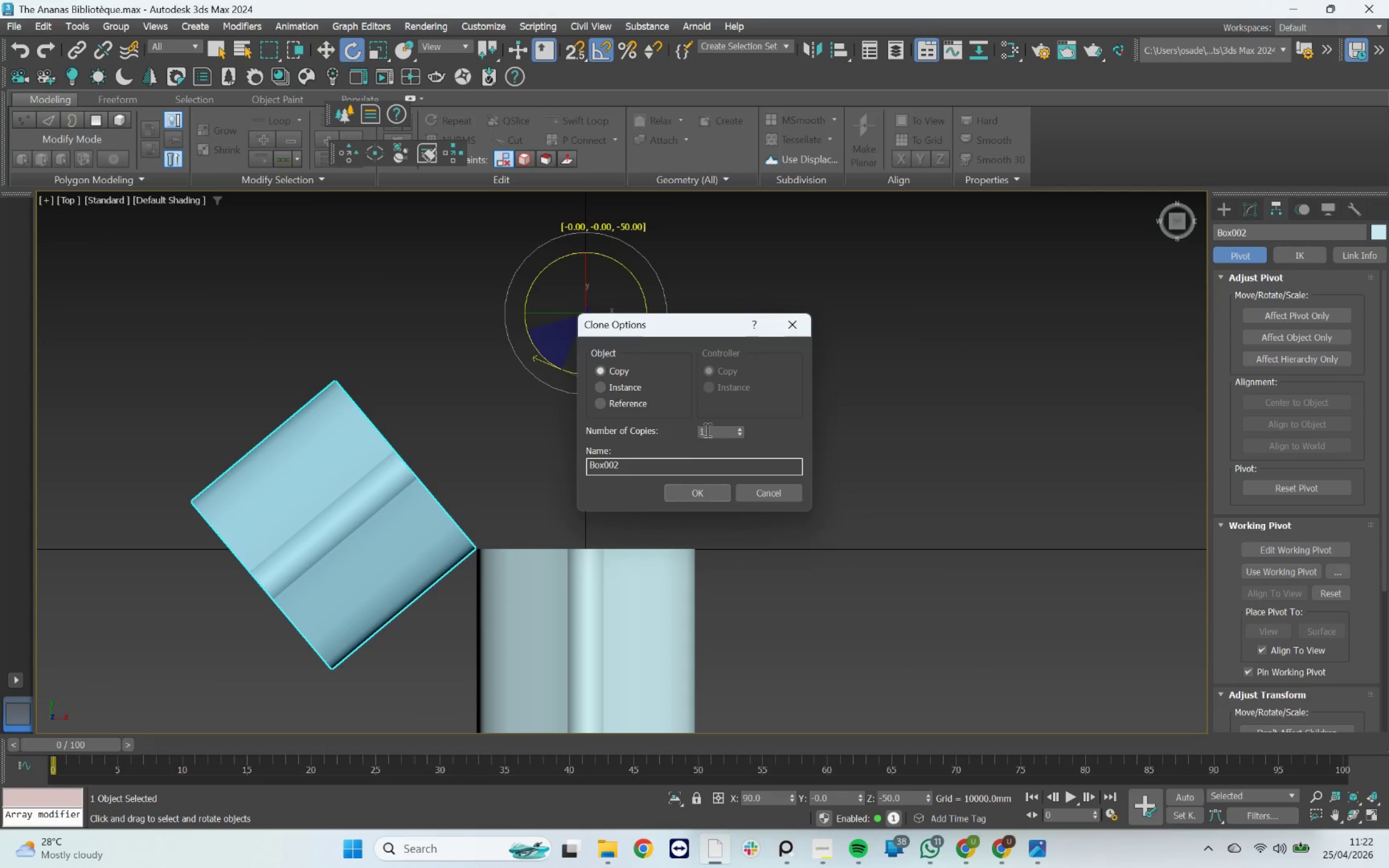 
left_click([706, 429])
 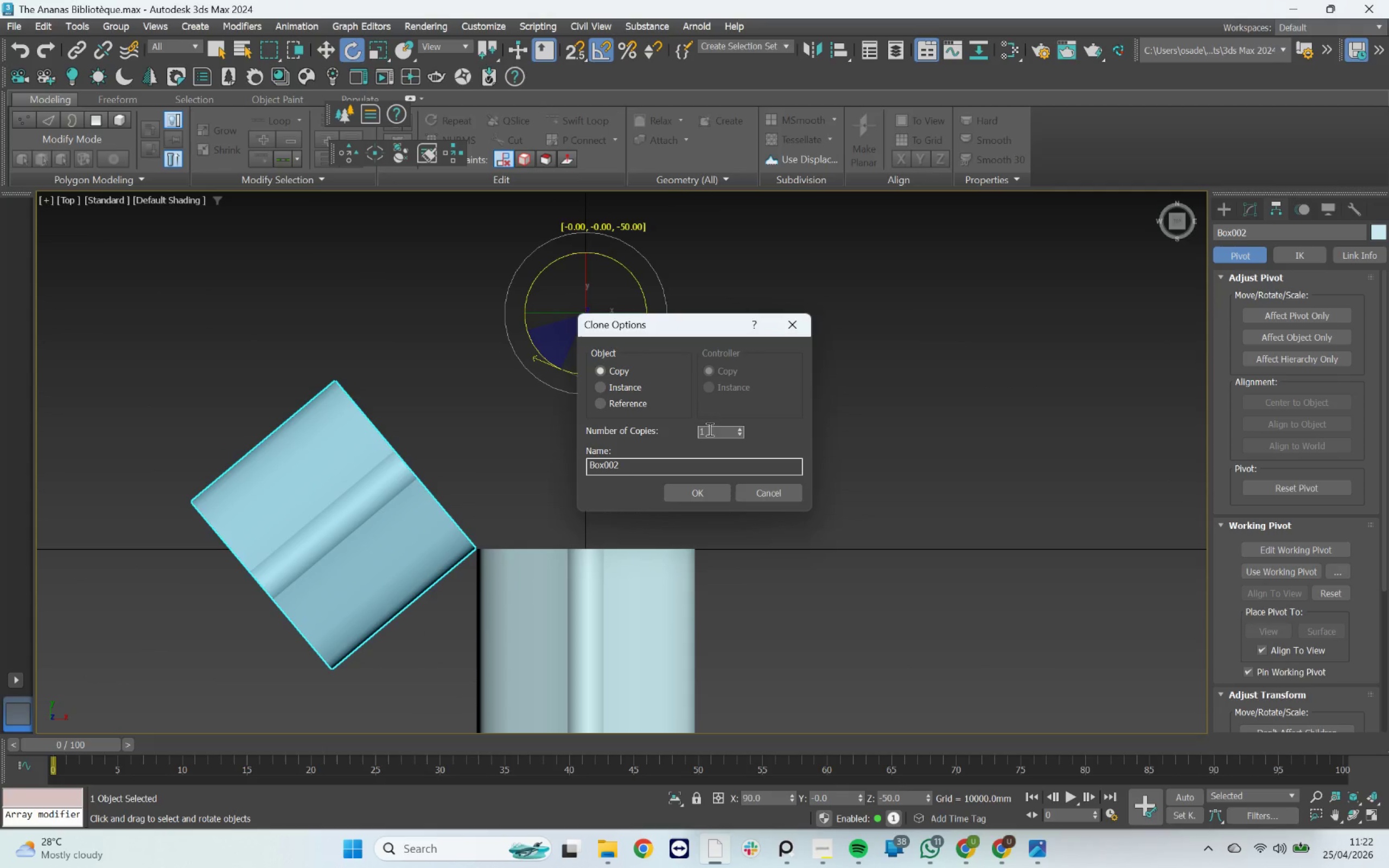 
key(1)
 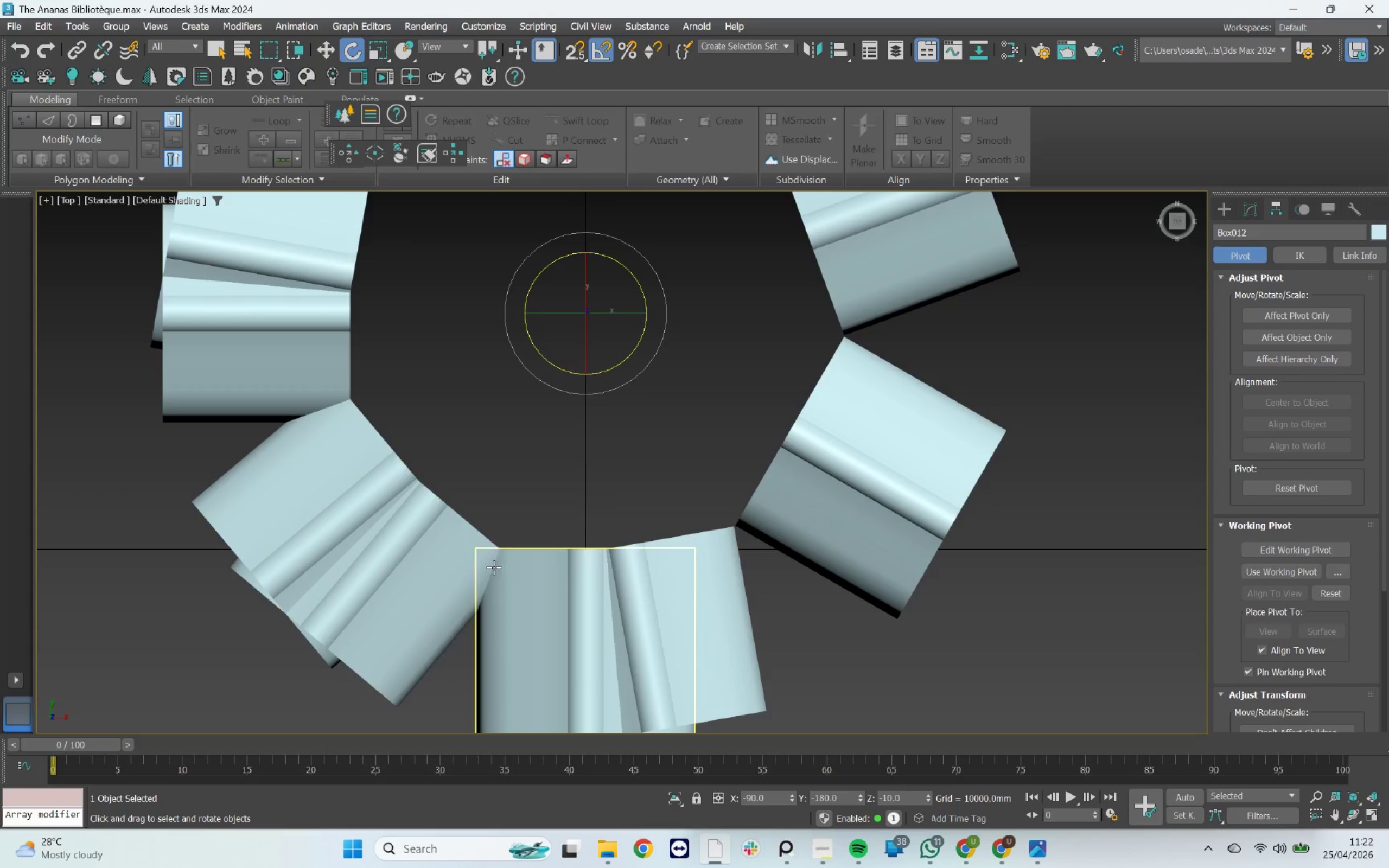 
left_click([450, 577])
 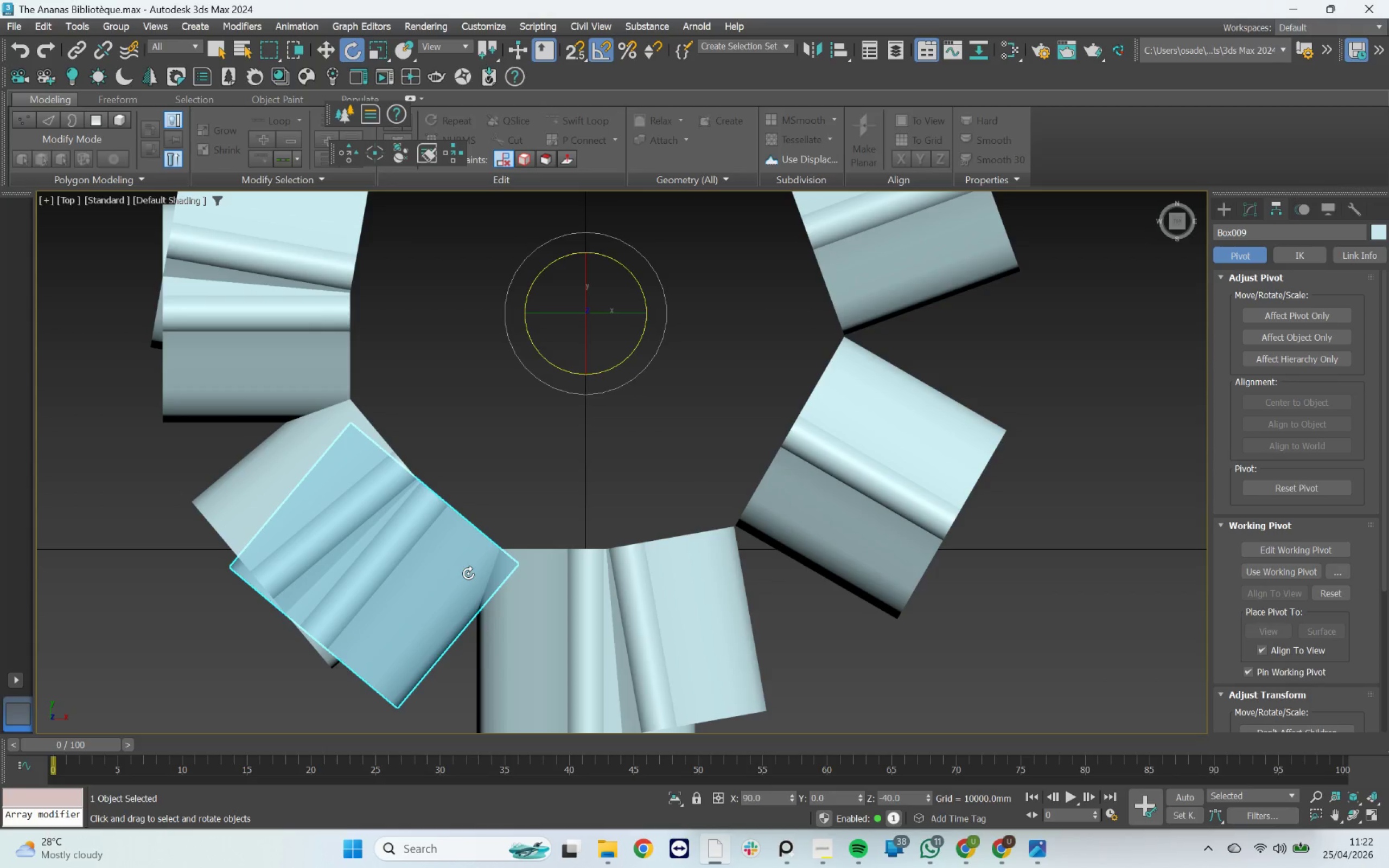 
key(Delete)
 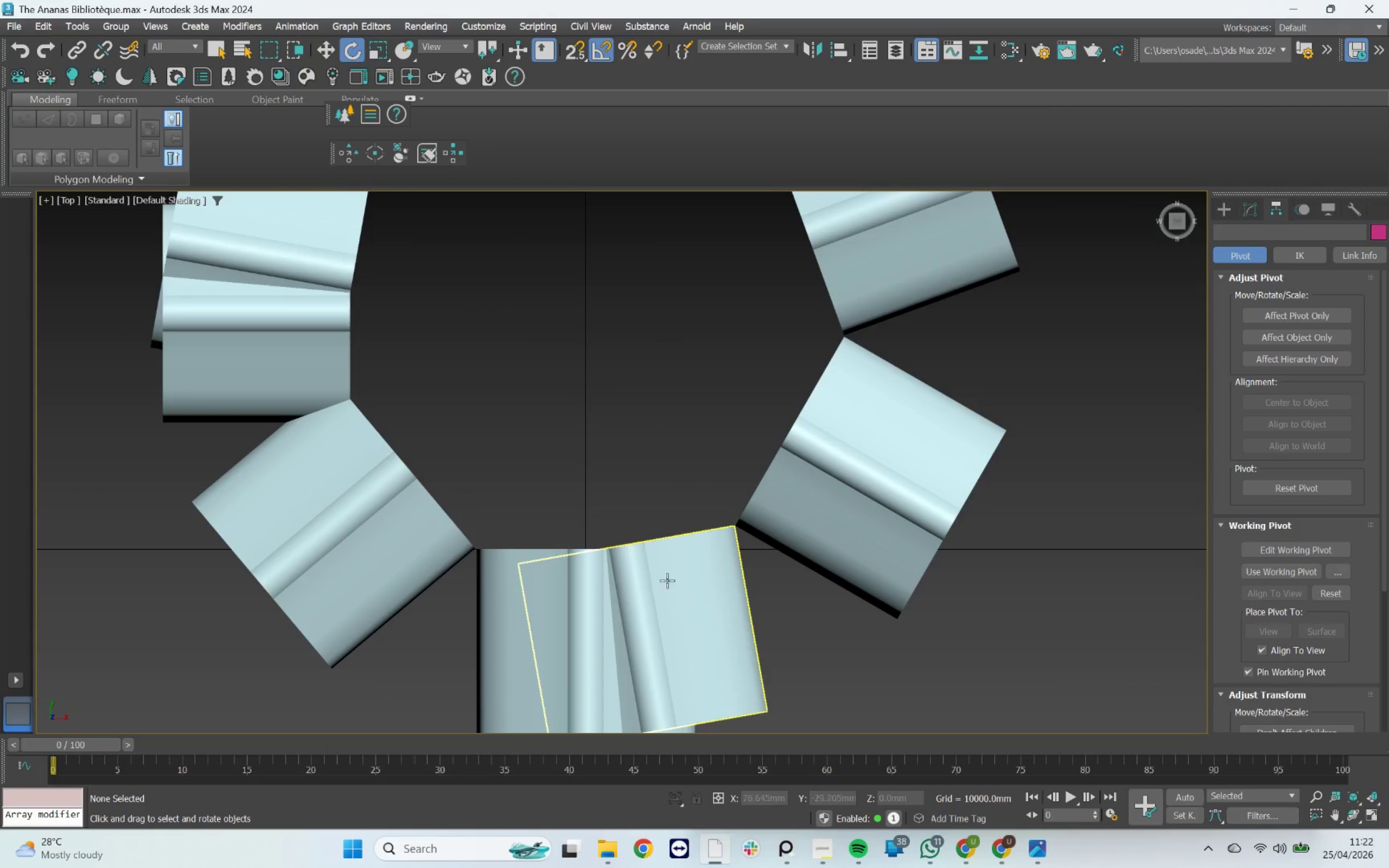 
left_click([673, 577])
 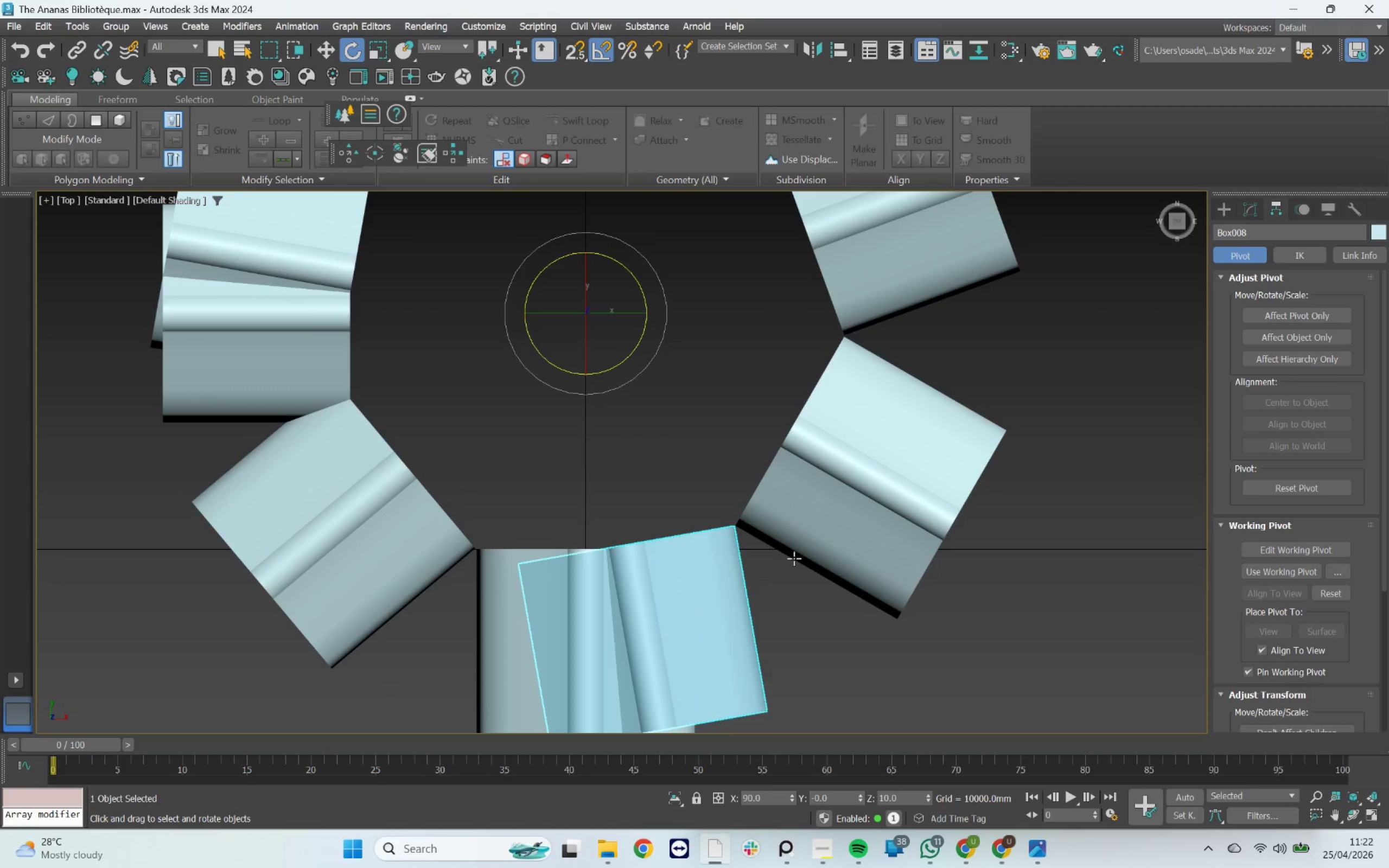 
key(Delete)
 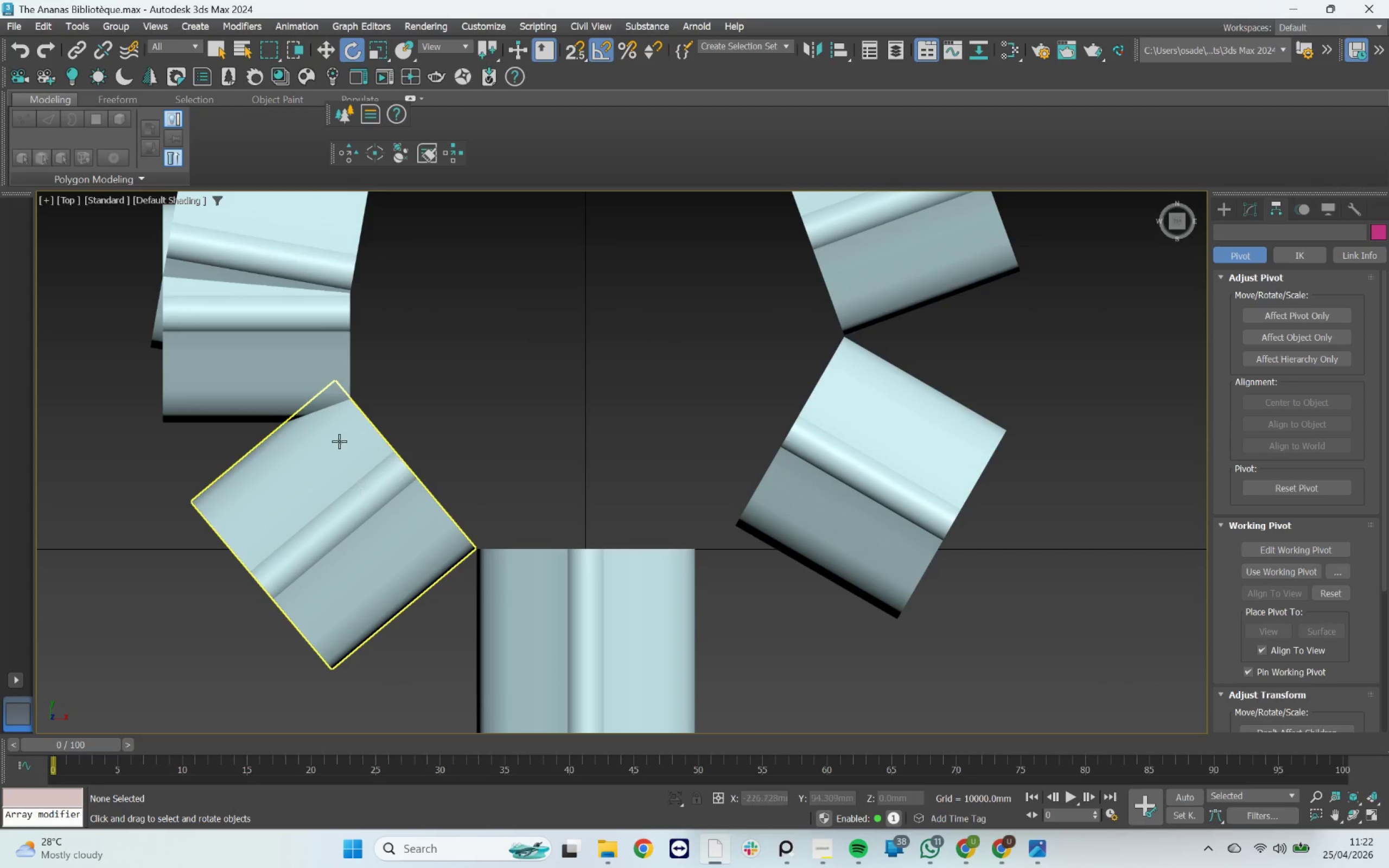 
left_click([332, 387])
 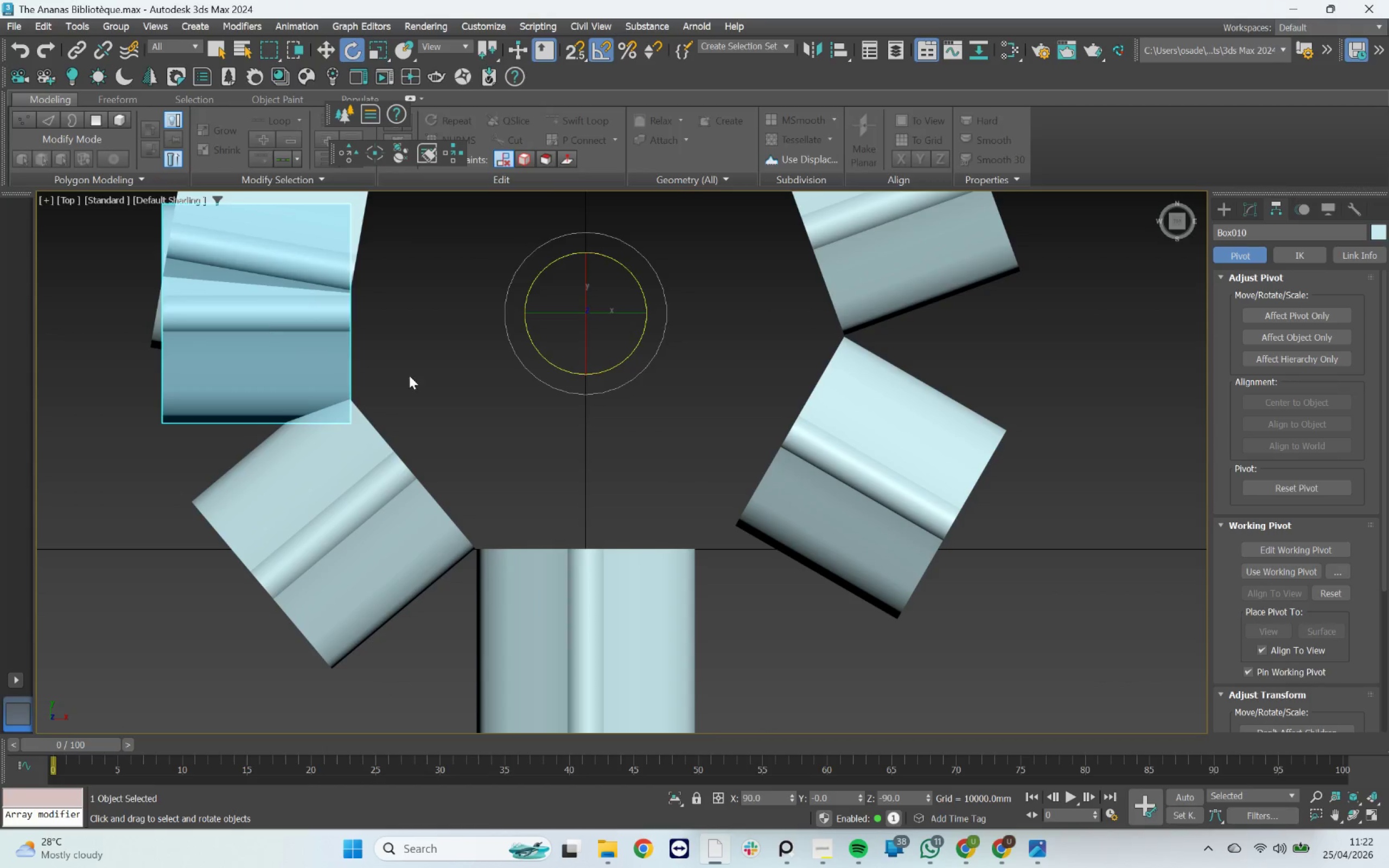 
key(Delete)
 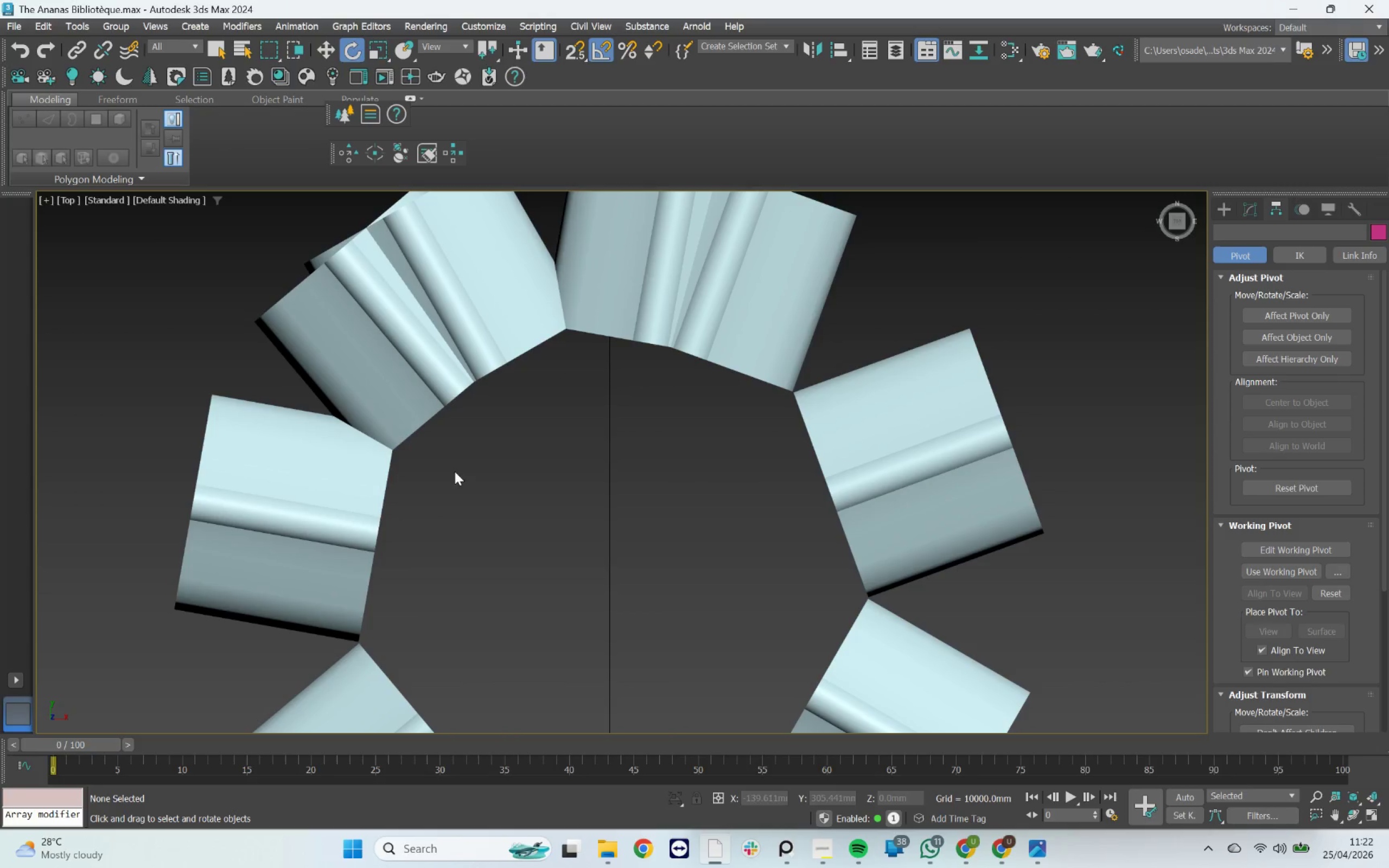 
left_click([427, 406])
 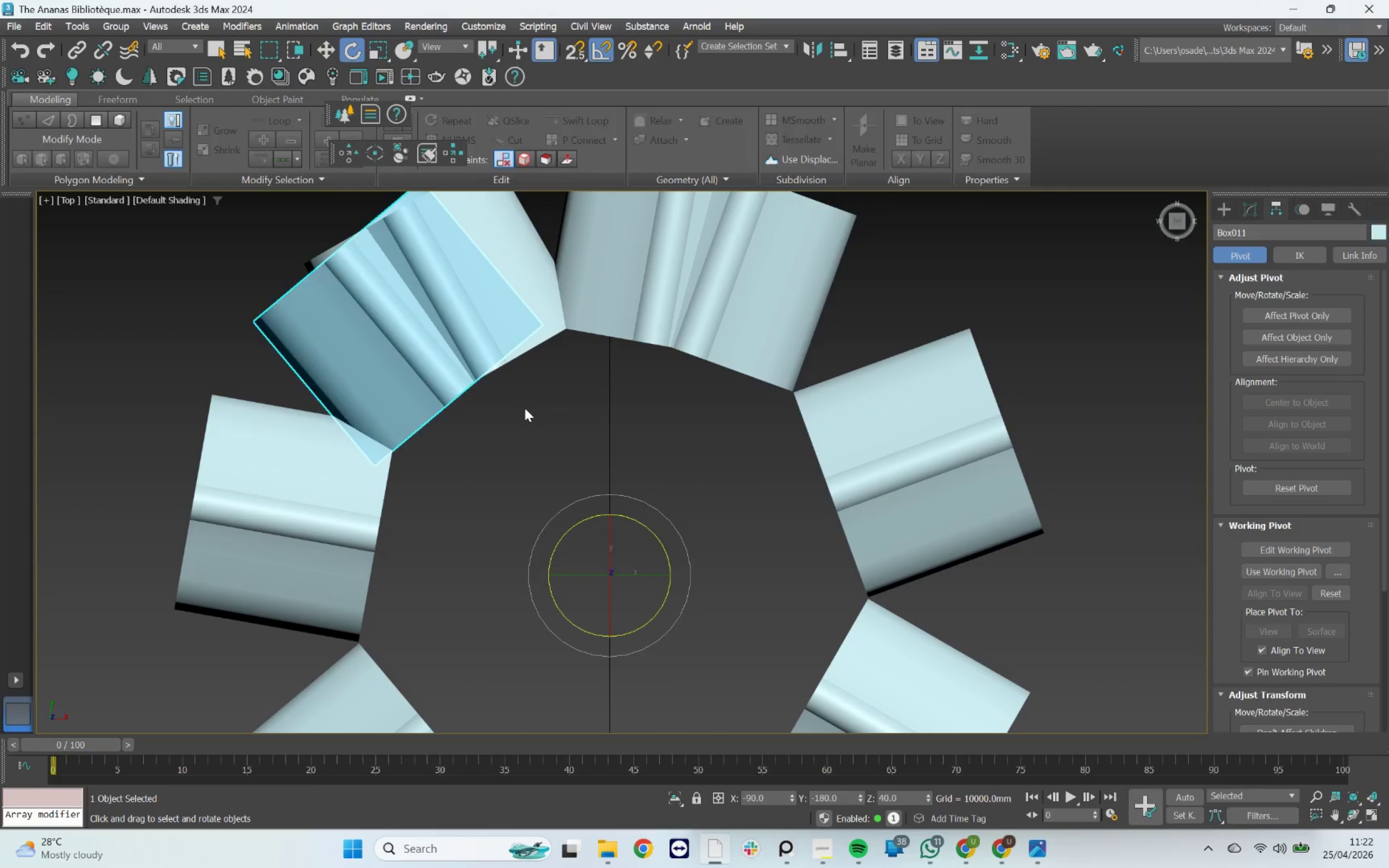 
key(Delete)
 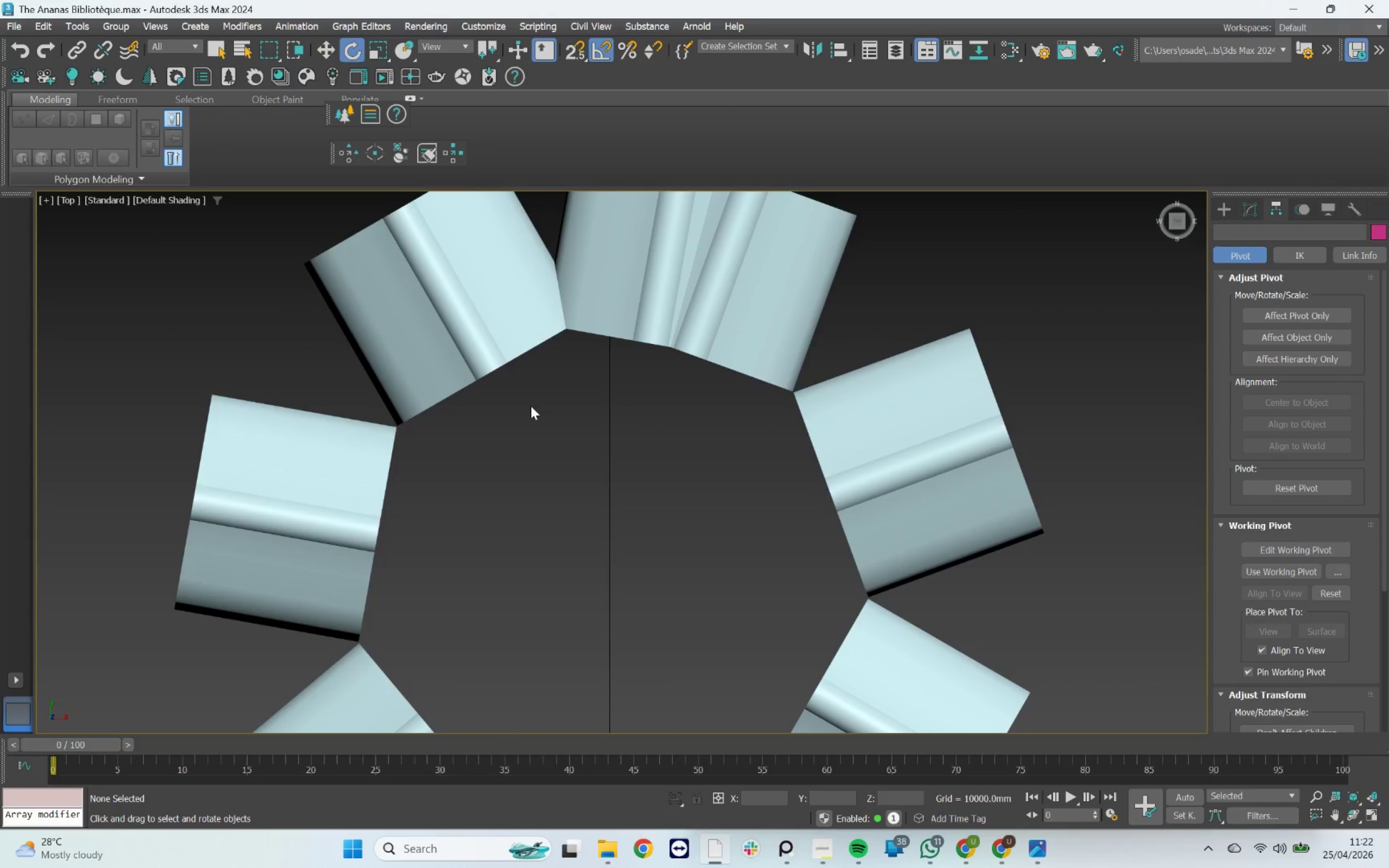 
scroll: coordinate [545, 397], scroll_direction: down, amount: 2.0
 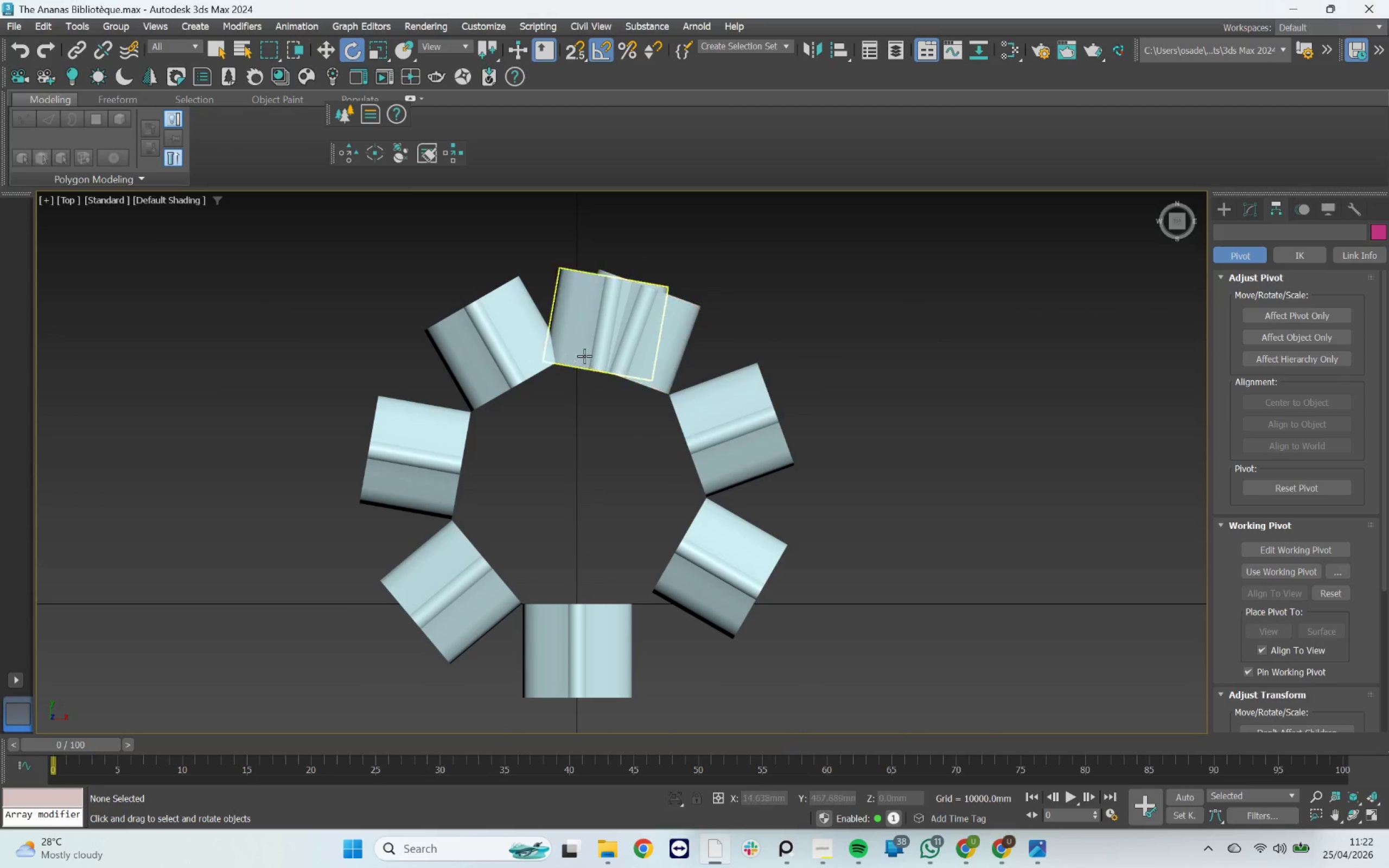 
left_click([579, 353])
 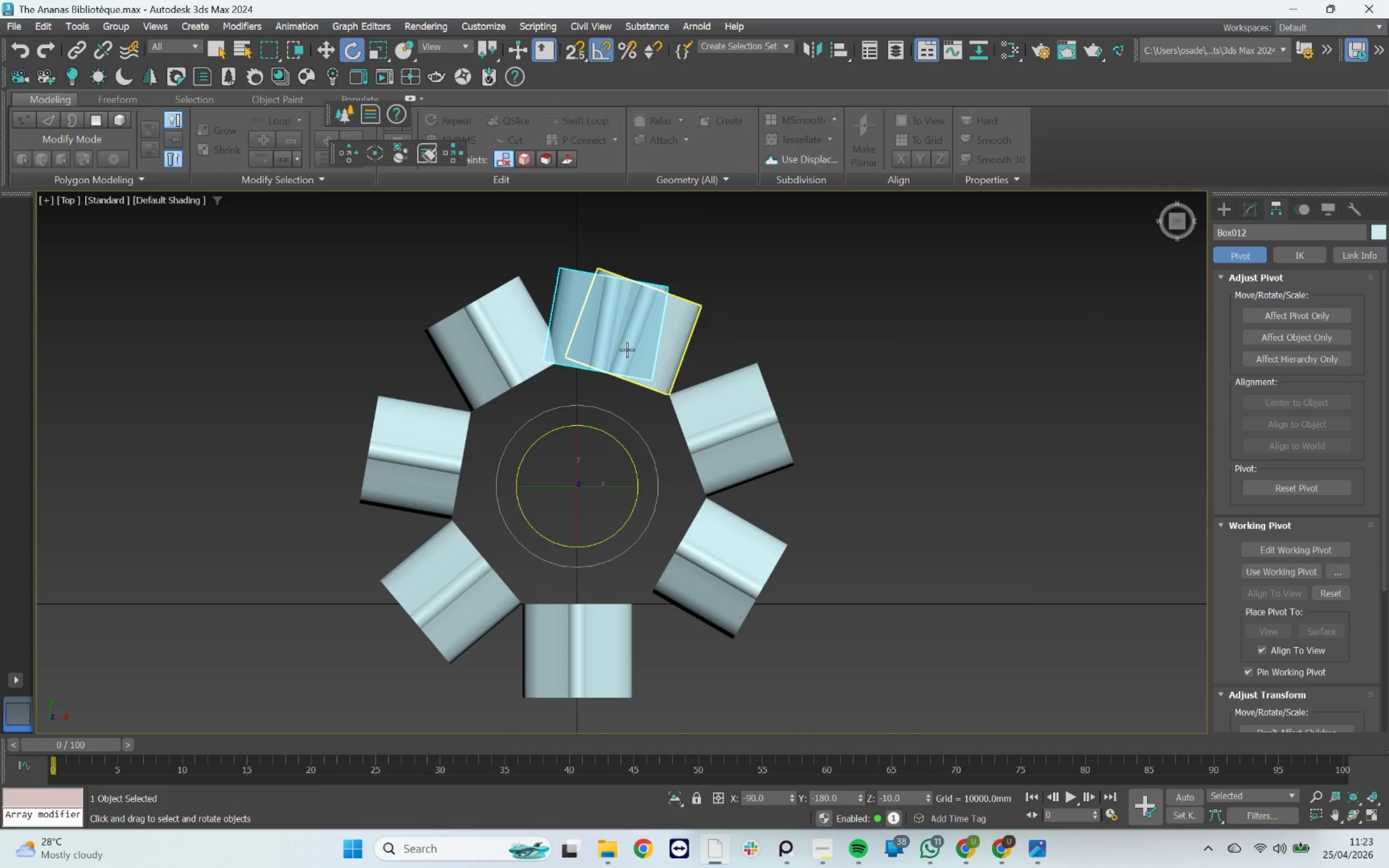 
key(Delete)
 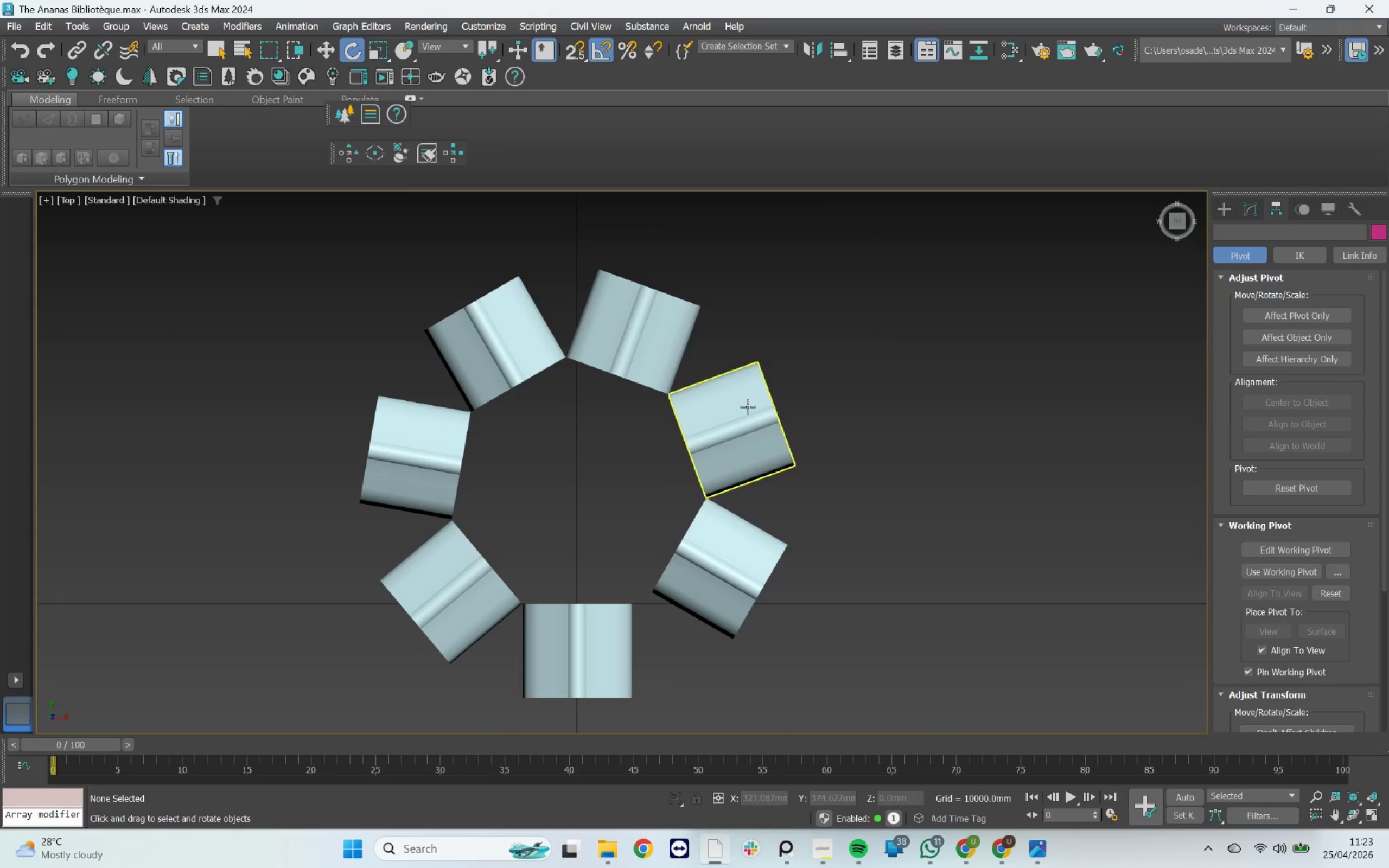 
left_click([725, 417])
 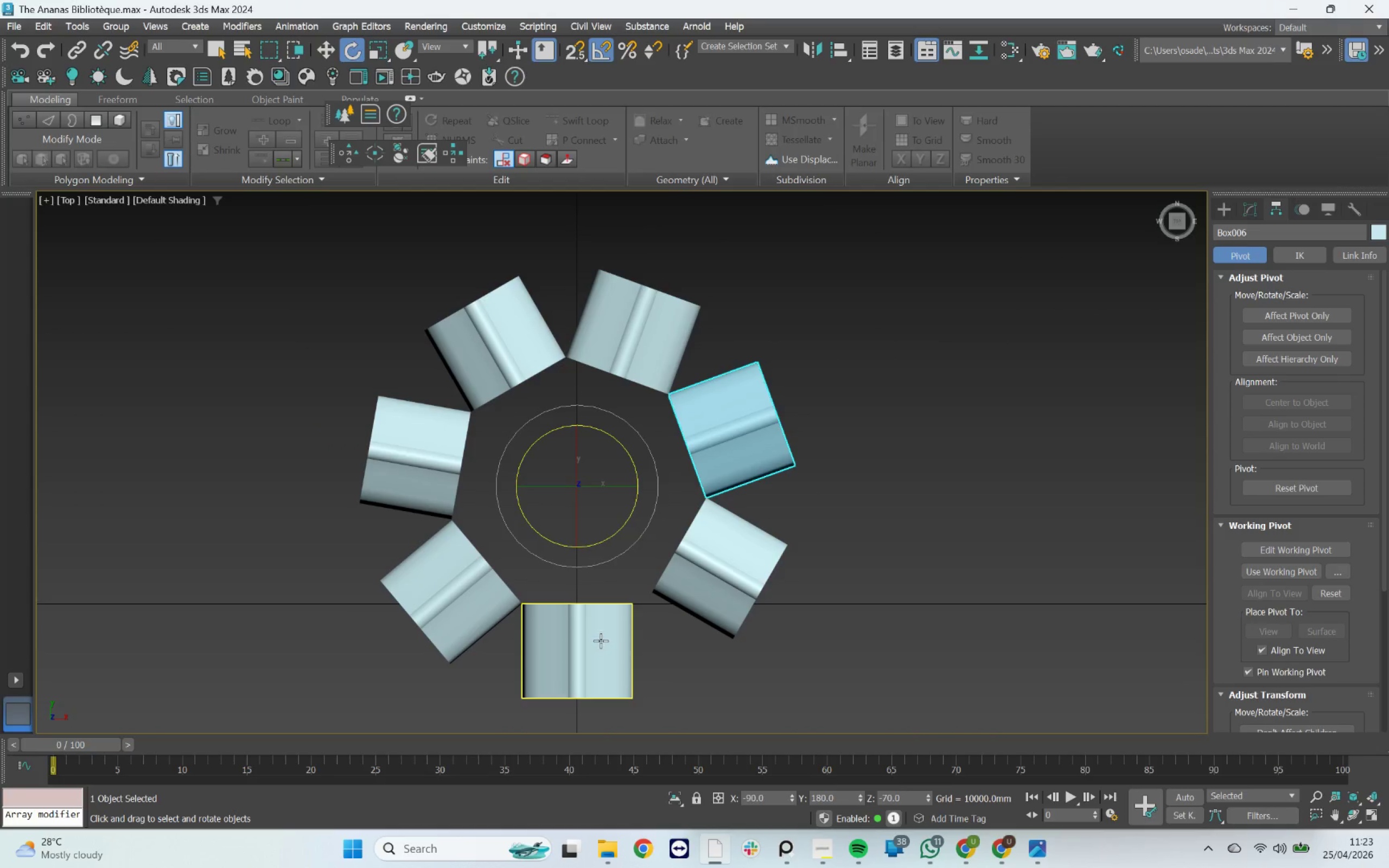 
scroll: coordinate [703, 482], scroll_direction: down, amount: 1.0
 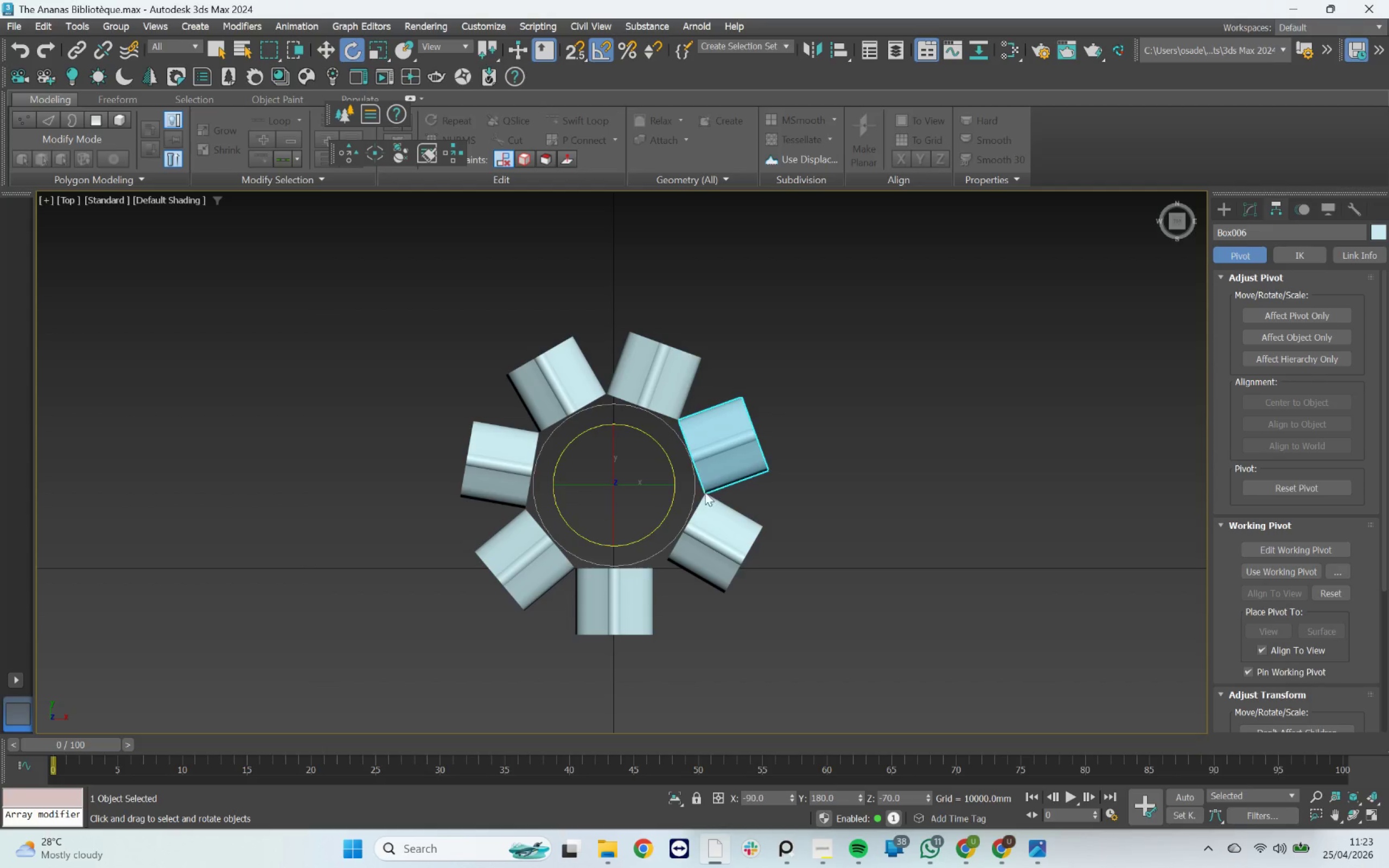 
hold_key(key=AltLeft, duration=3.92)
 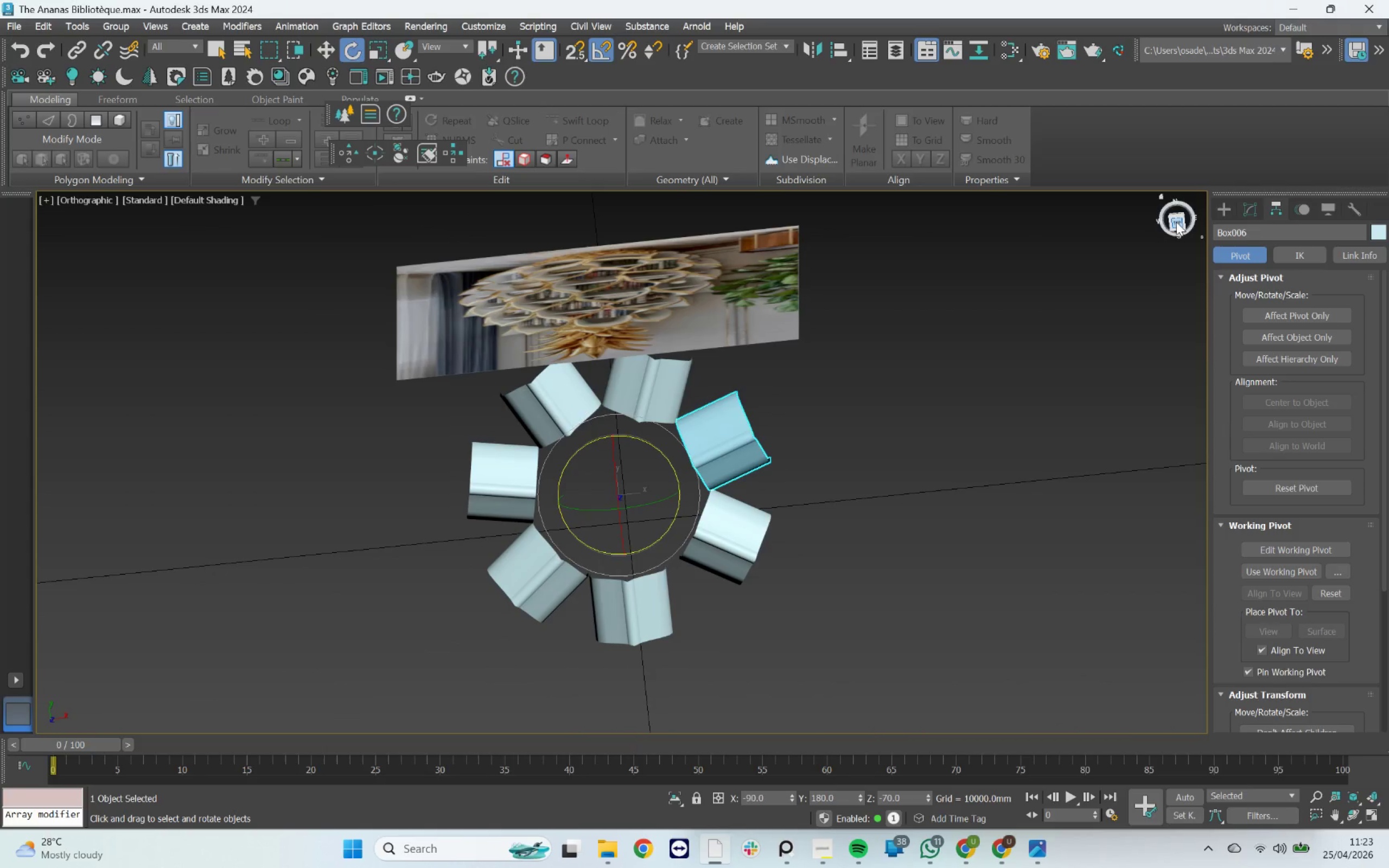 
left_click([1176, 222])
 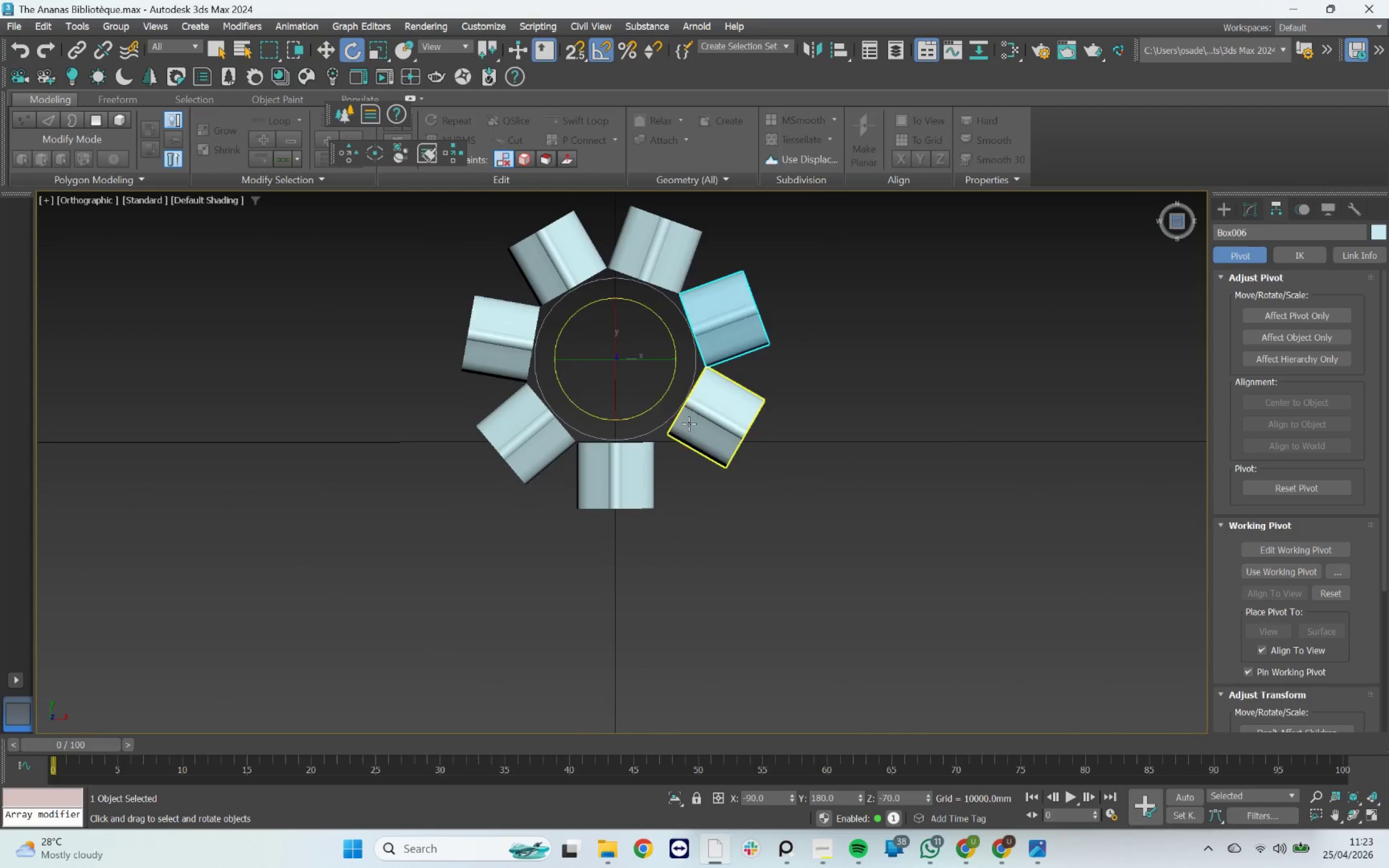 
left_click([818, 464])
 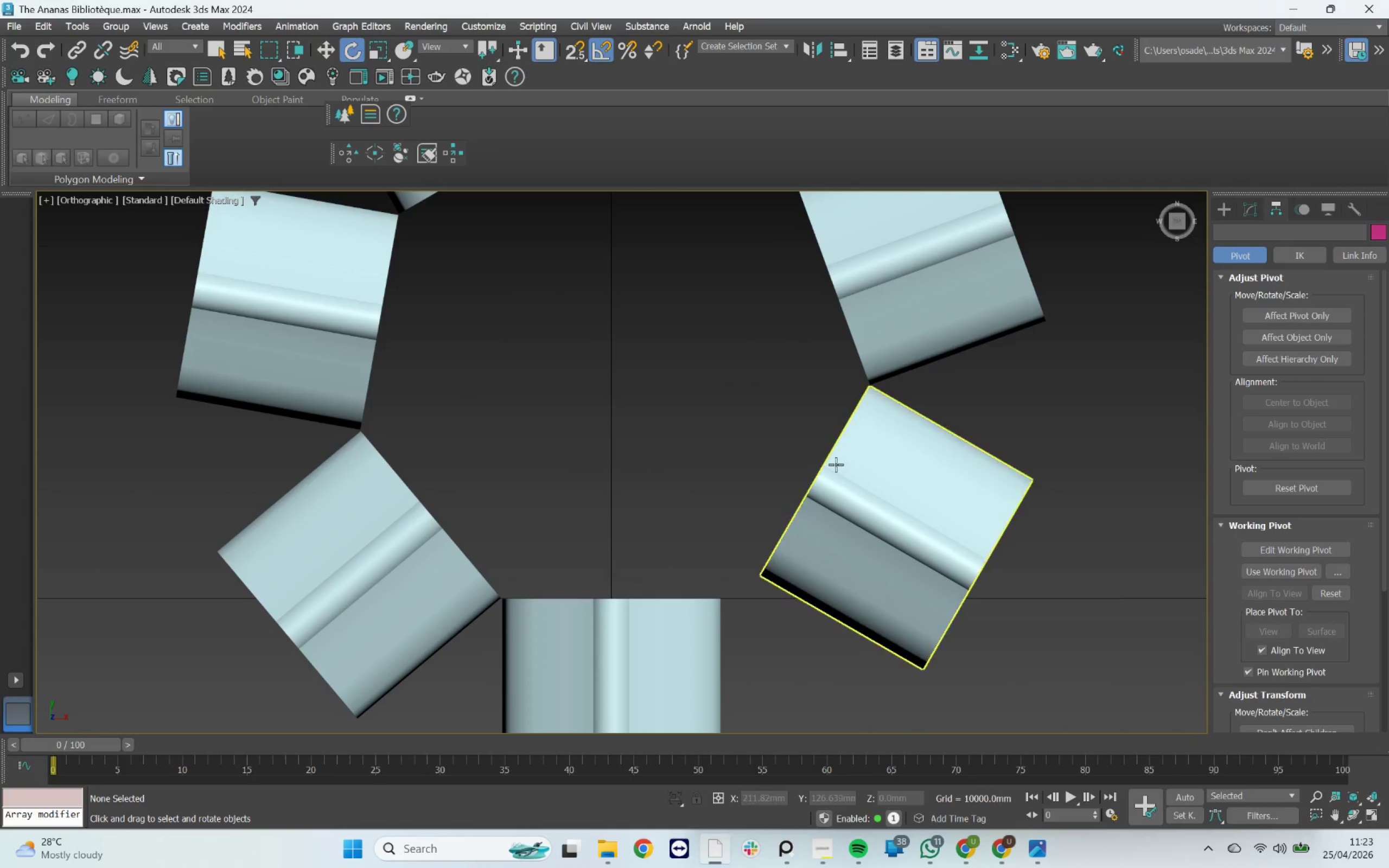 
scroll: coordinate [617, 355], scroll_direction: up, amount: 3.0
 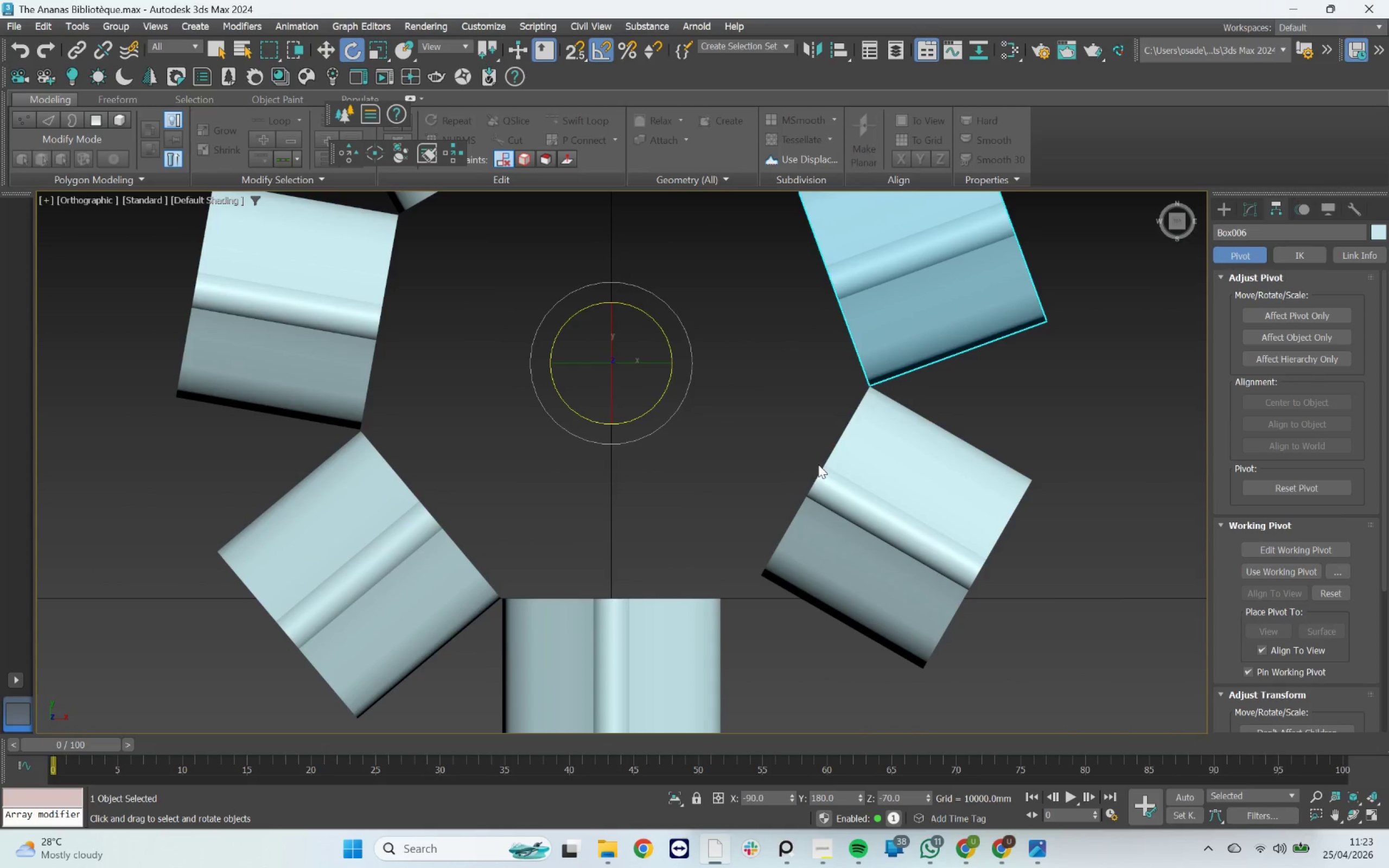 
double_click([837, 464])
 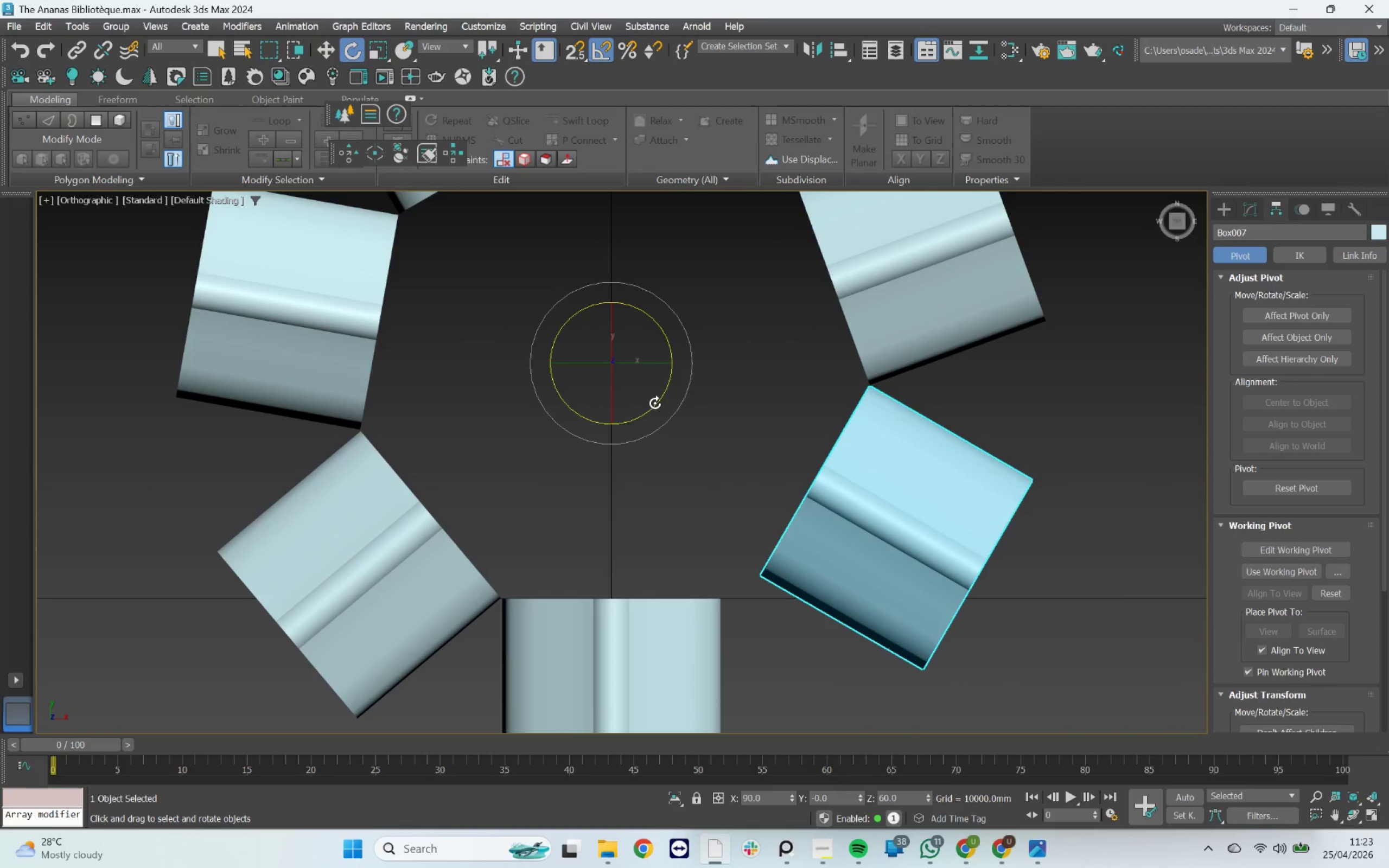 
left_click_drag(start_coordinate=[655, 403], to_coordinate=[654, 408])
 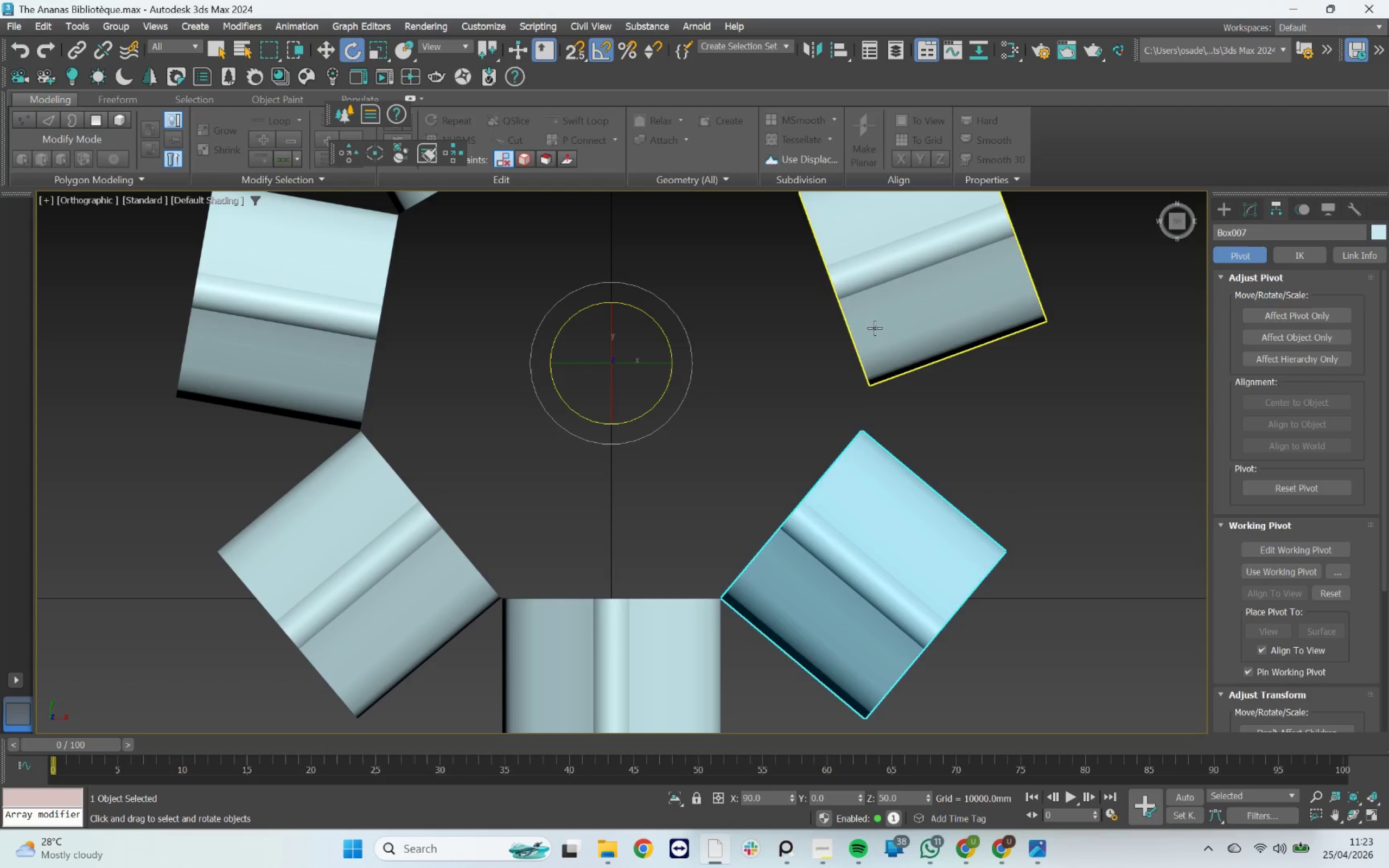 
left_click([875, 328])
 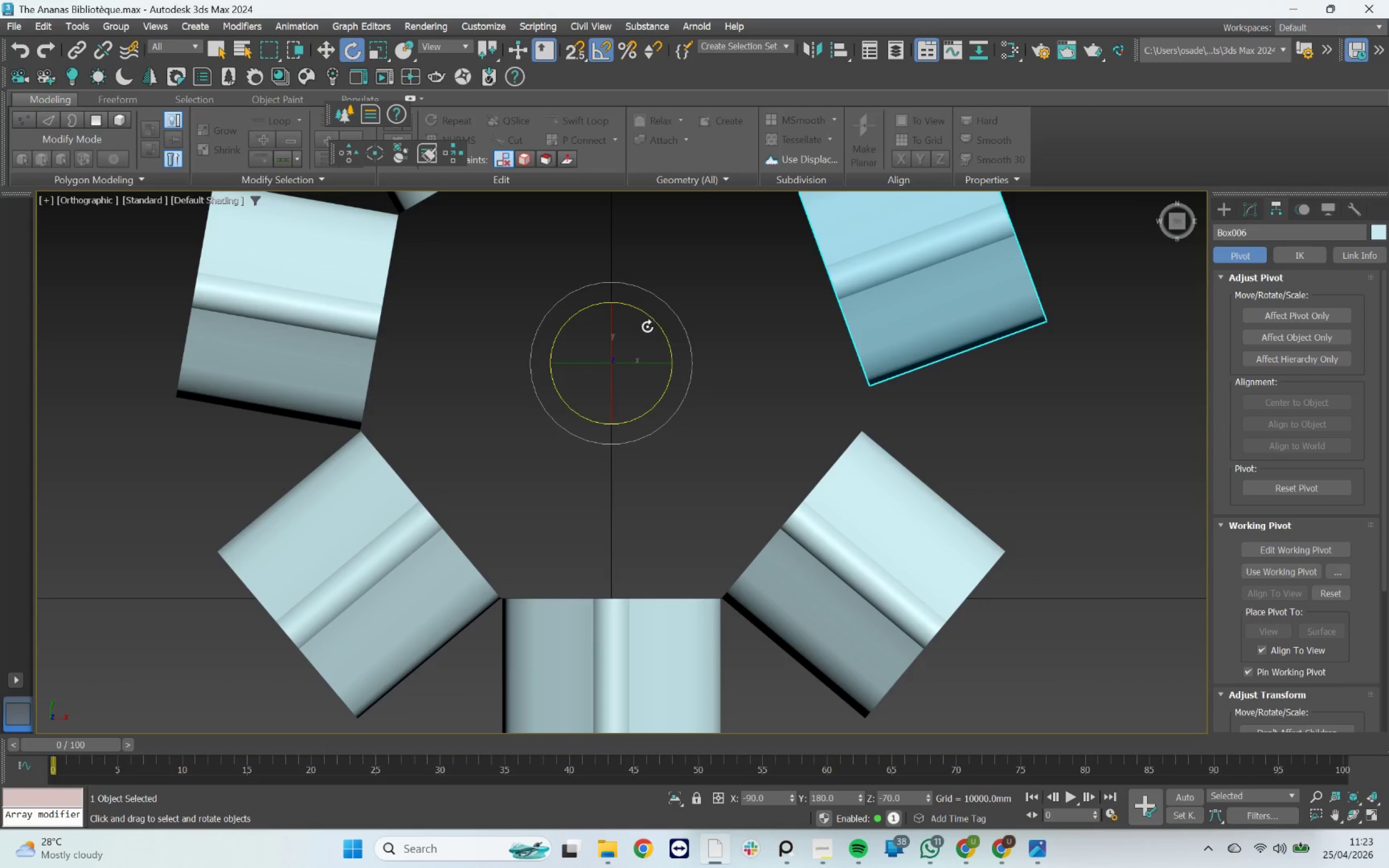 
left_click_drag(start_coordinate=[654, 322], to_coordinate=[659, 323])
 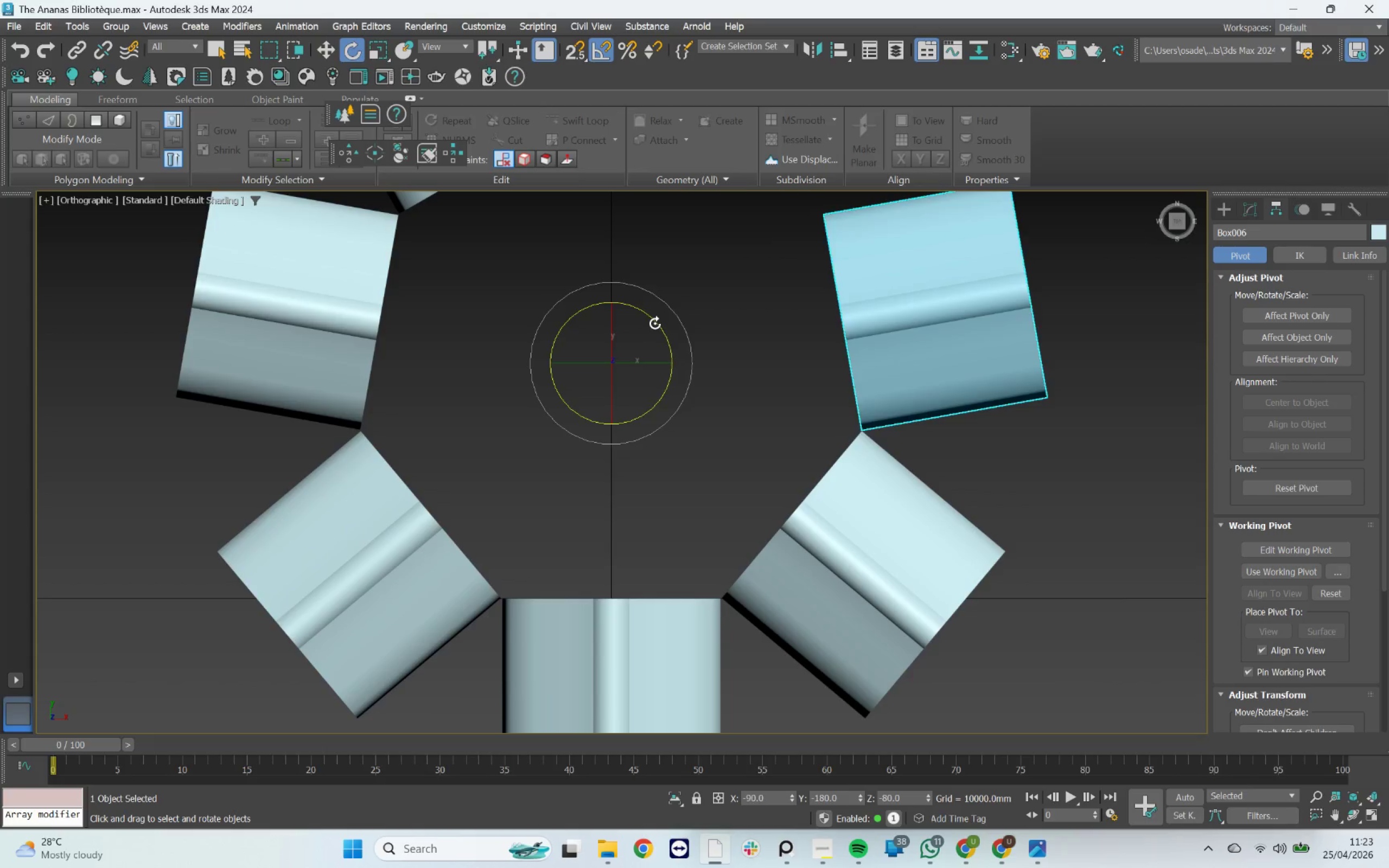 
scroll: coordinate [655, 323], scroll_direction: down, amount: 2.0
 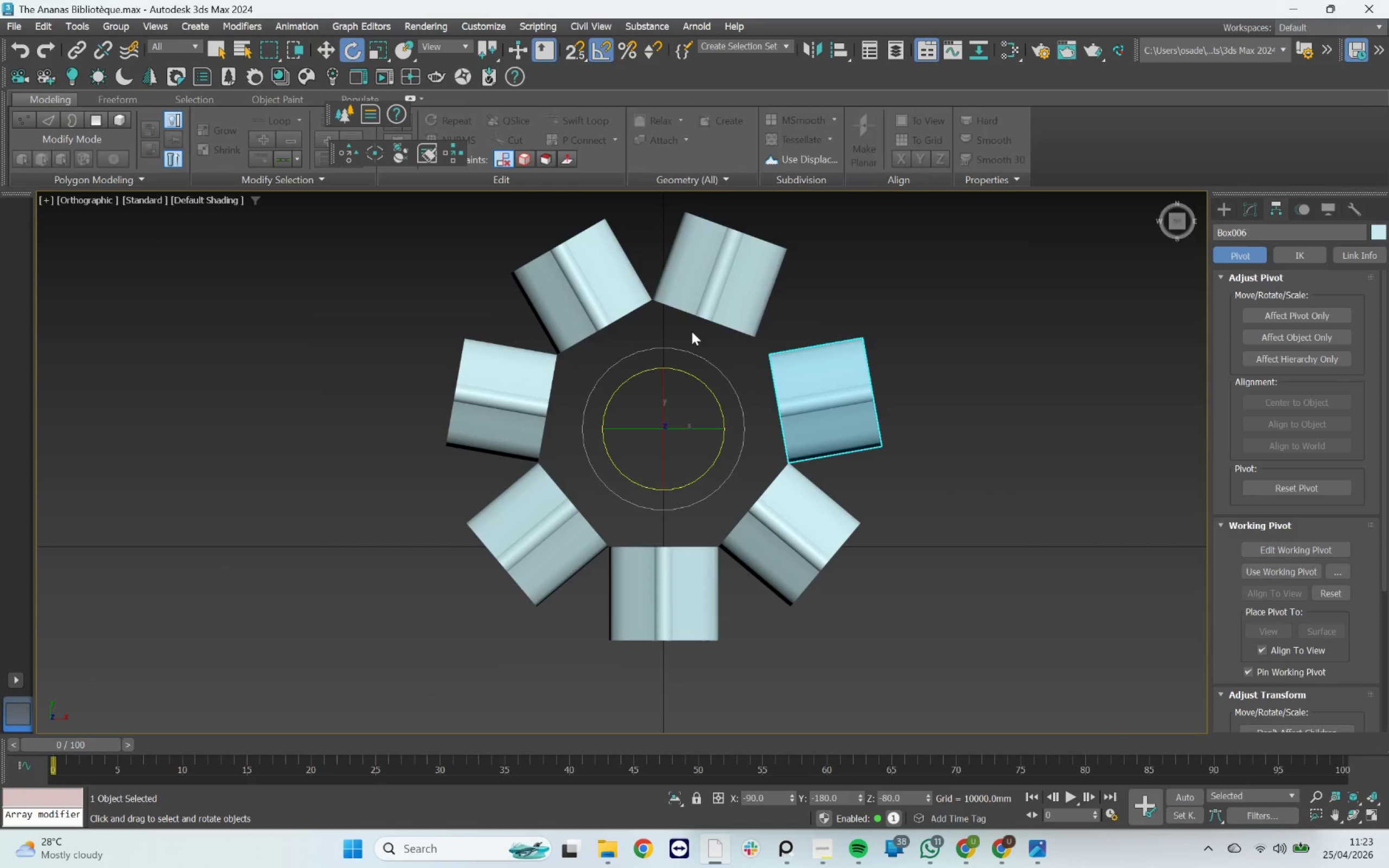 
left_click([678, 308])
 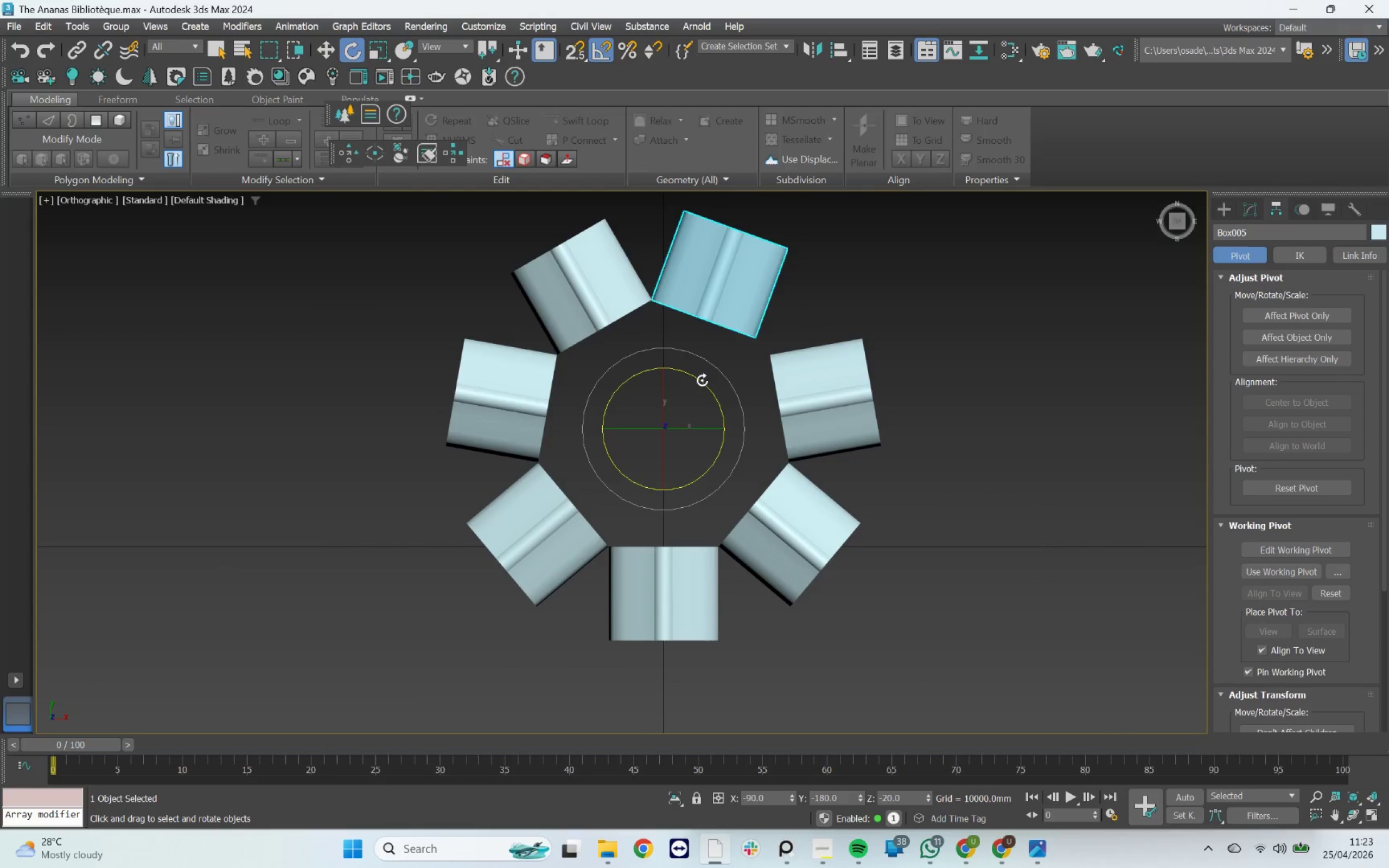 
left_click_drag(start_coordinate=[701, 380], to_coordinate=[707, 381])
 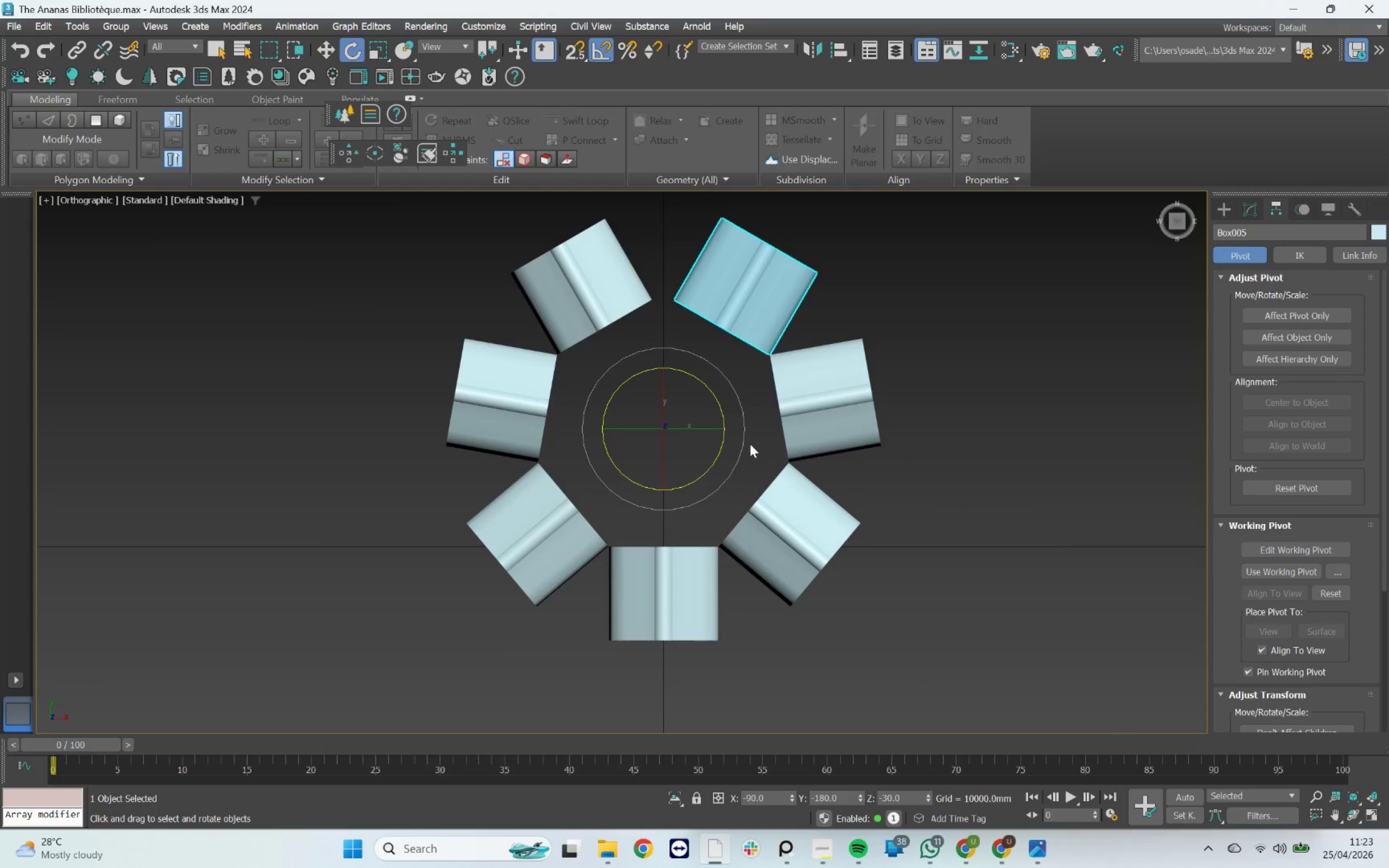 
left_click_drag(start_coordinate=[702, 382], to_coordinate=[699, 382])
 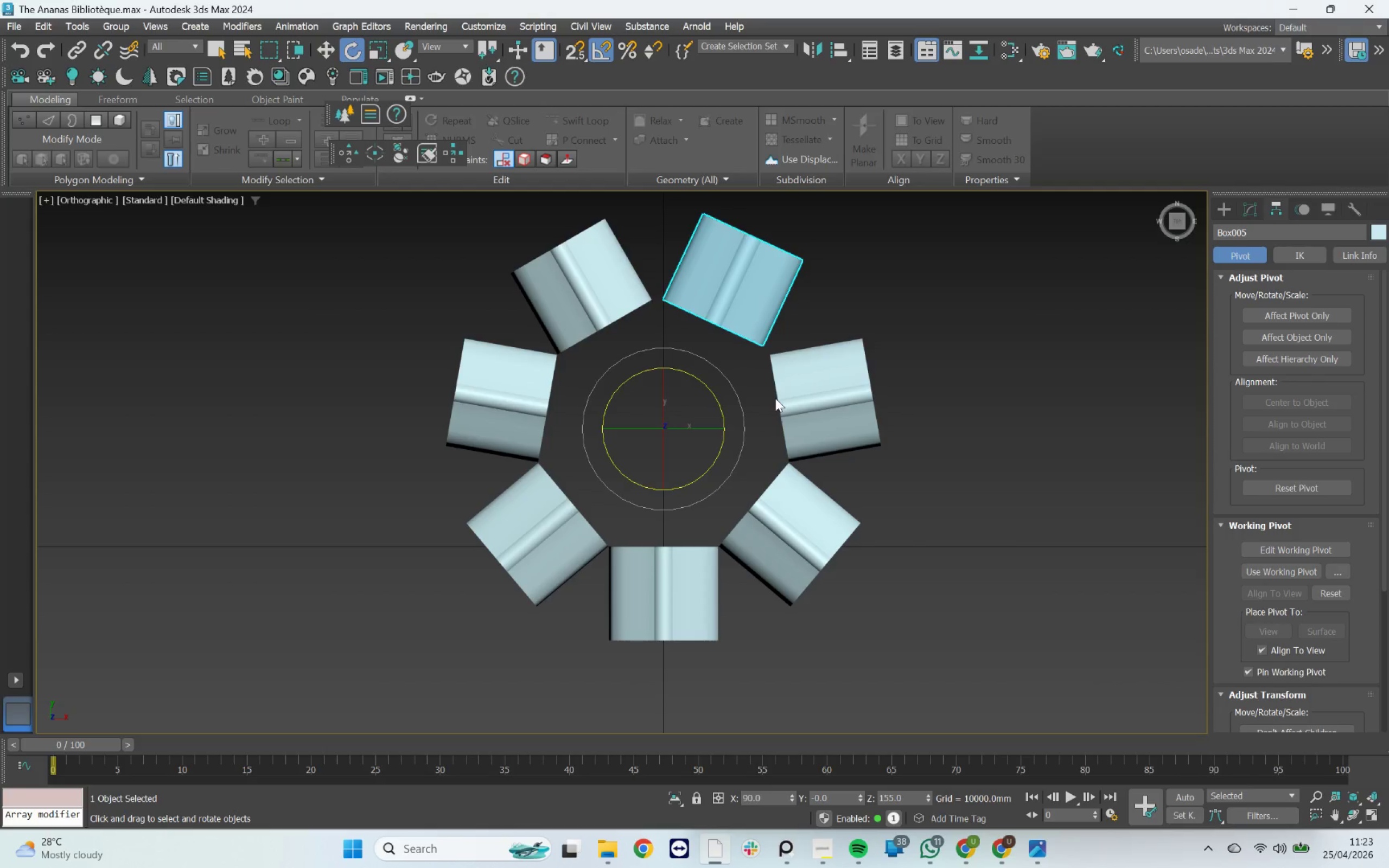 
left_click([780, 391])
 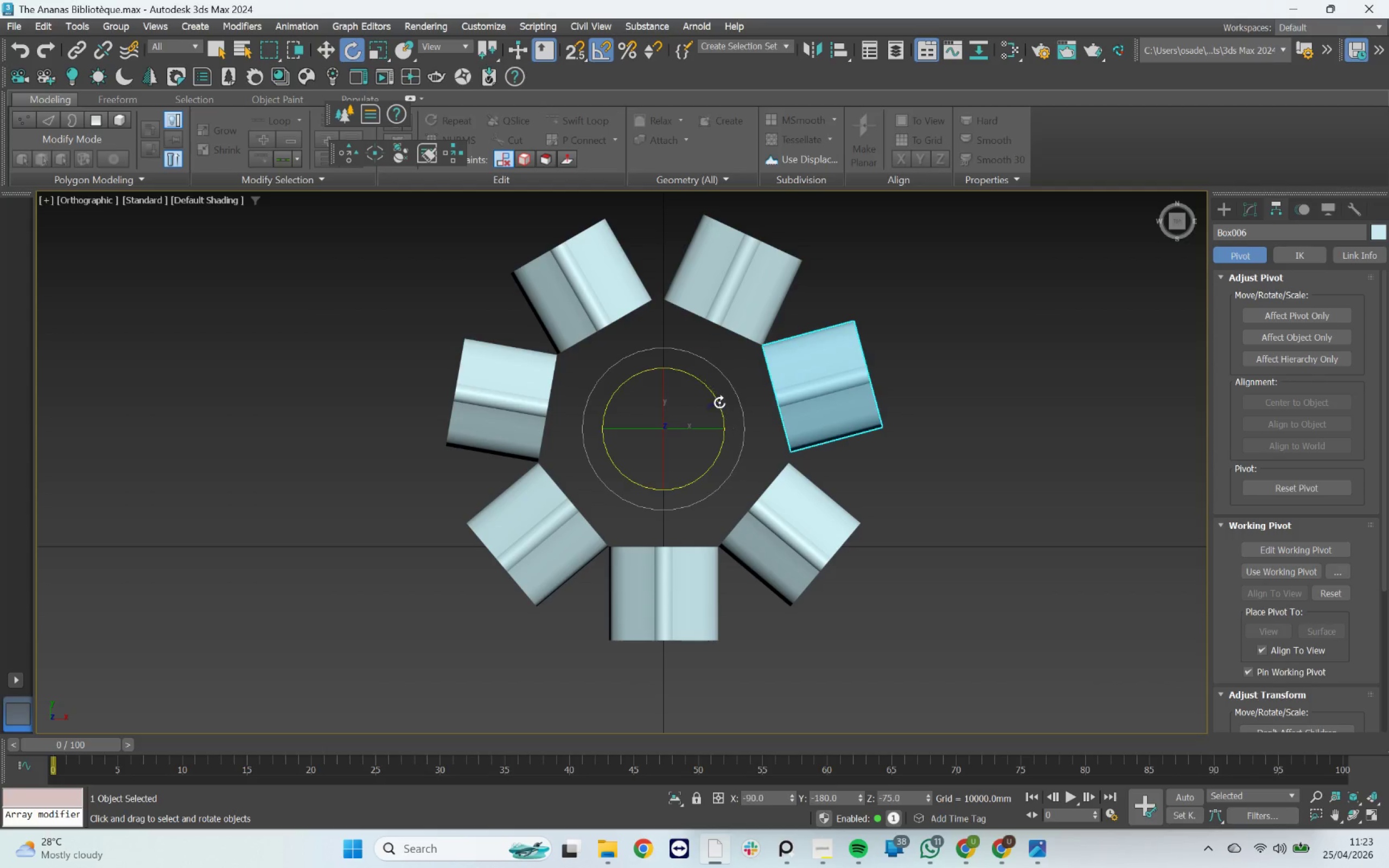 
left_click([711, 321])
 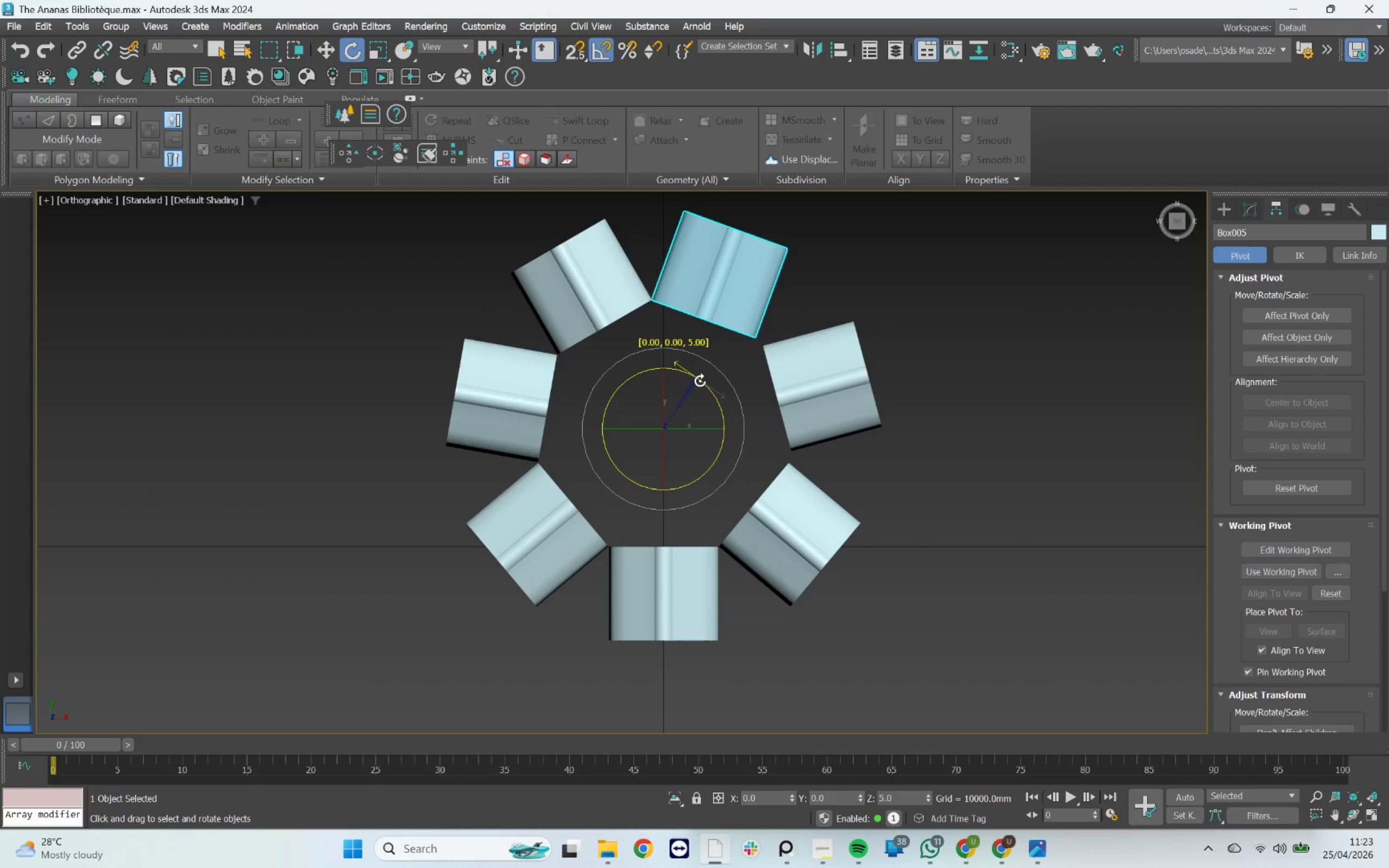 
wait(9.09)
 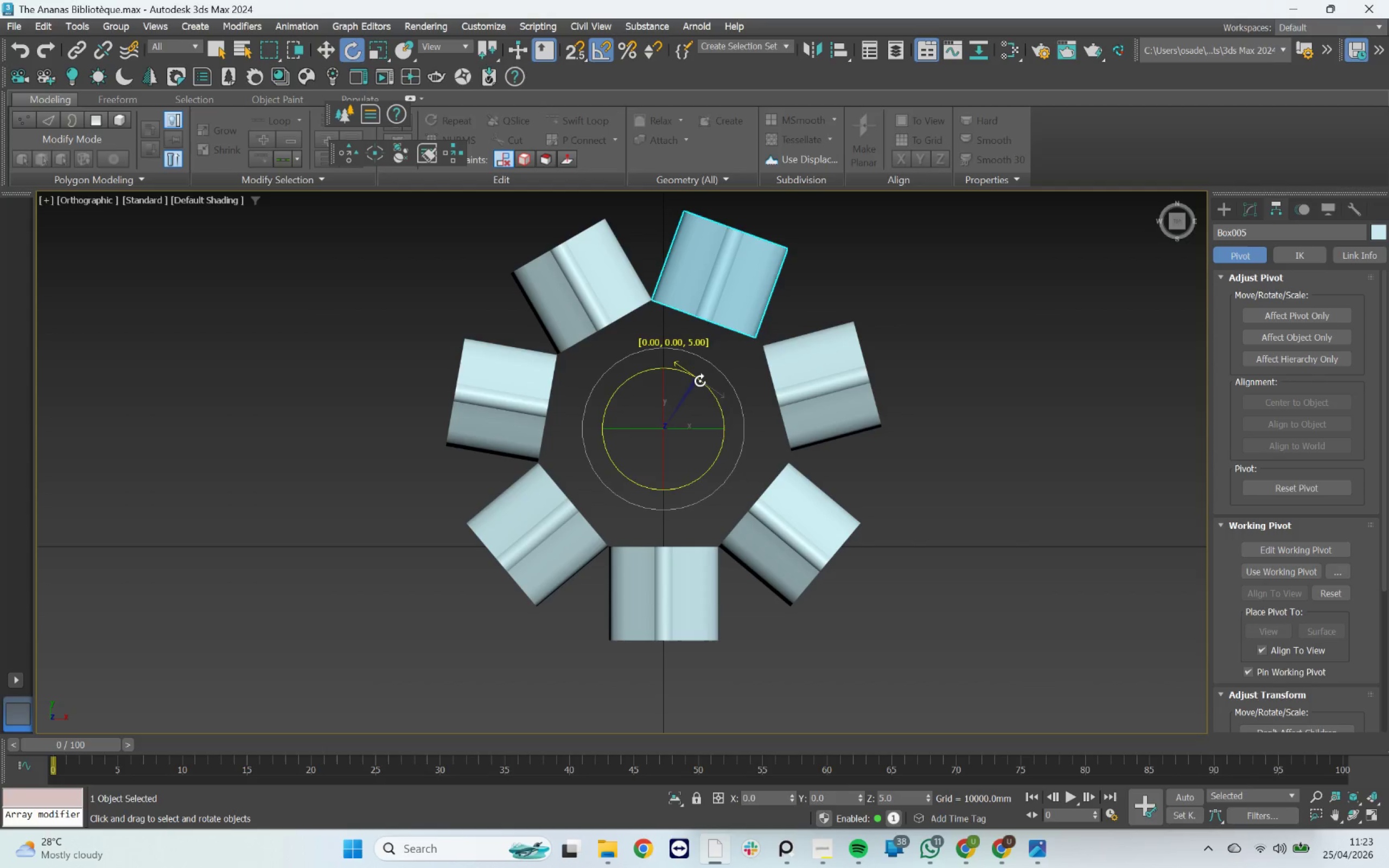 
left_click([744, 519])
 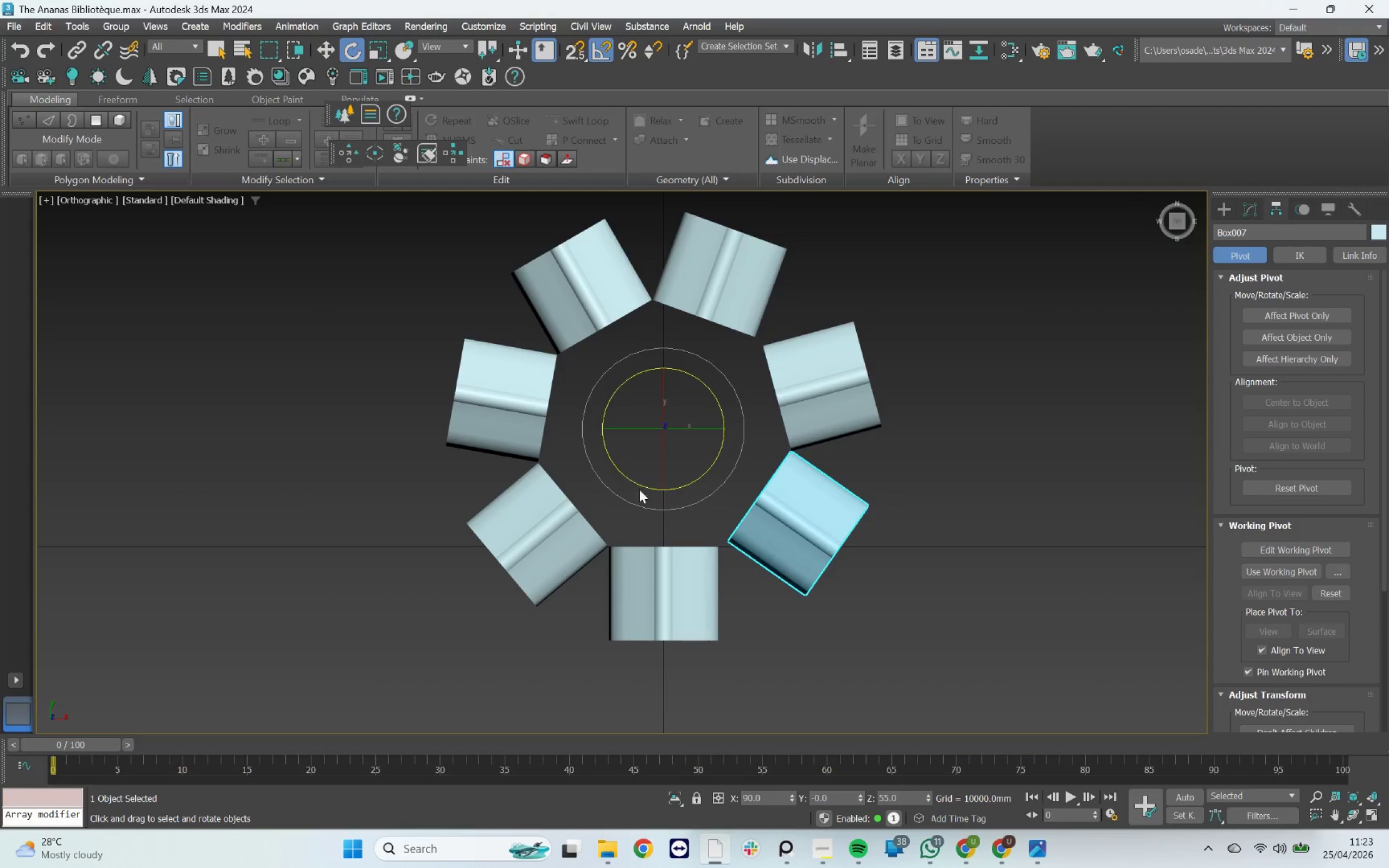 
hold_key(key=AltLeft, duration=4.66)
 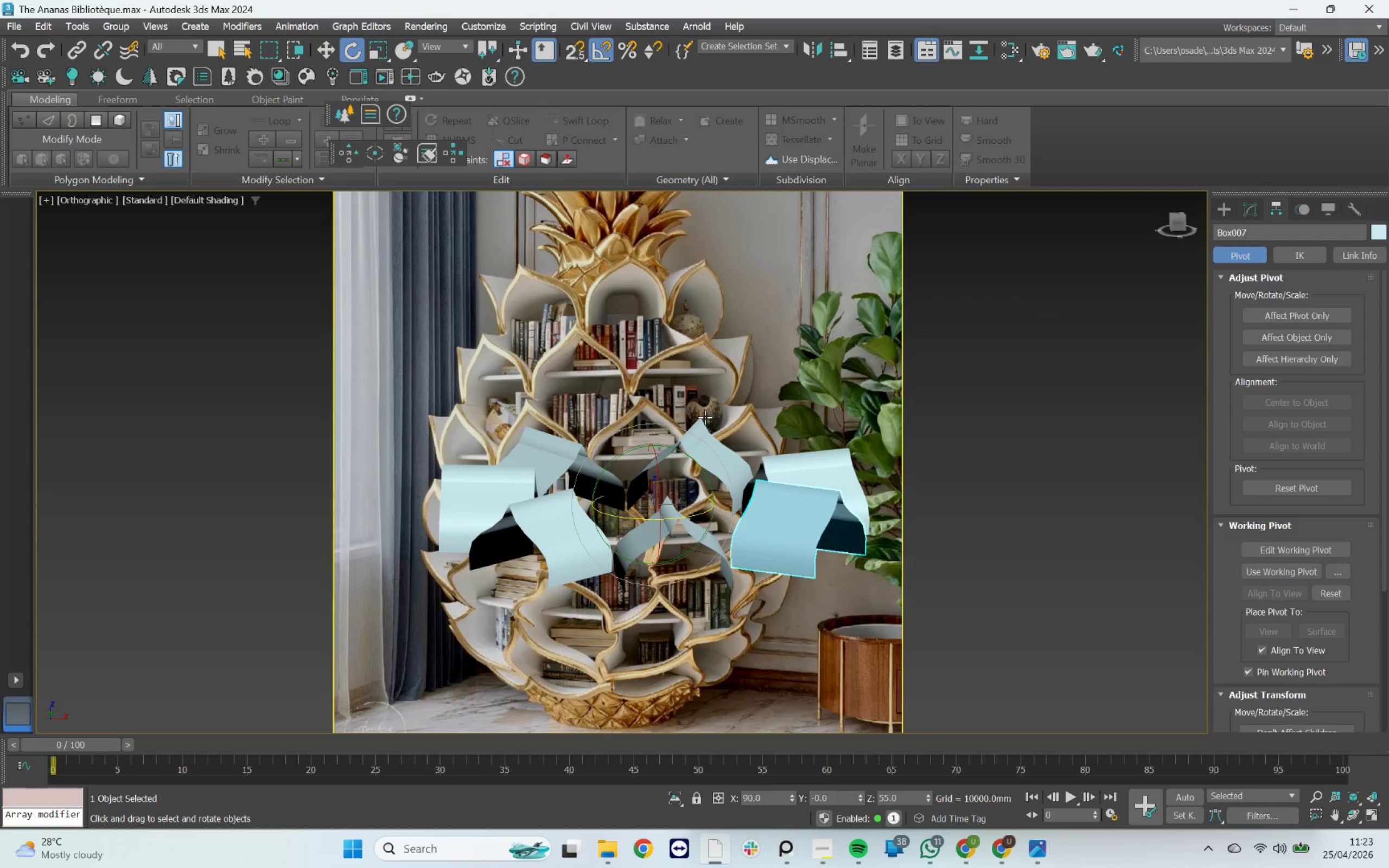 
key(Control+Z)
 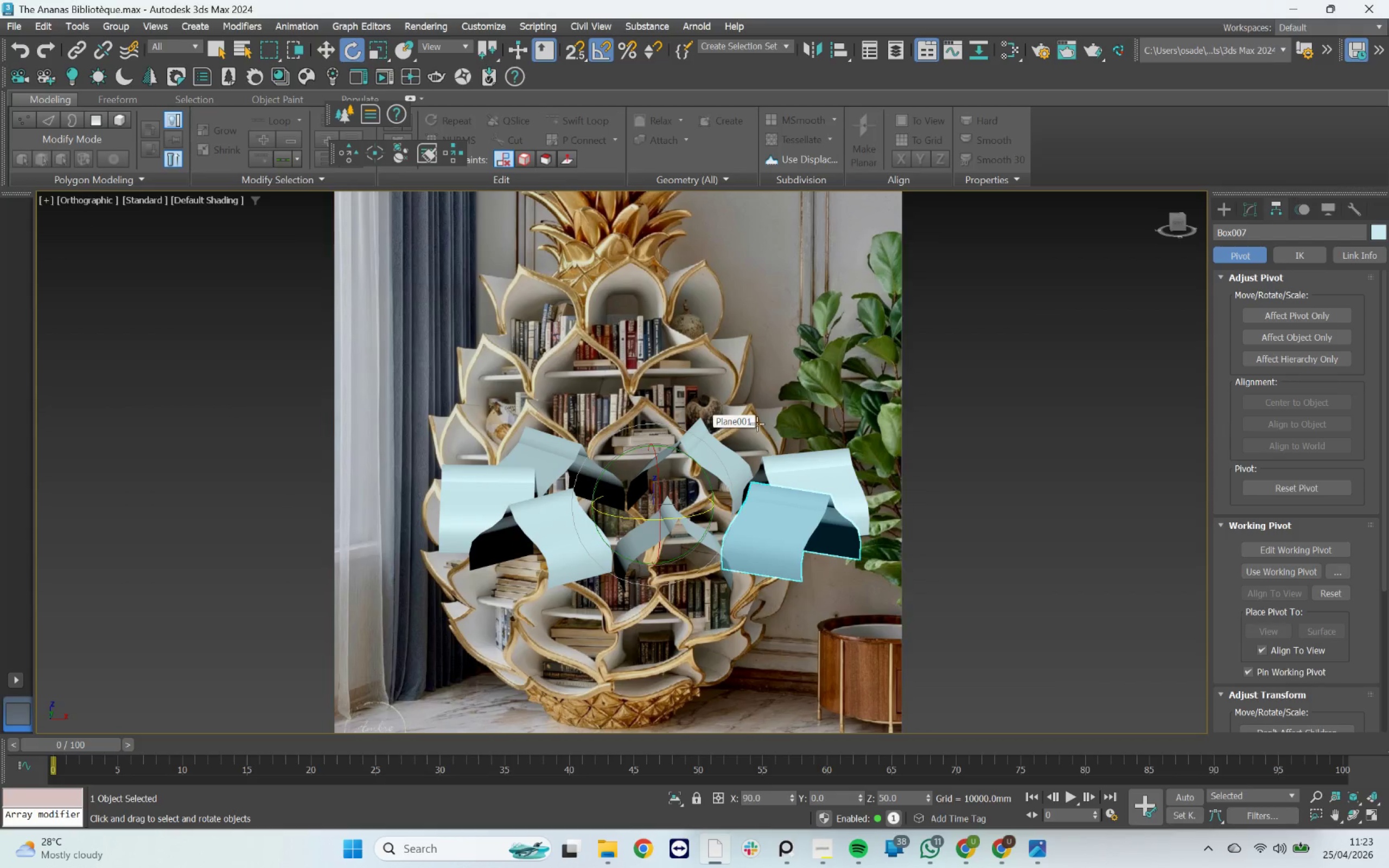 
key(Control+Z)
 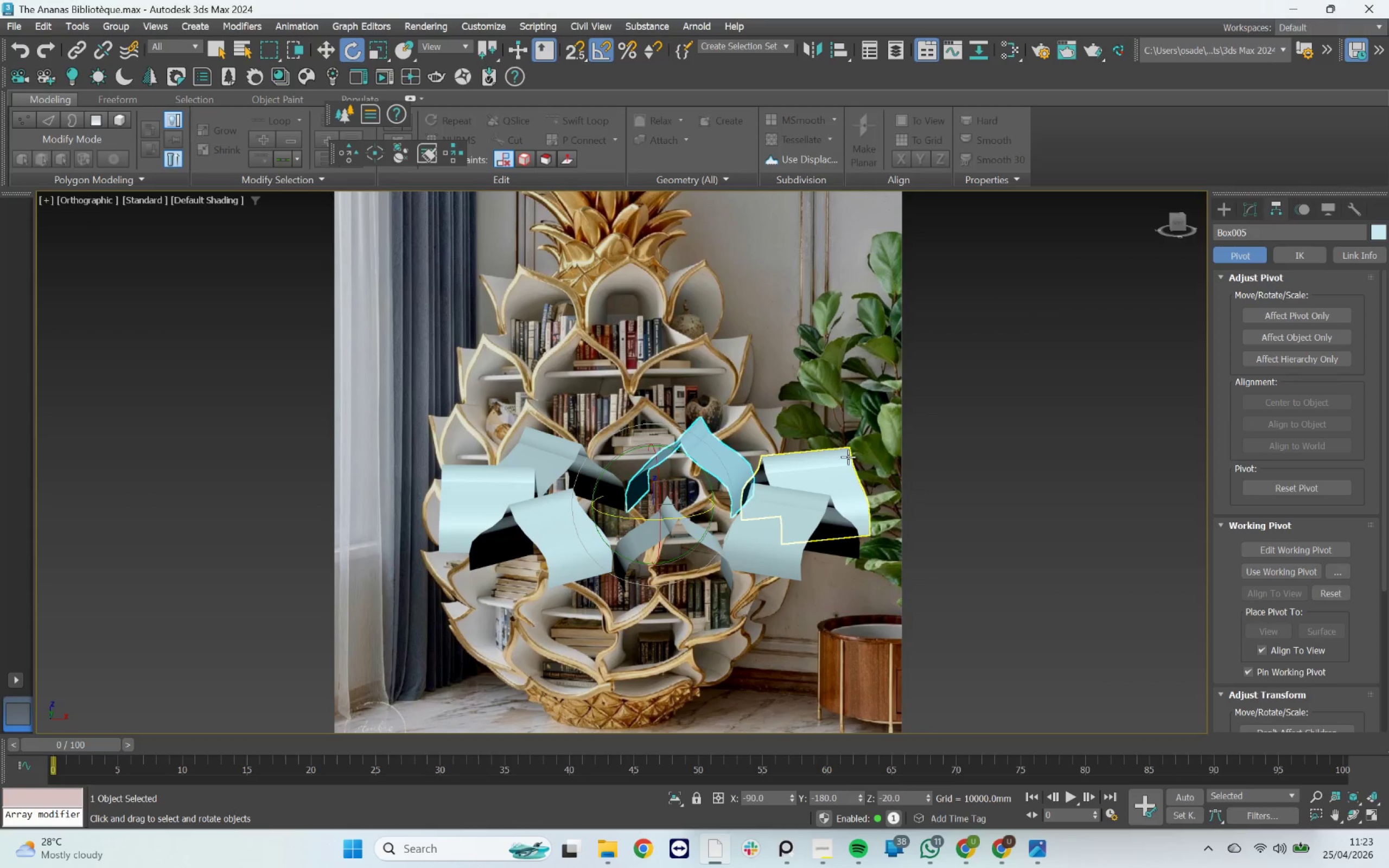 
key(Control+Z)
 